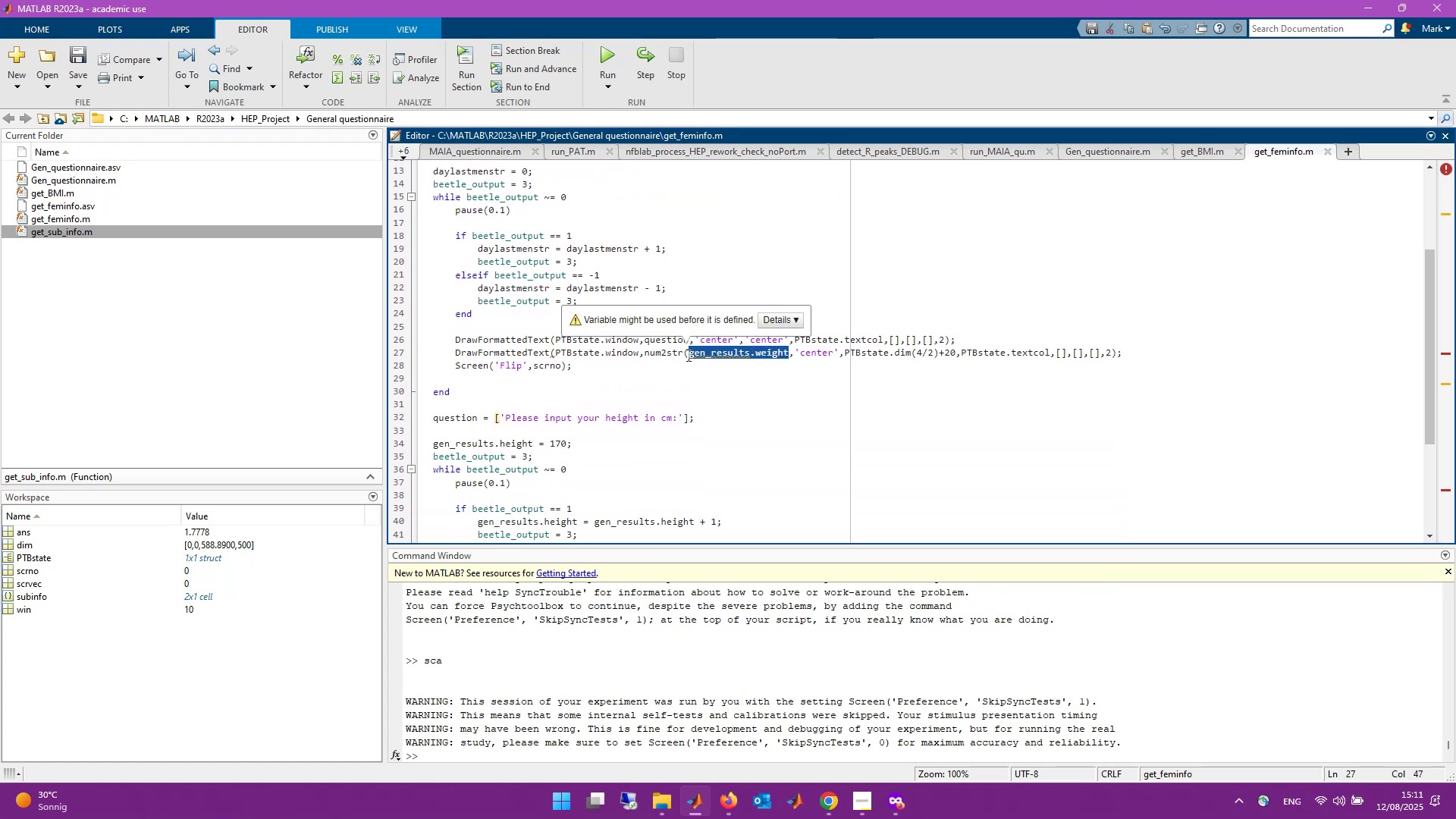 
type(daylas)
key(Tab)
 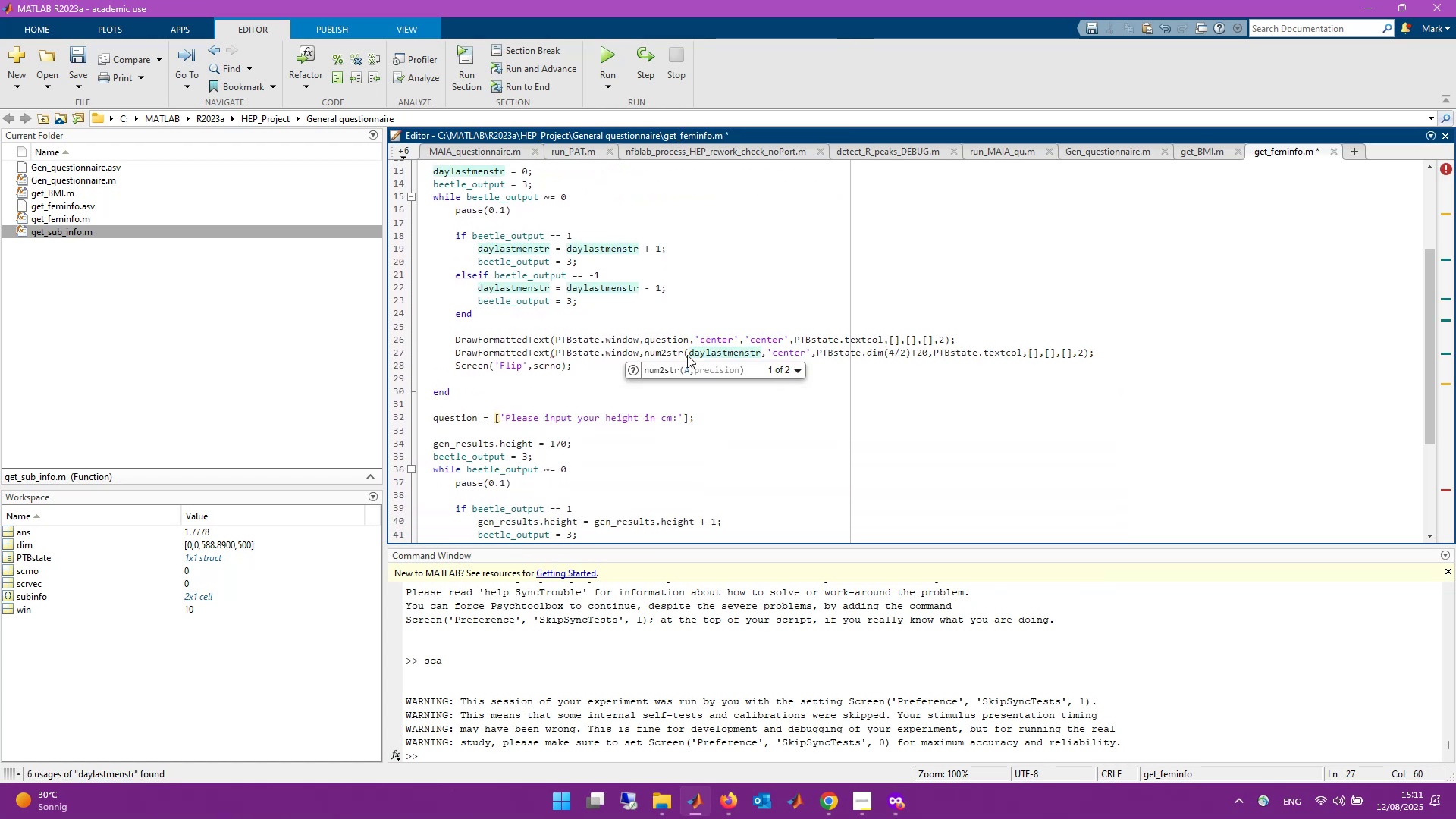 
key(Control+S)
 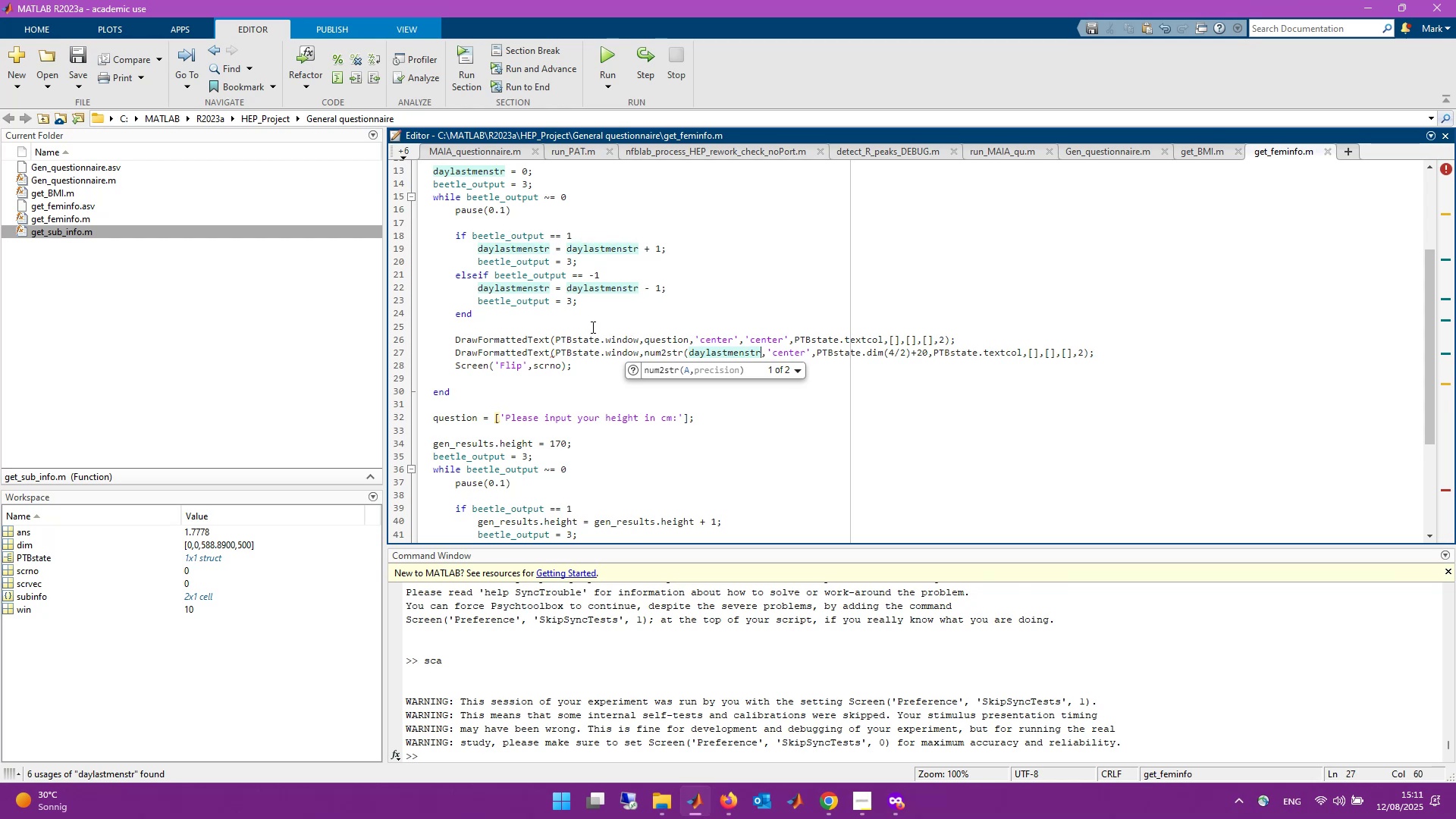 
left_click([595, 320])
 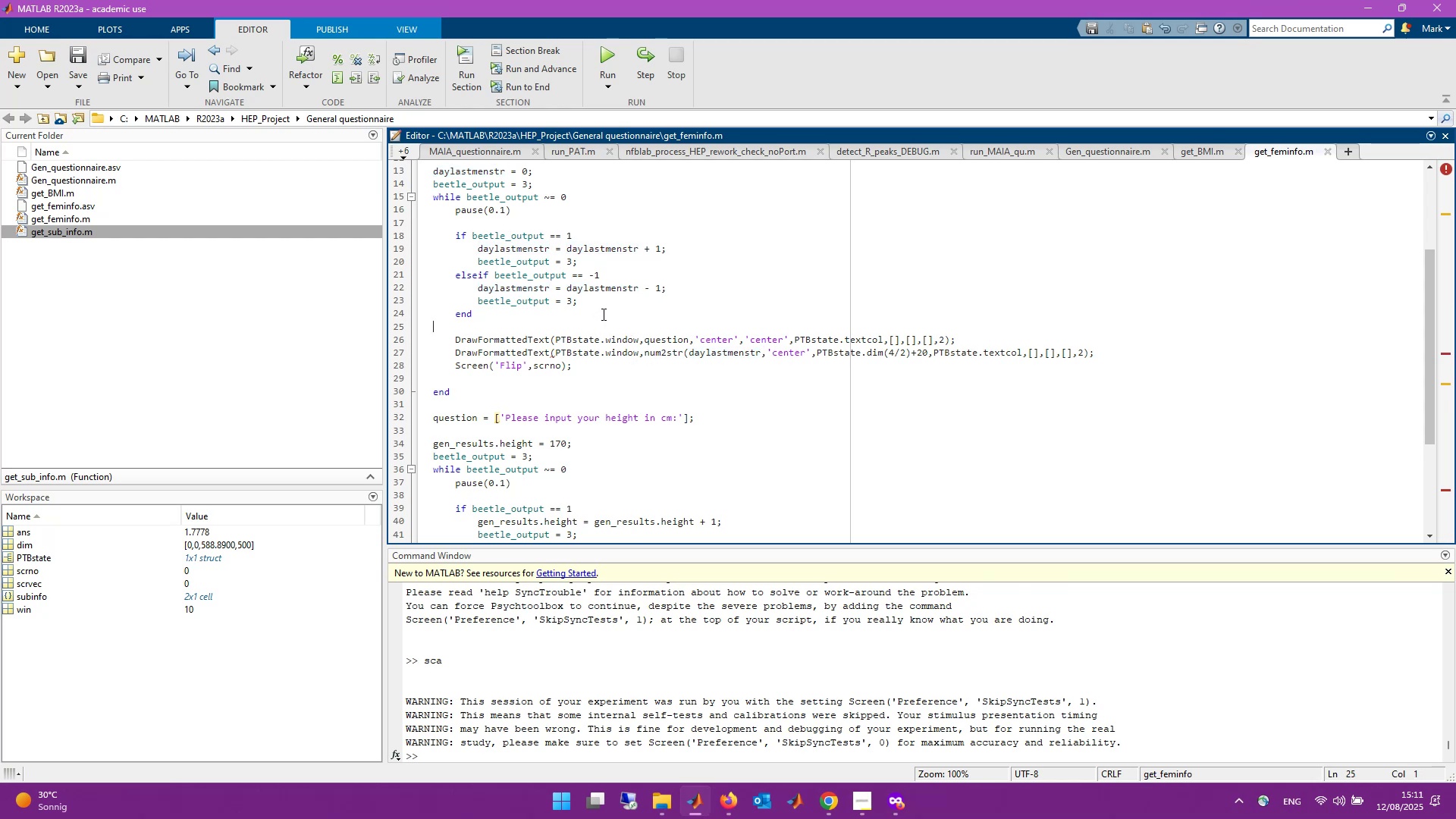 
left_click([601, 312])
 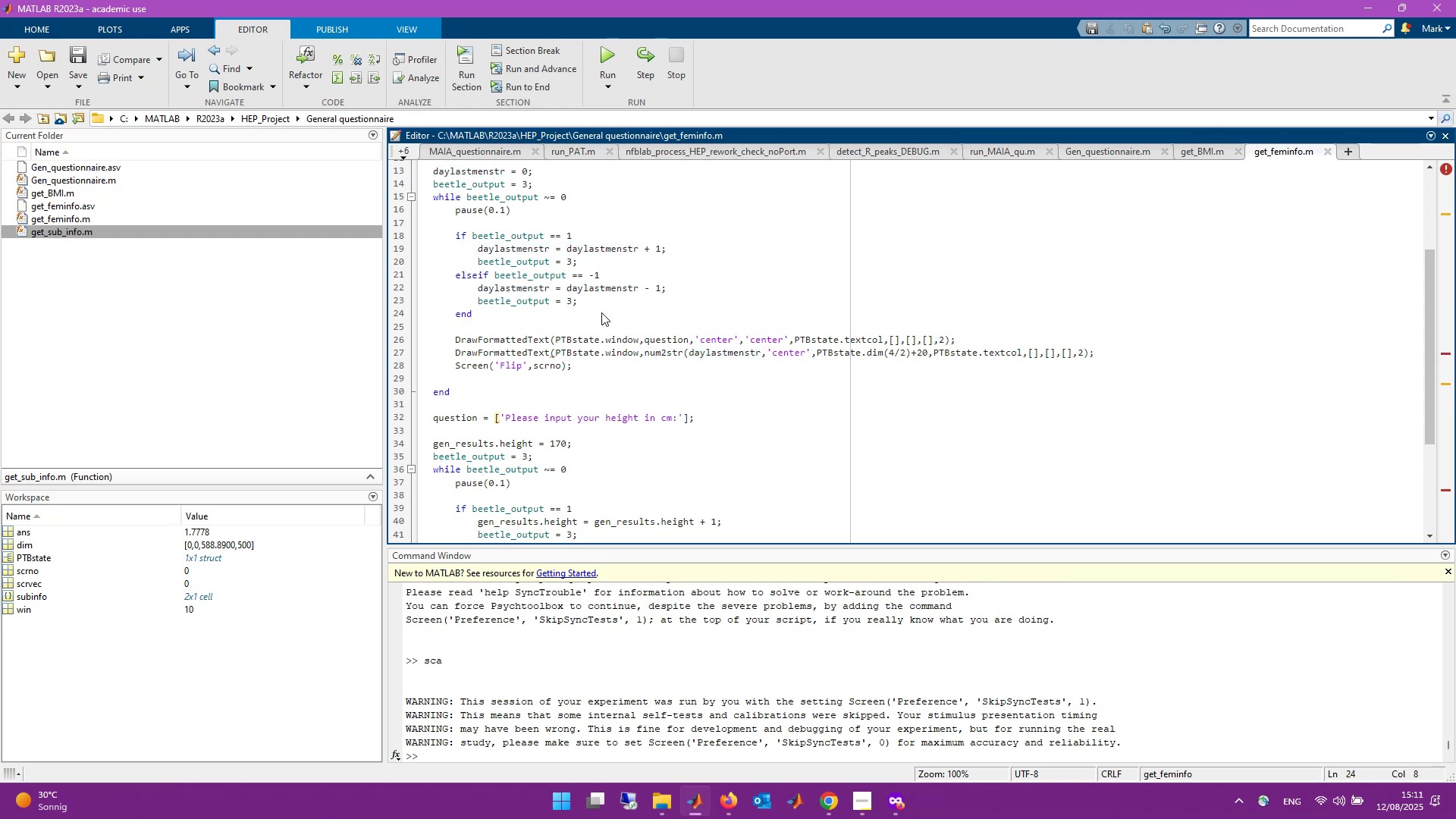 
key(Enter)
 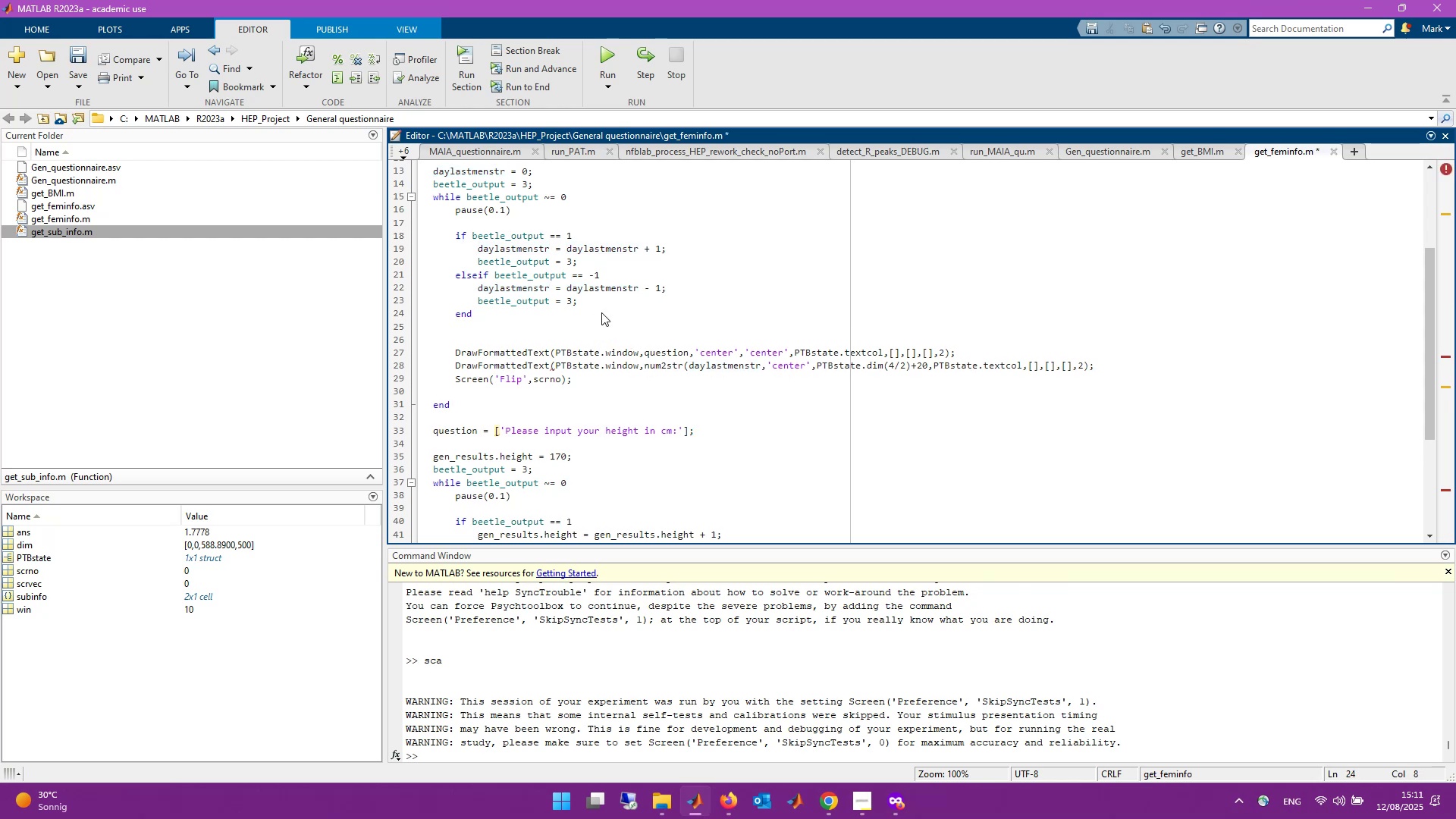 
type(if days)
key(Backspace)
type(last)
key(Tab)
type( < 0)
 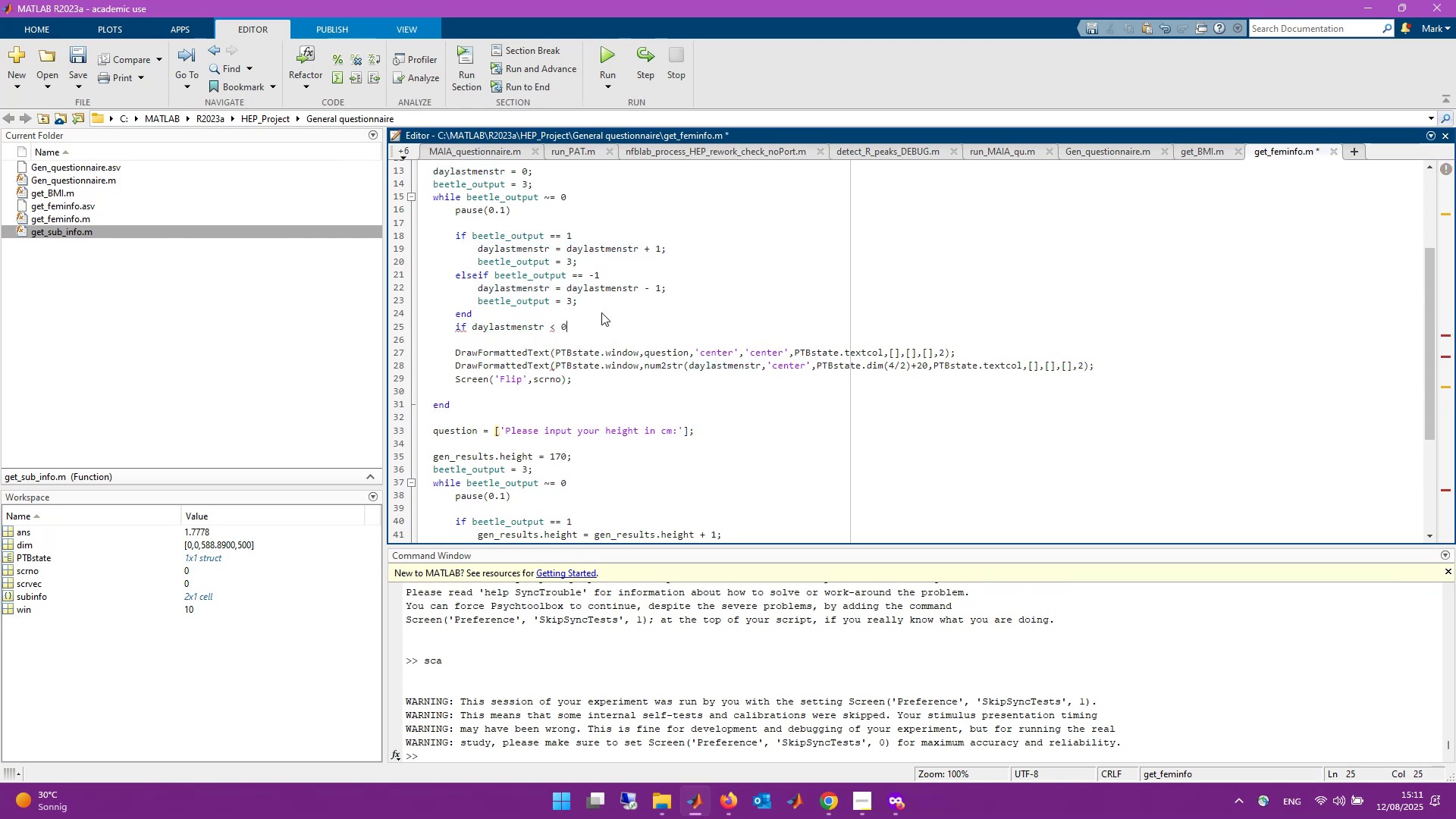 
key(Enter)
 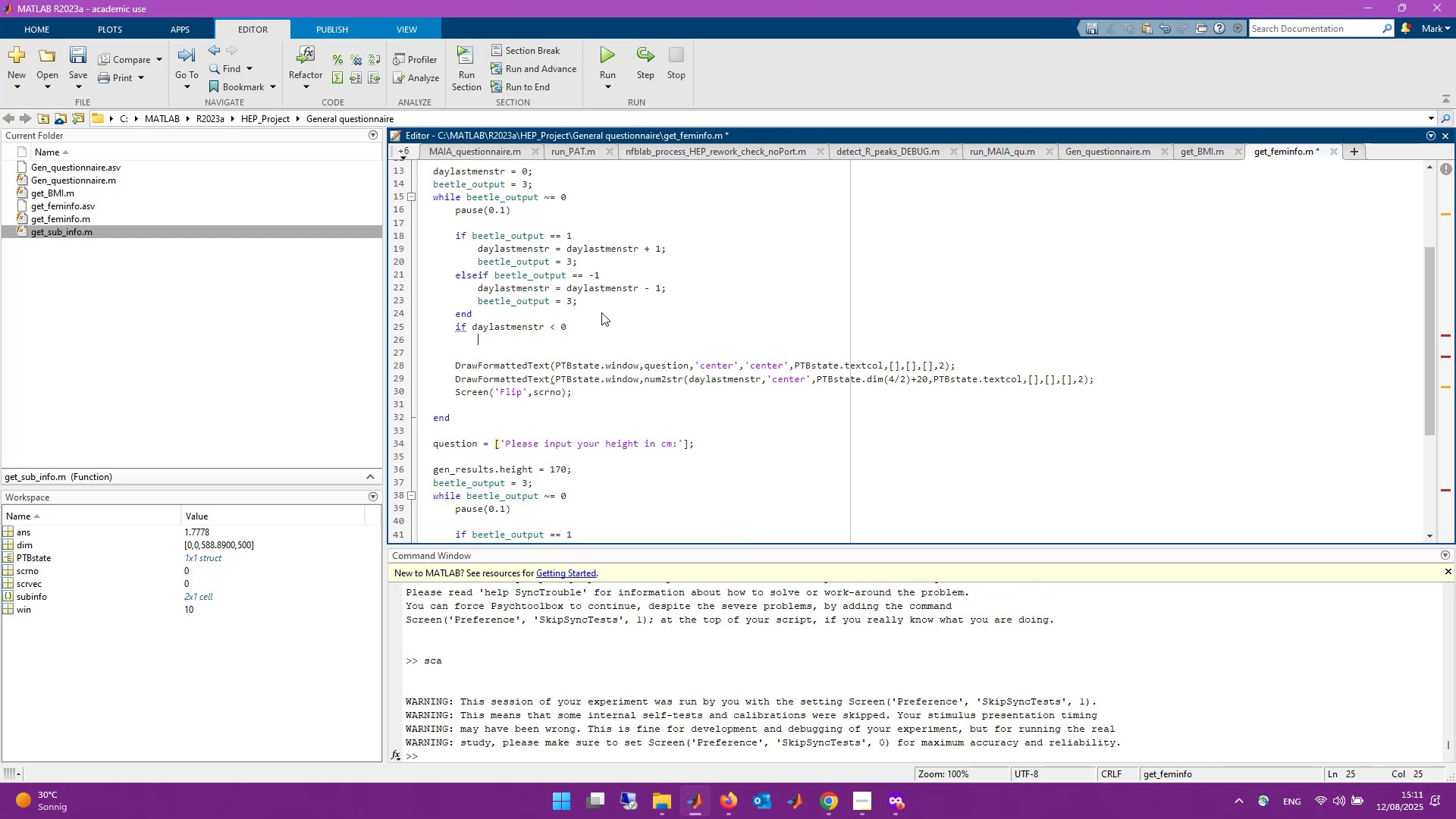 
type(daylastme)
key(Tab)
type( = 0;)
 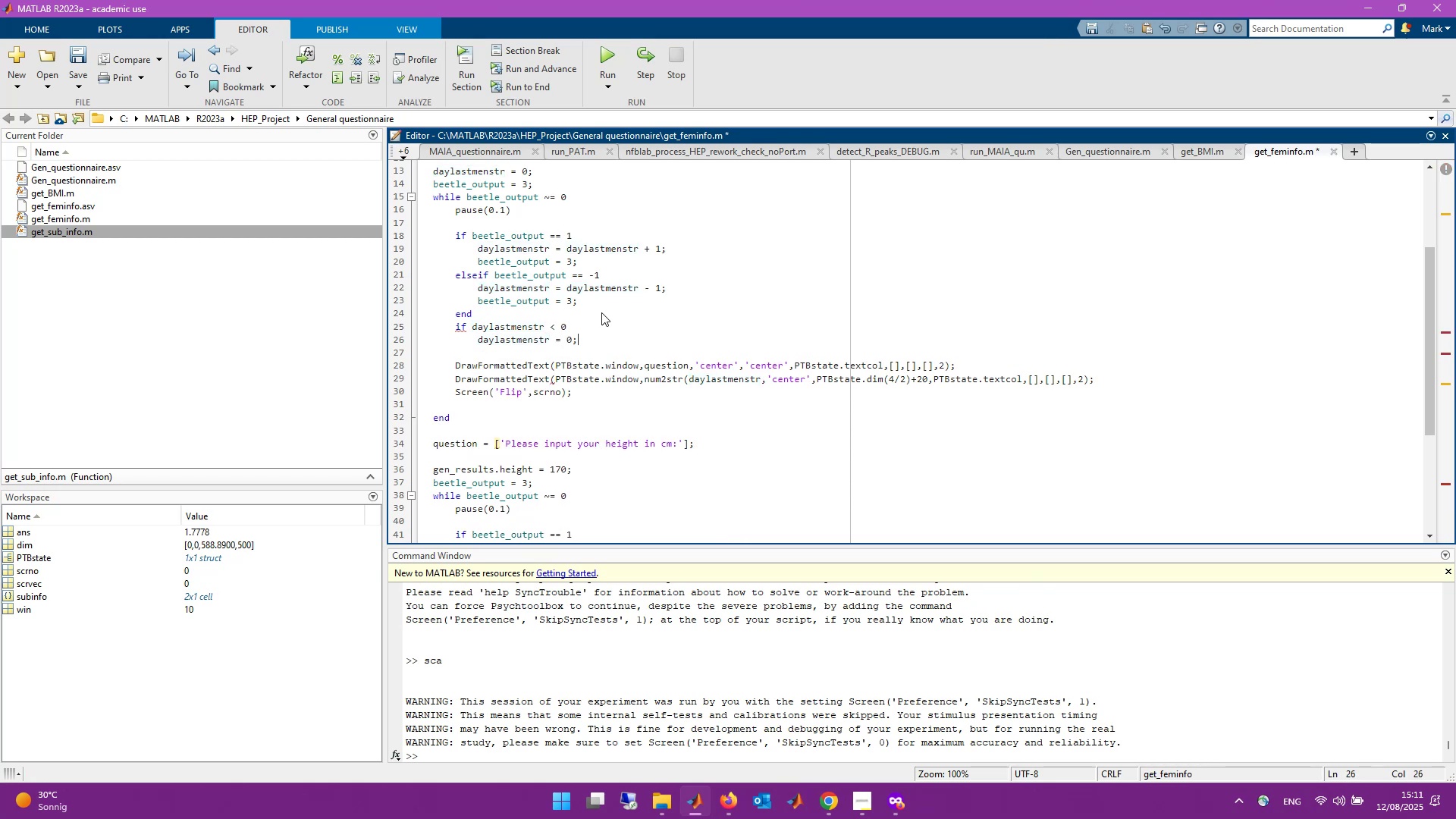 
key(Enter)
 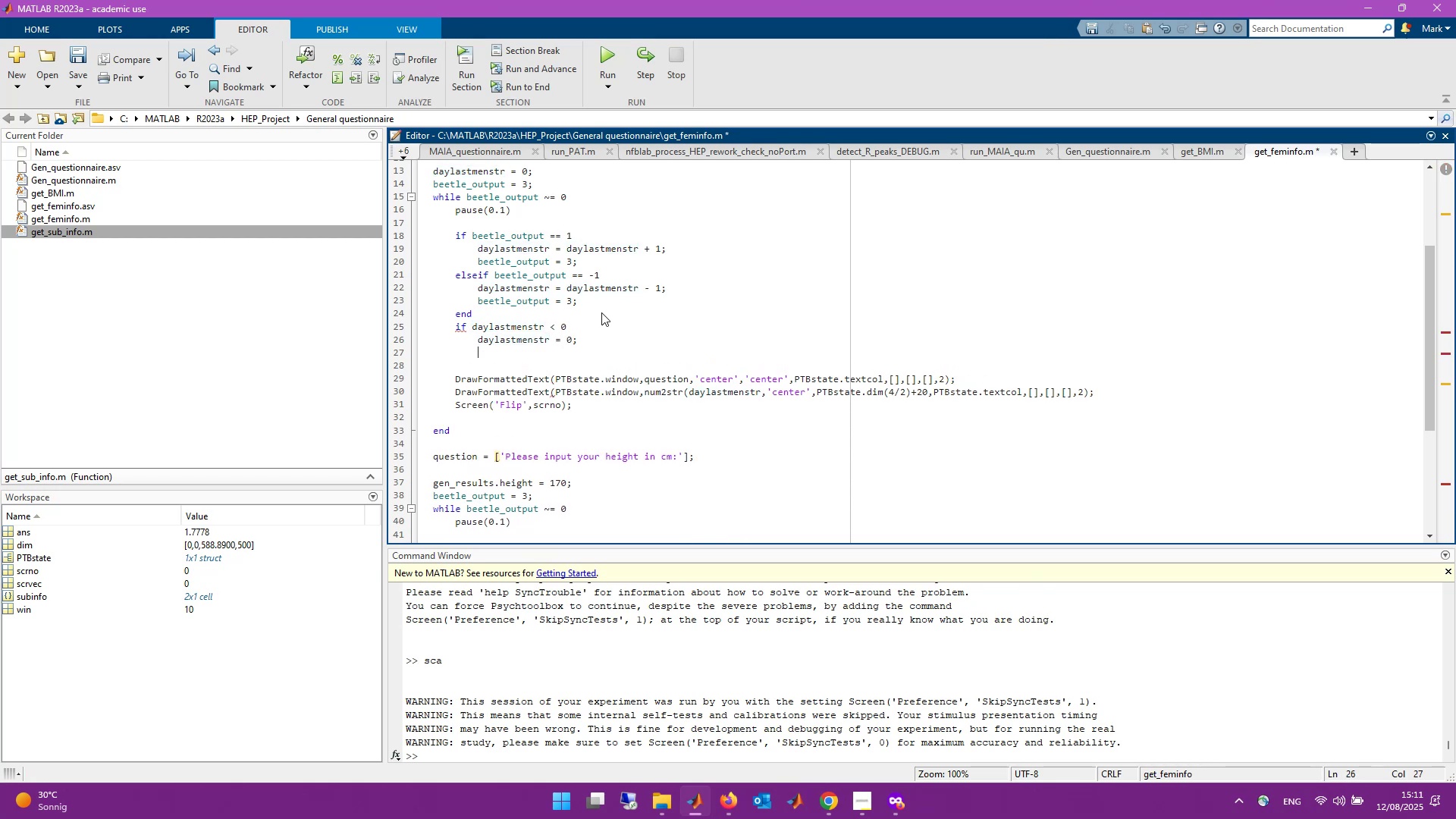 
type(end)
 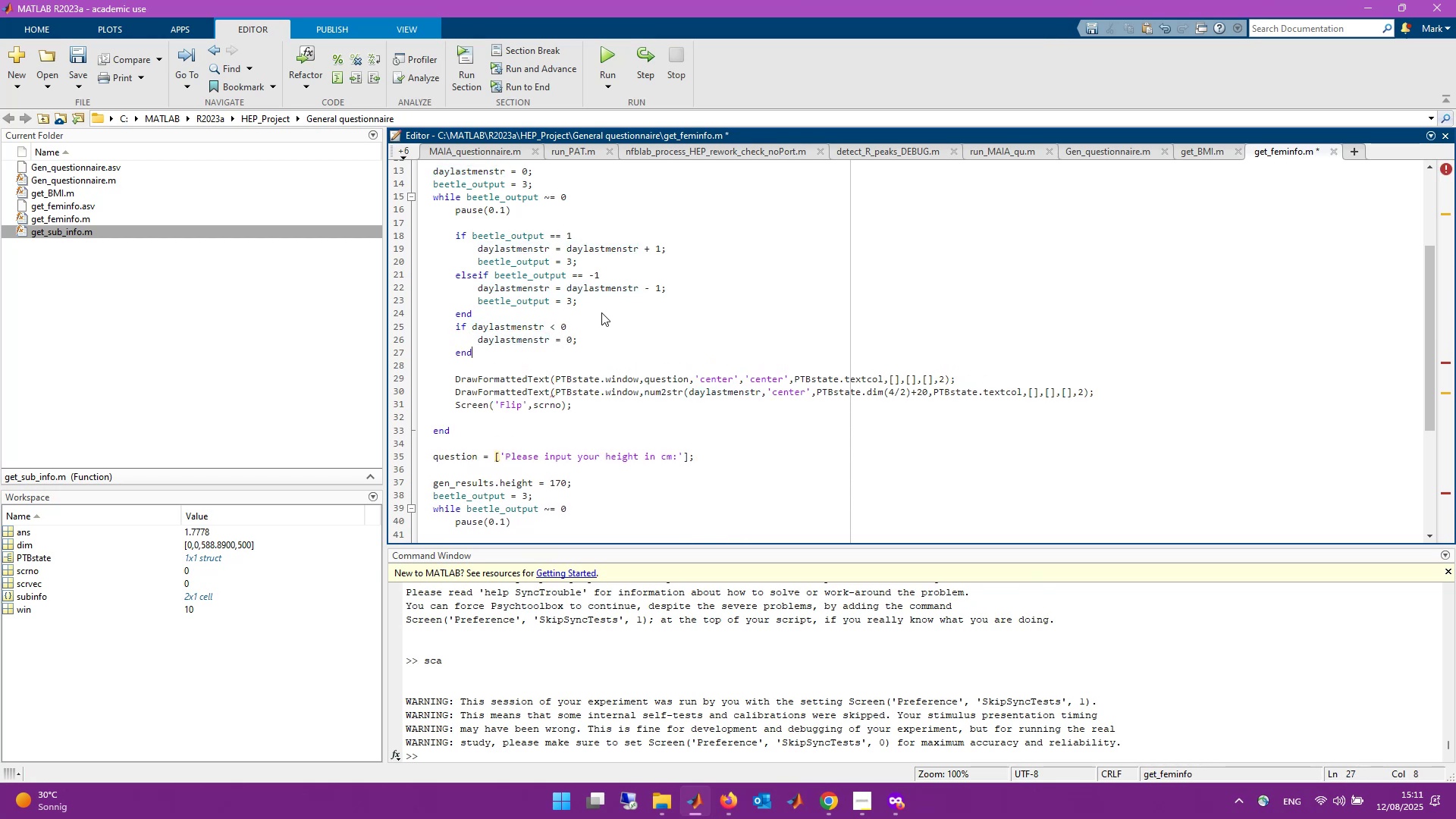 
key(Control+S)
 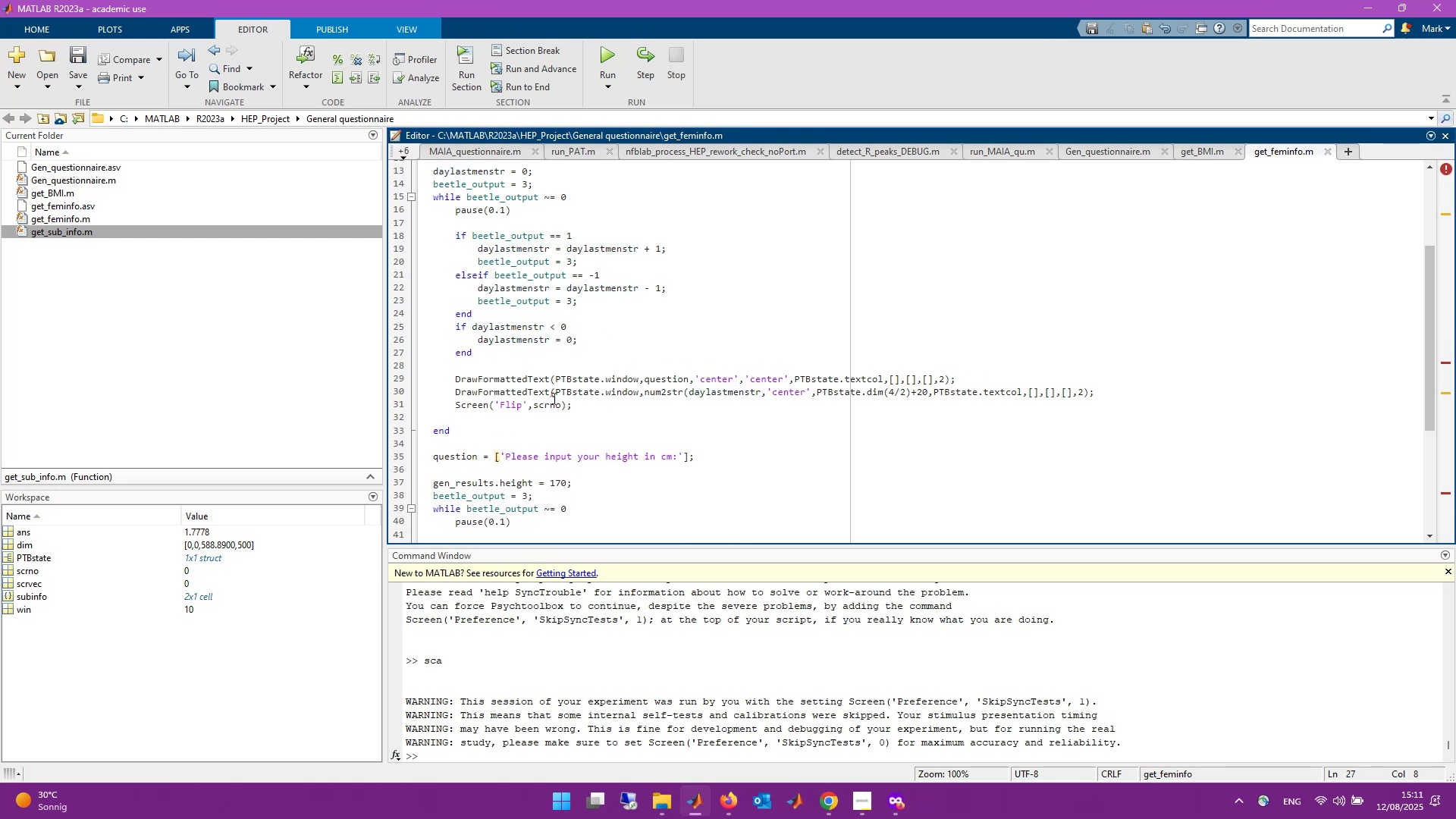 
scroll: coordinate [583, 408], scroll_direction: up, amount: 1.0
 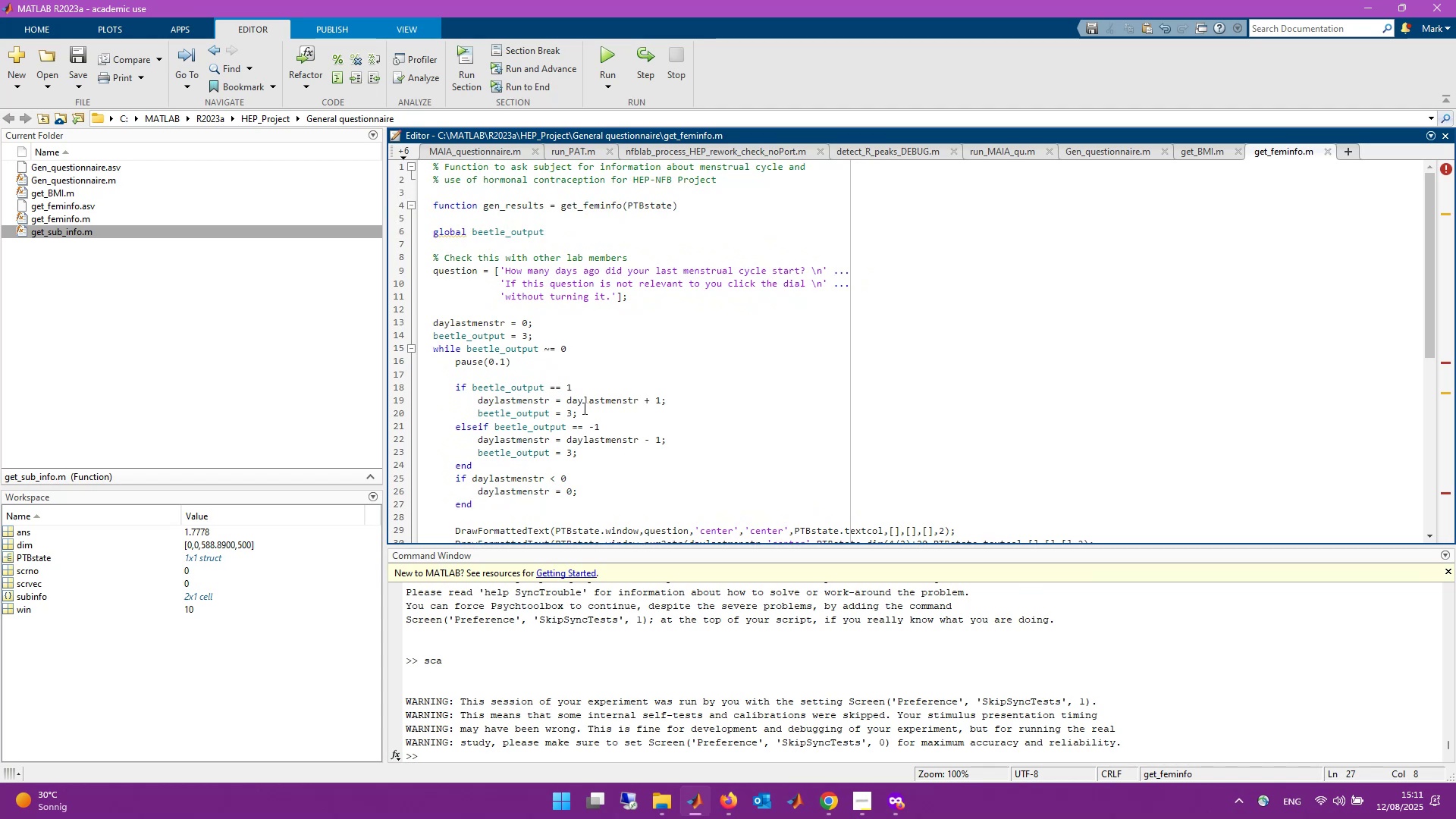 
scroll: coordinate [583, 408], scroll_direction: down, amount: 4.0
 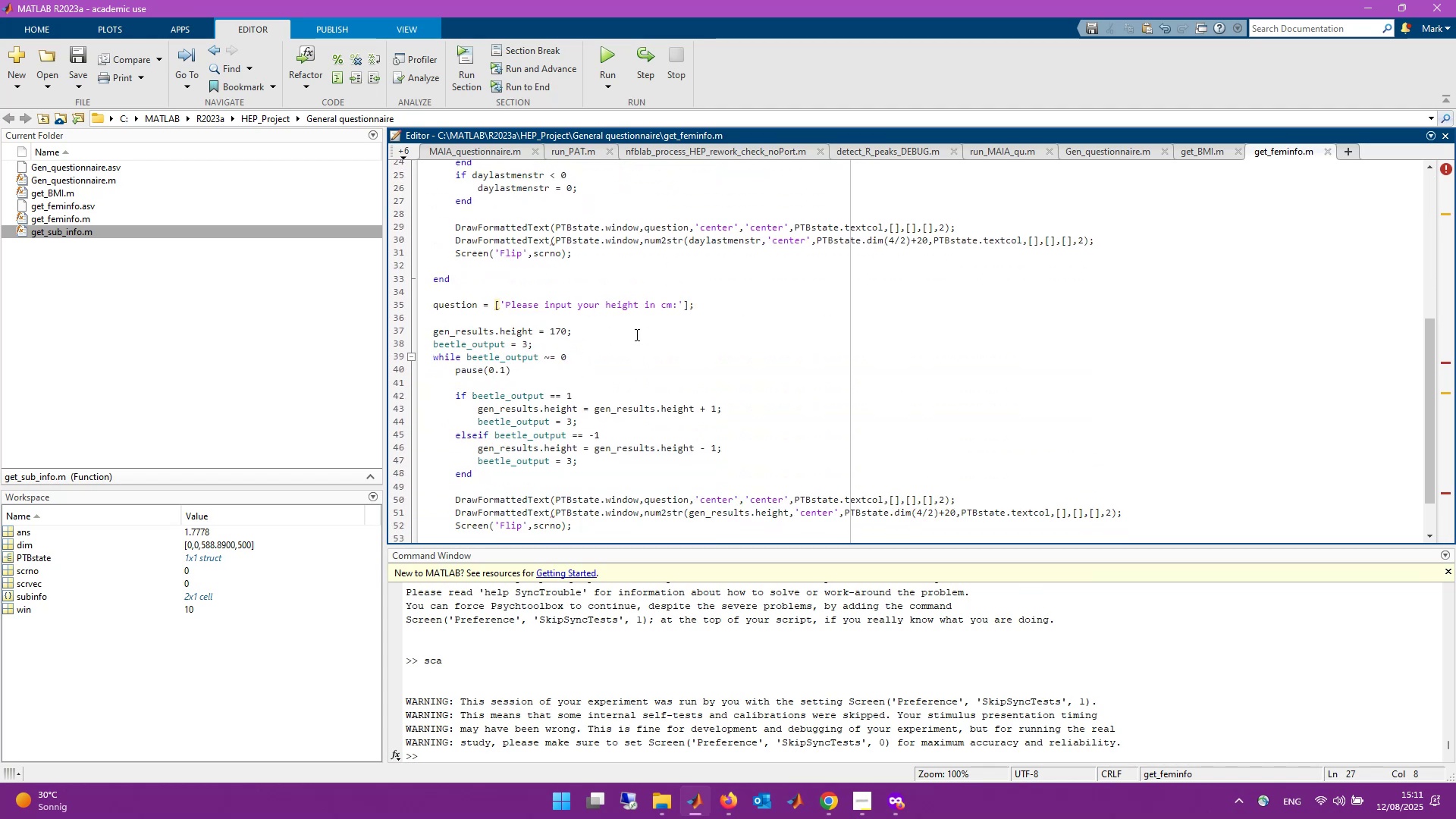 
scroll: coordinate [648, 331], scroll_direction: up, amount: 4.0
 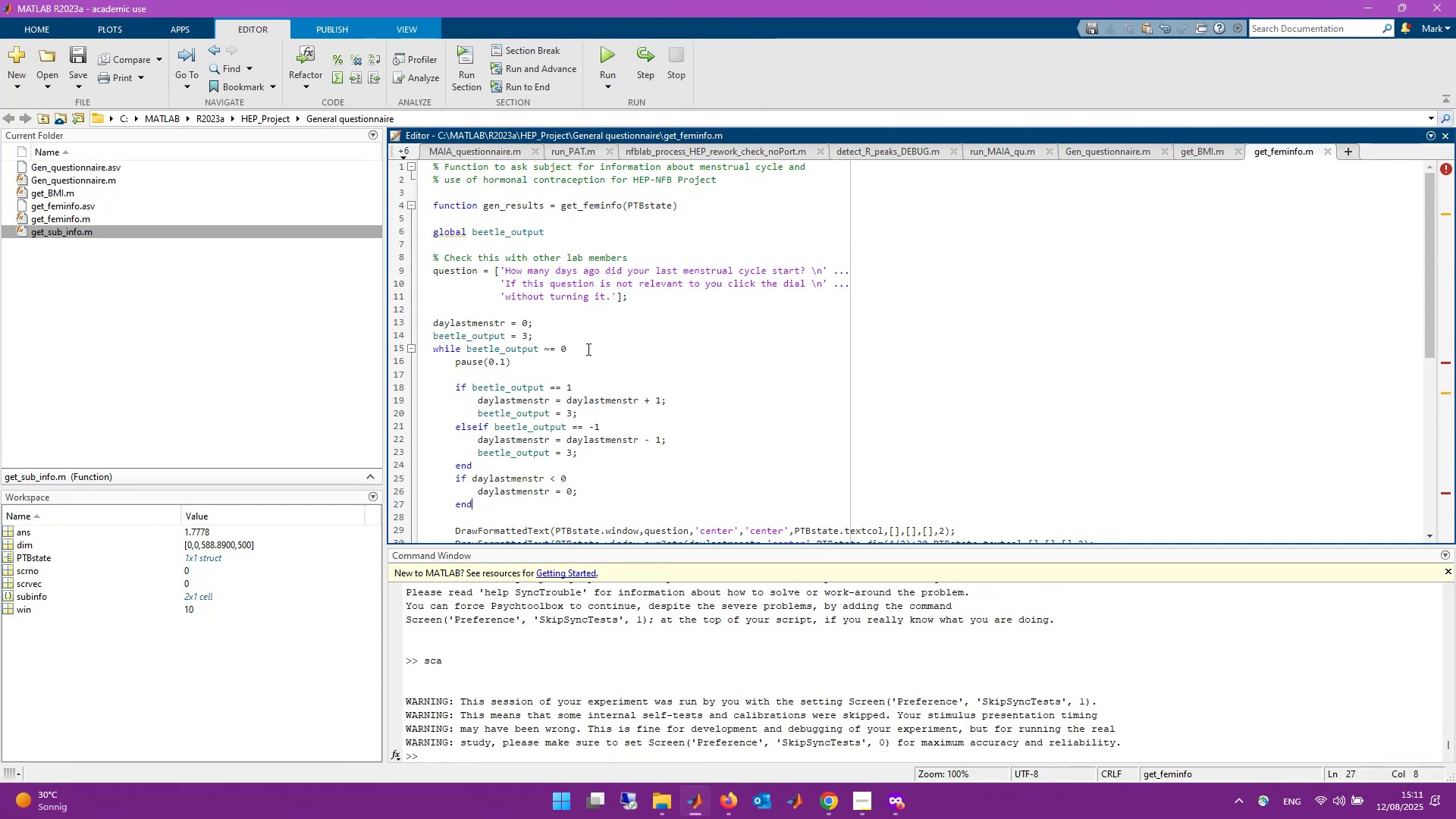 
wait(7.66)
 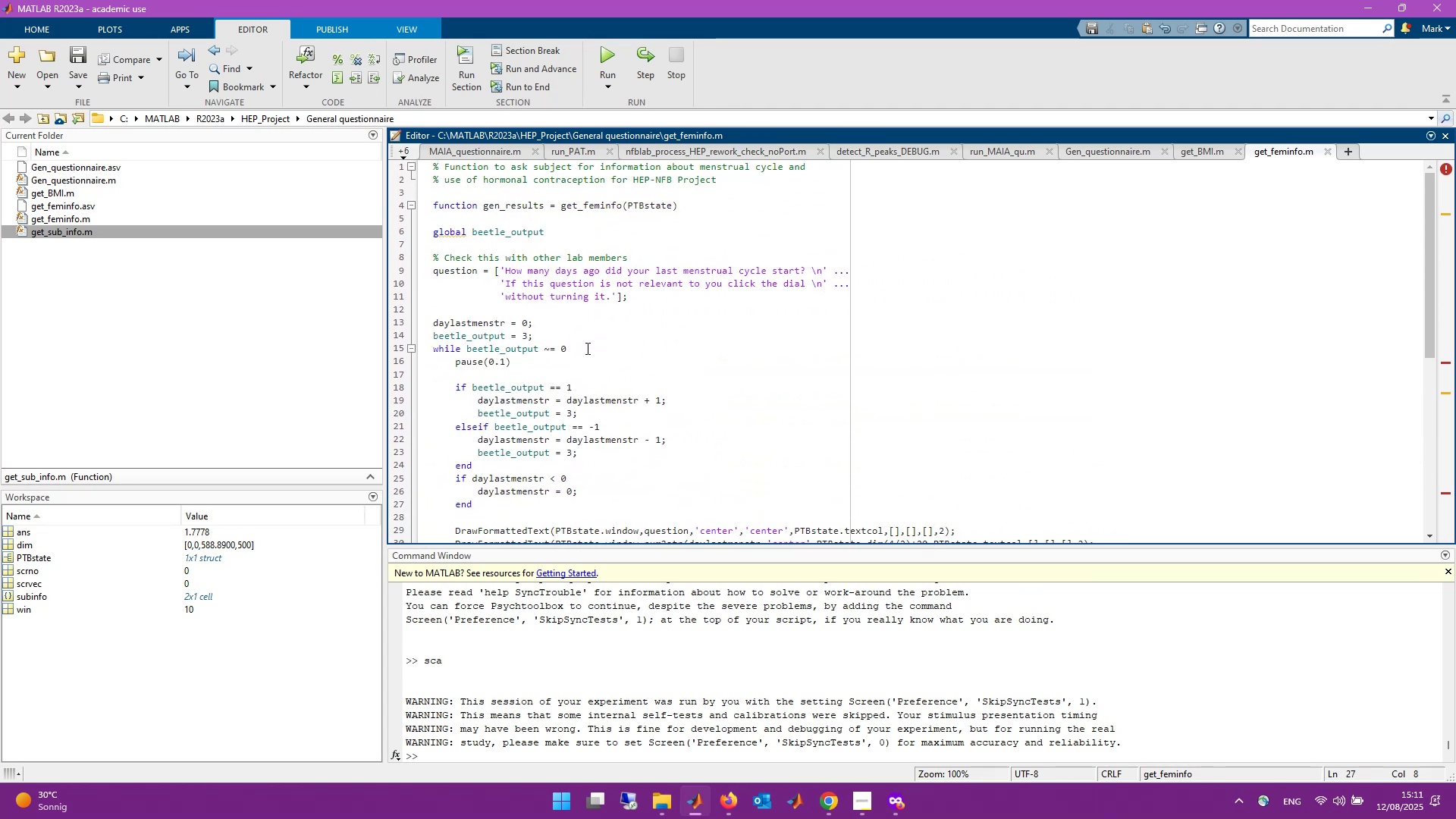 
left_click([585, 334])
 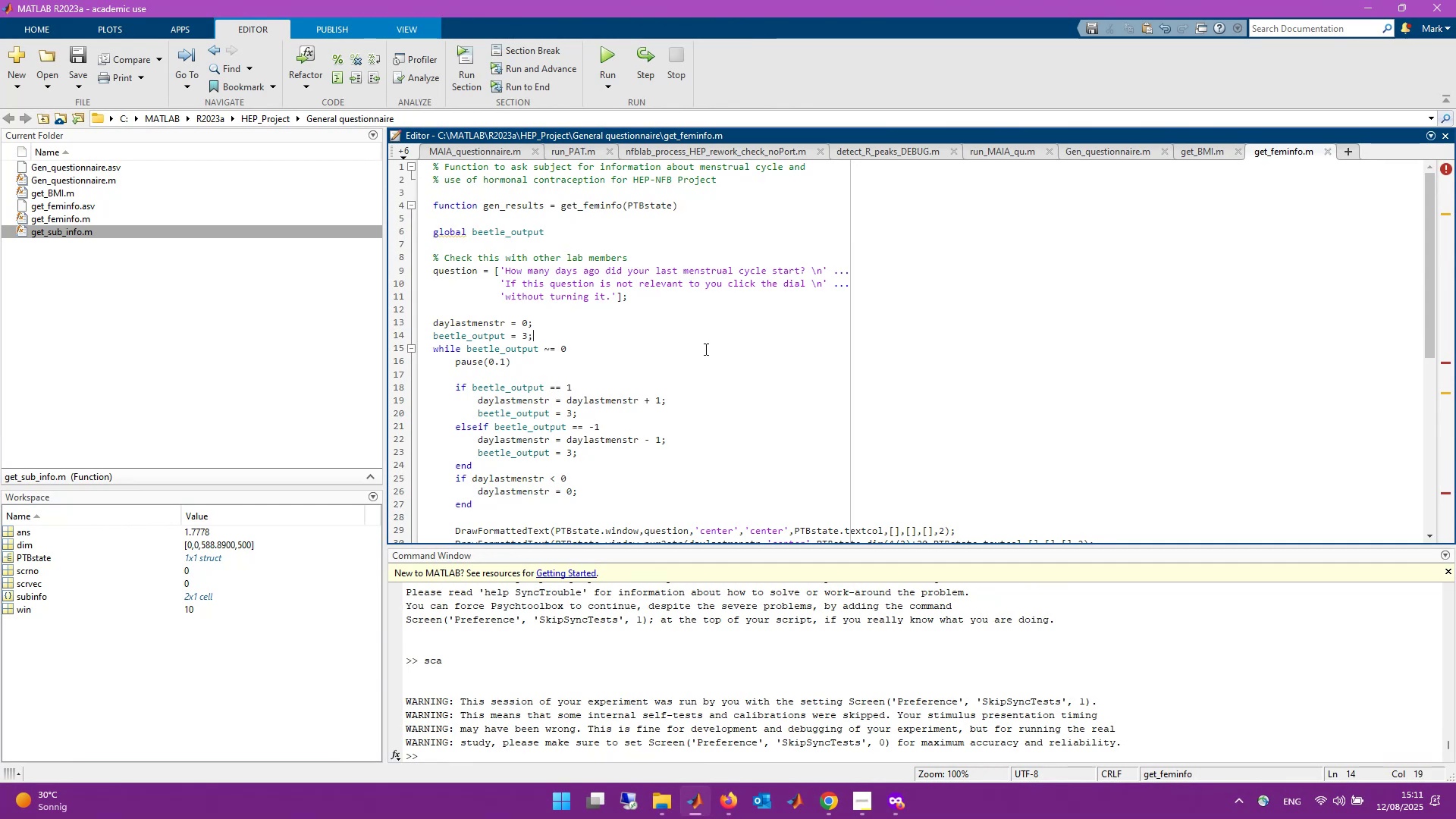 
key(Enter)
 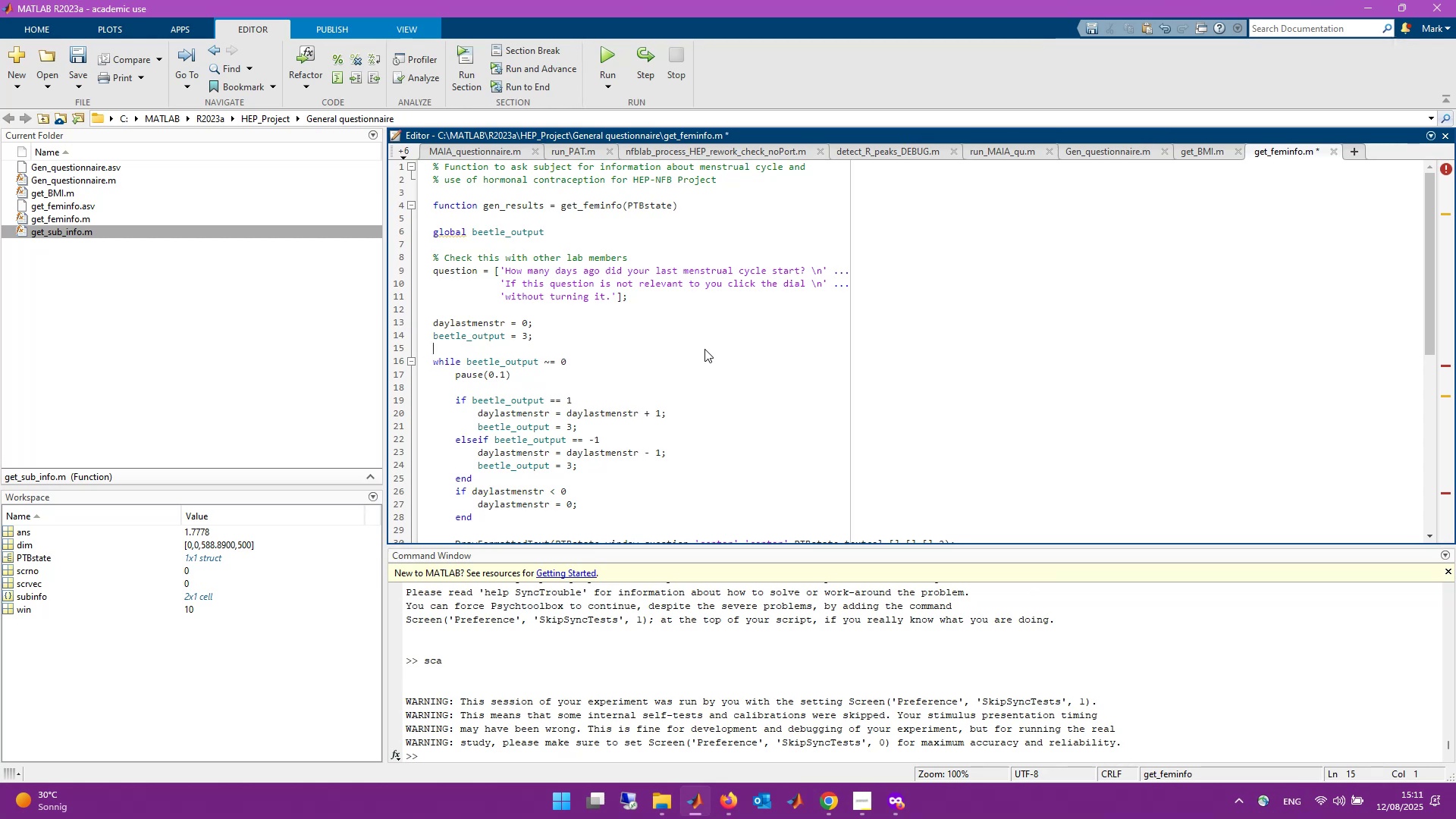 
wait(5.42)
 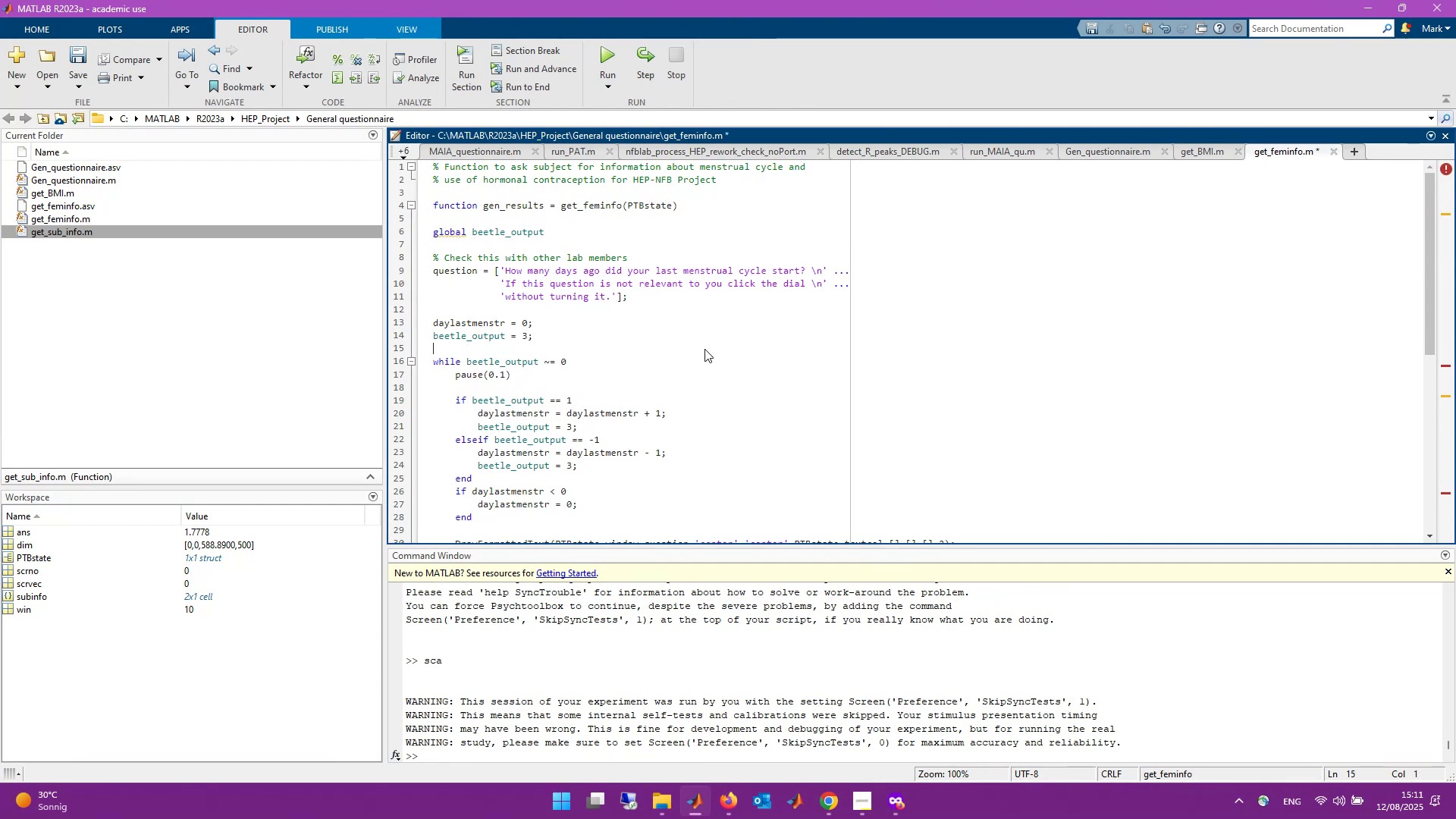 
hold_key(key=ControlLeft, duration=0.33)
 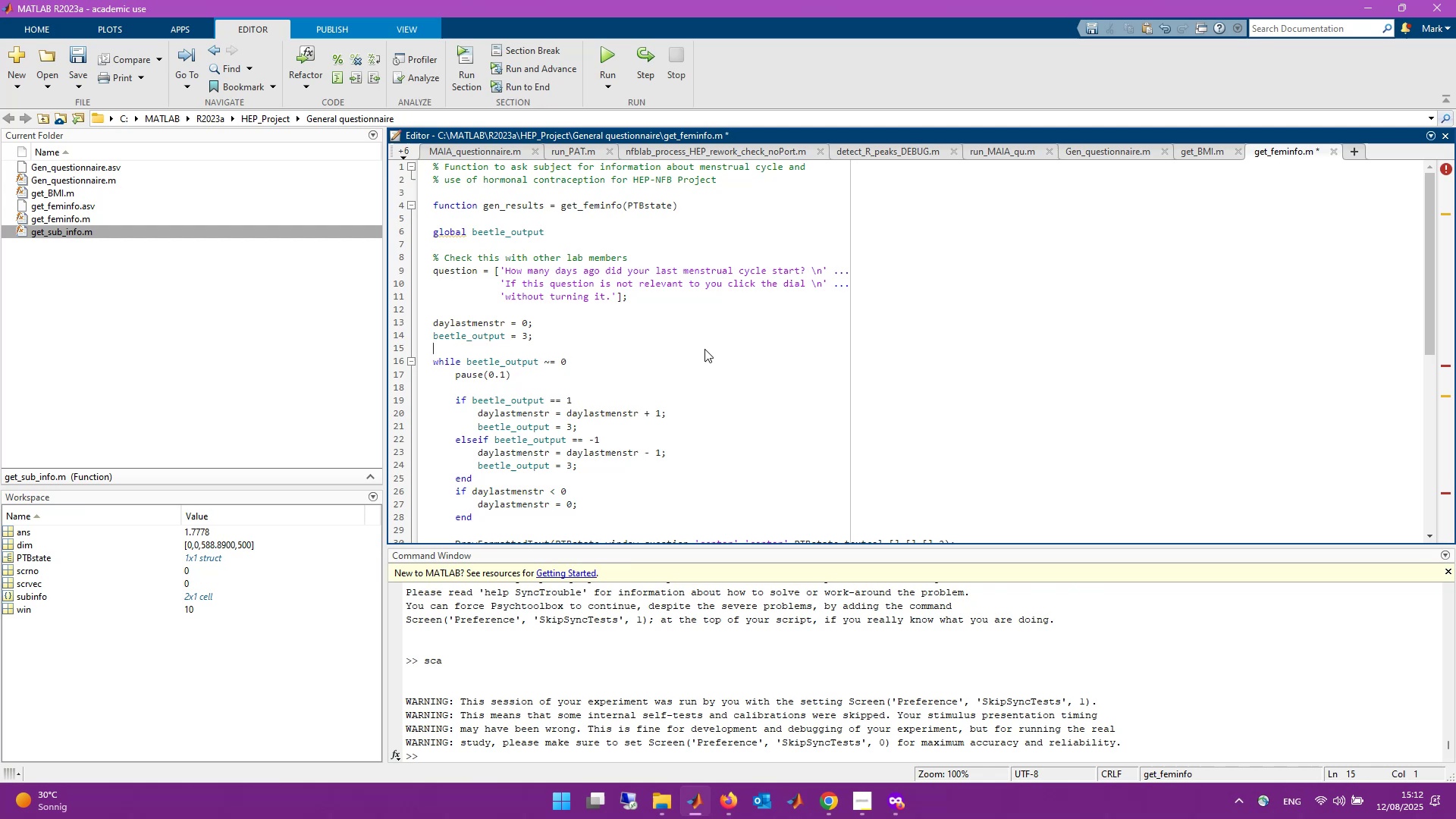 
wait(10.73)
 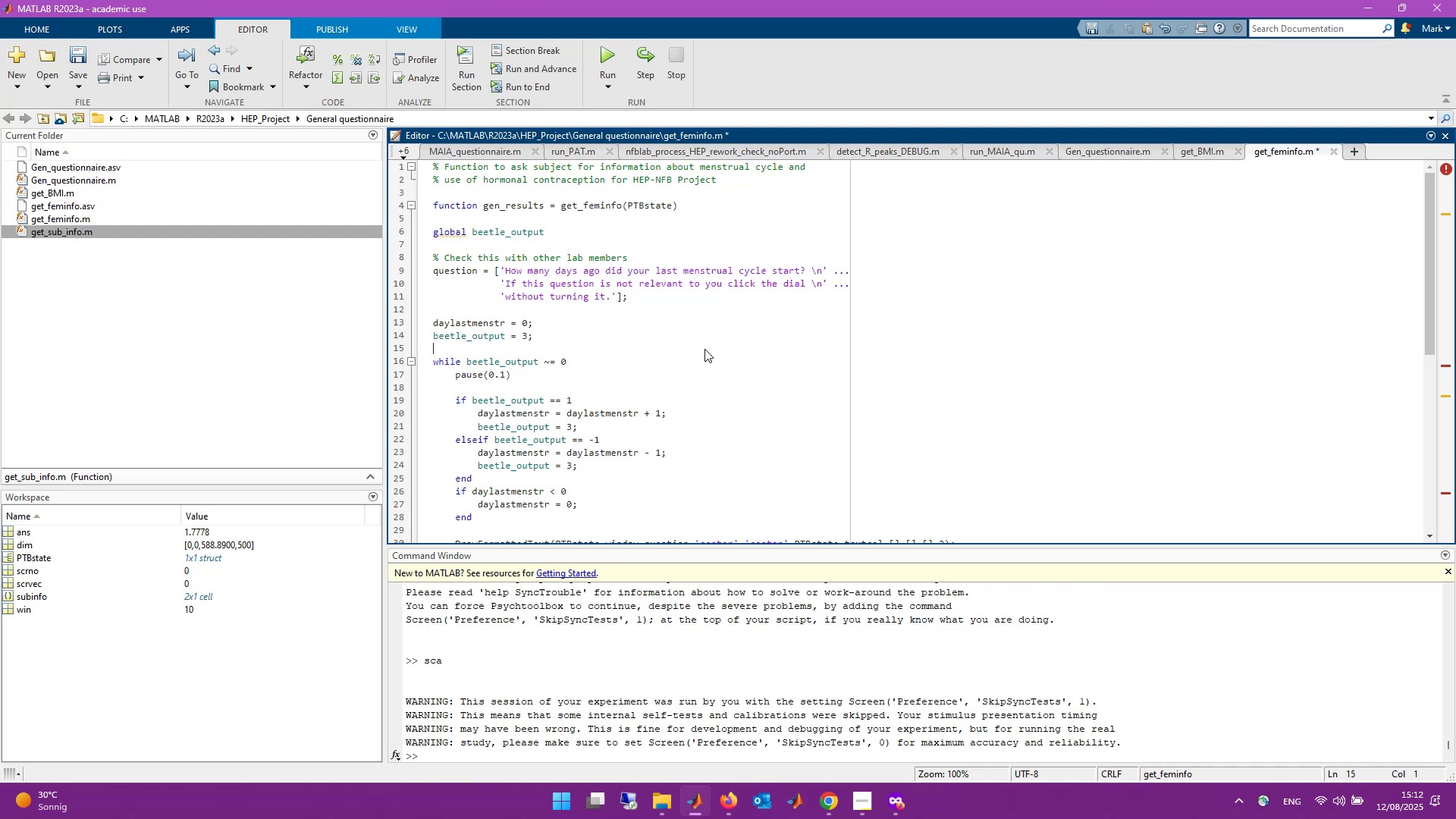 
key(Enter)
 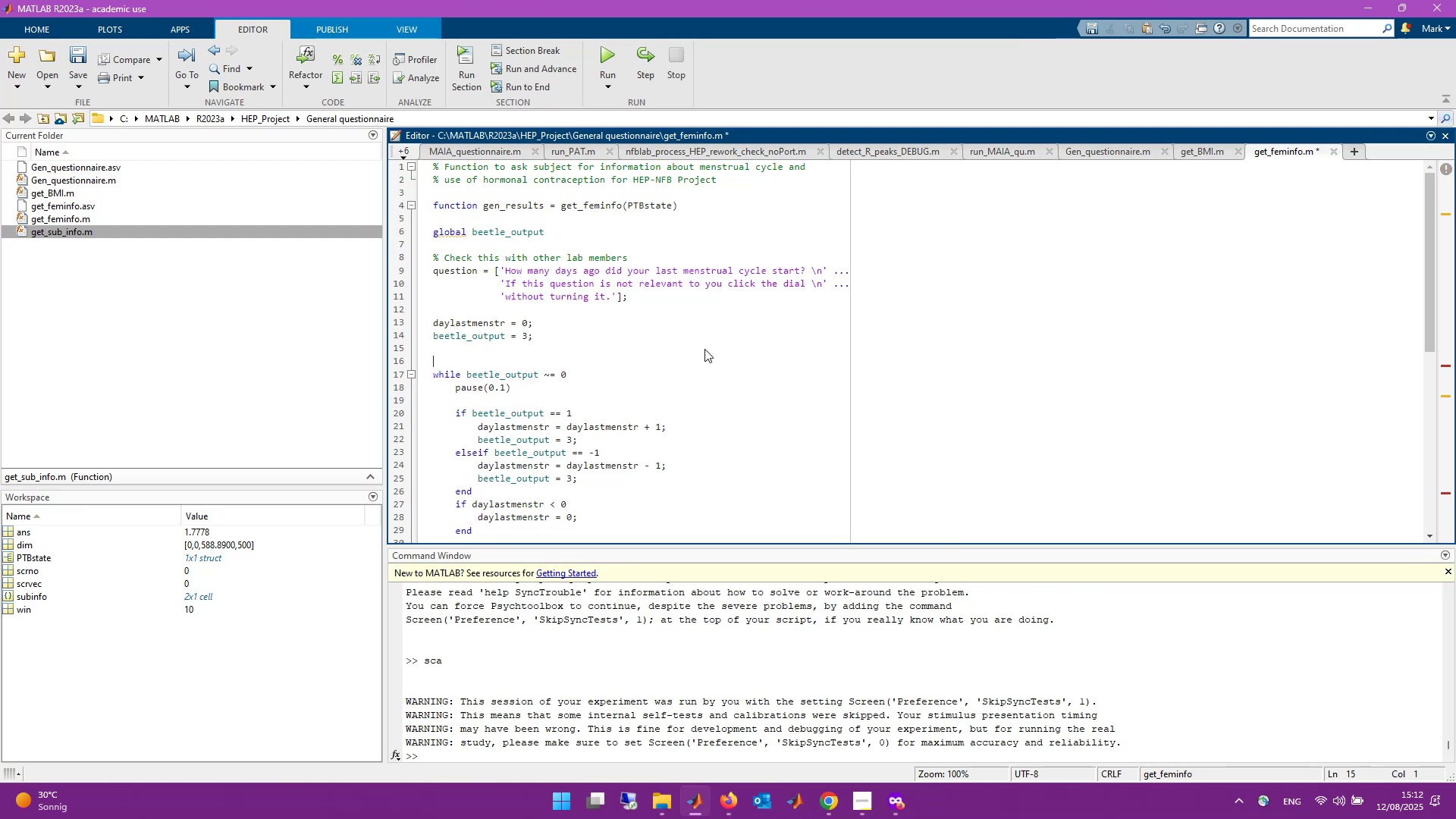 
type(if )
key(Backspace)
key(Backspace)
key(Backspace)
 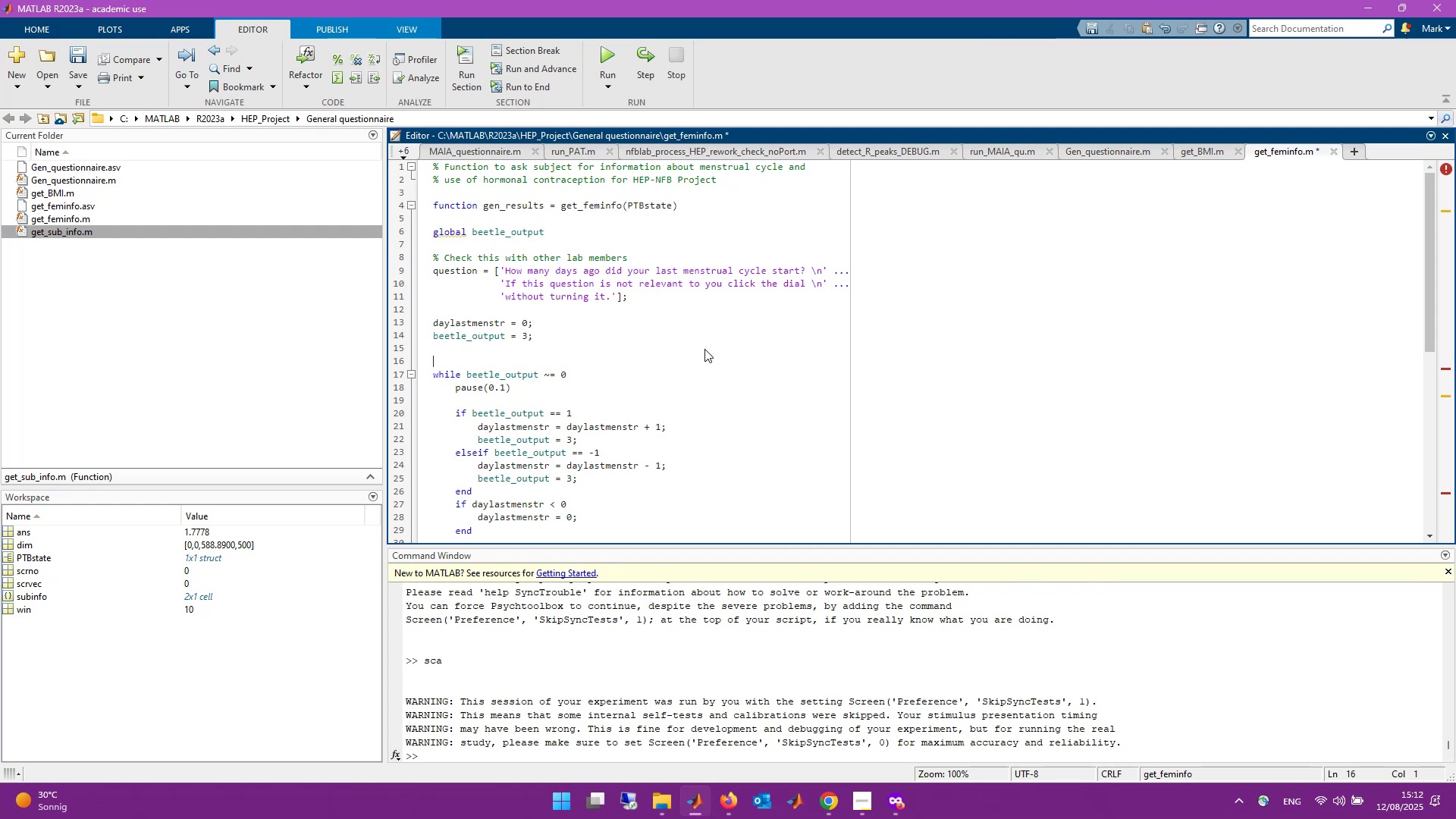 
wait(7.0)
 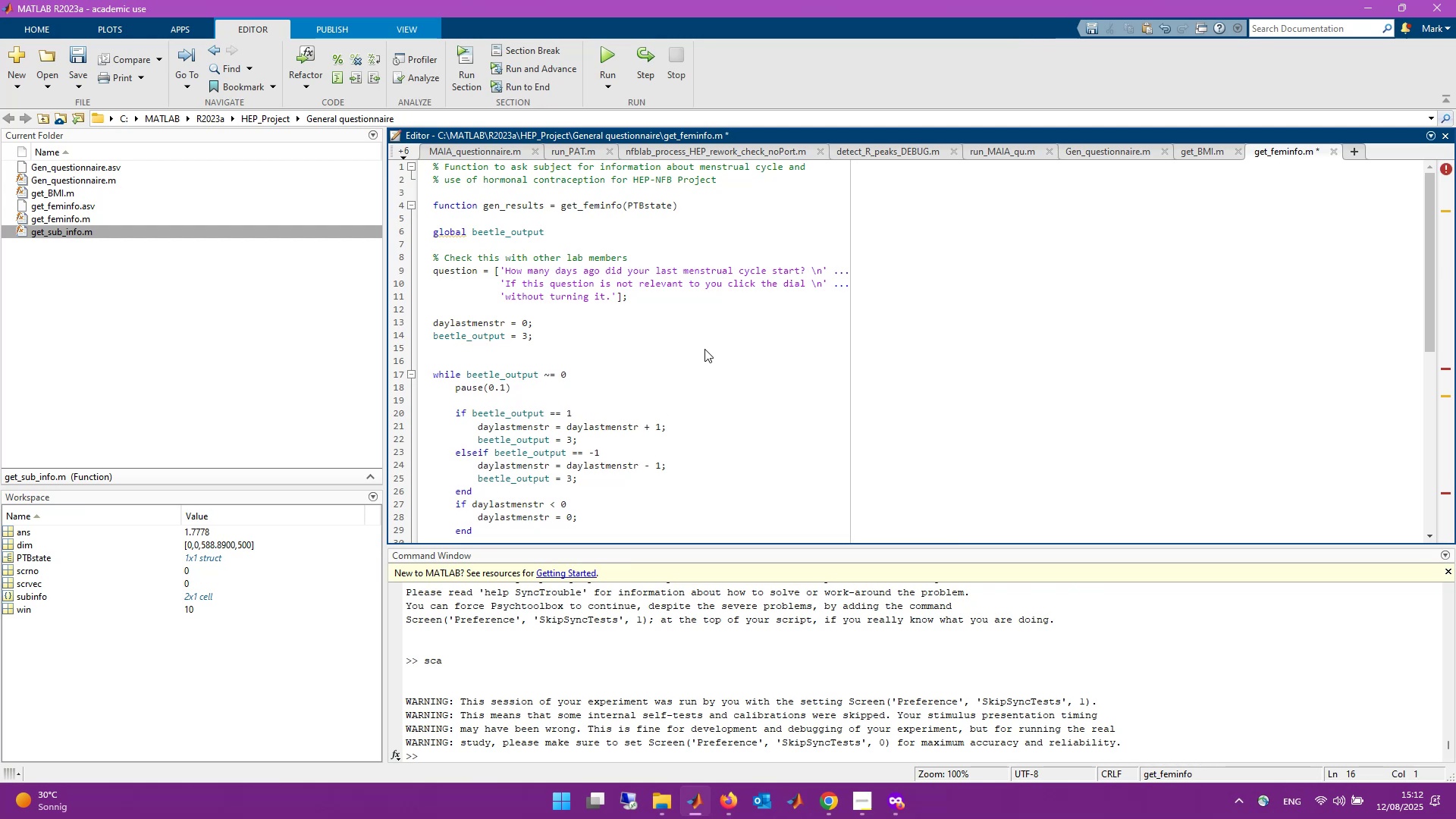 
key(Backspace)
 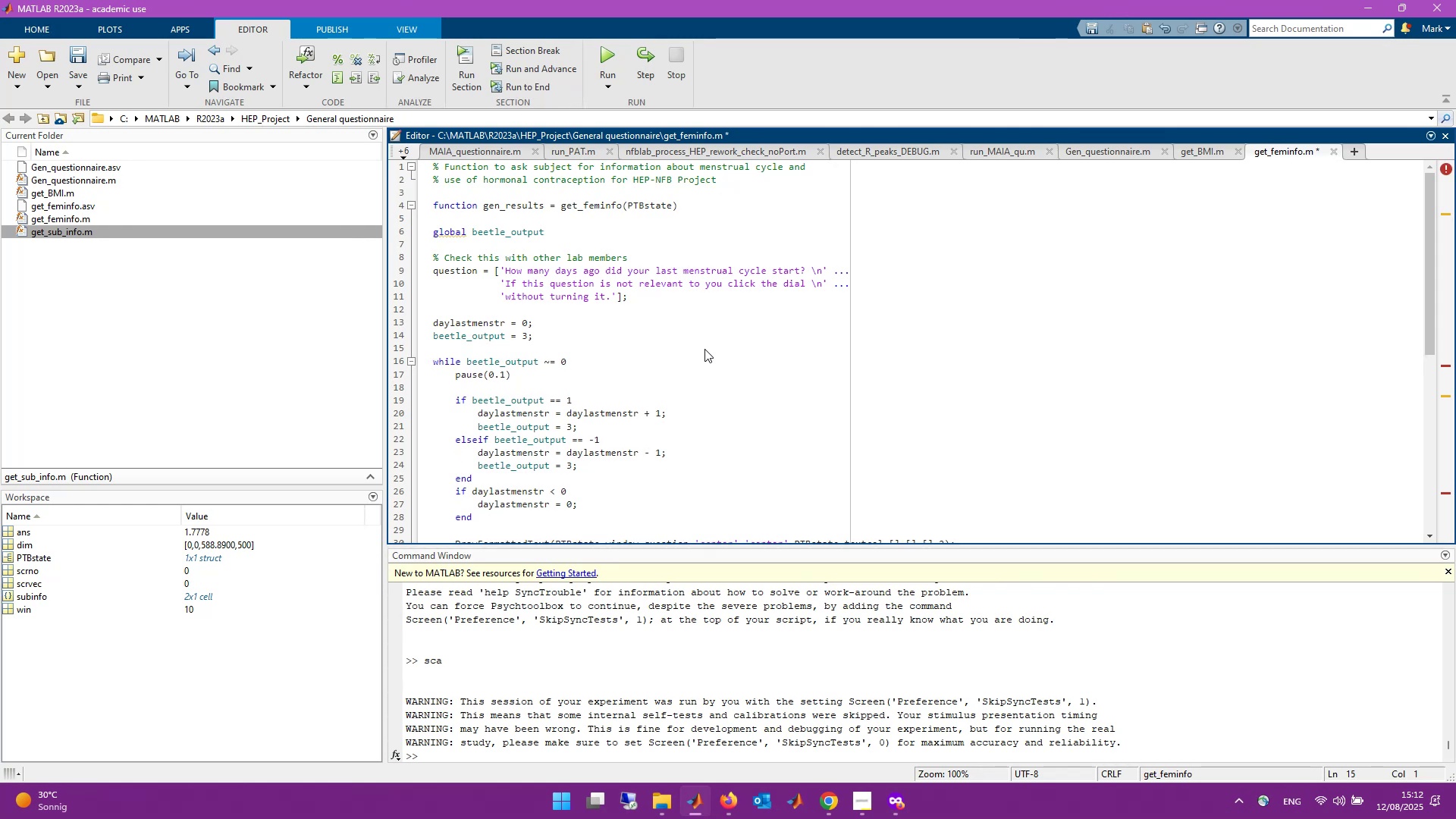 
wait(7.42)
 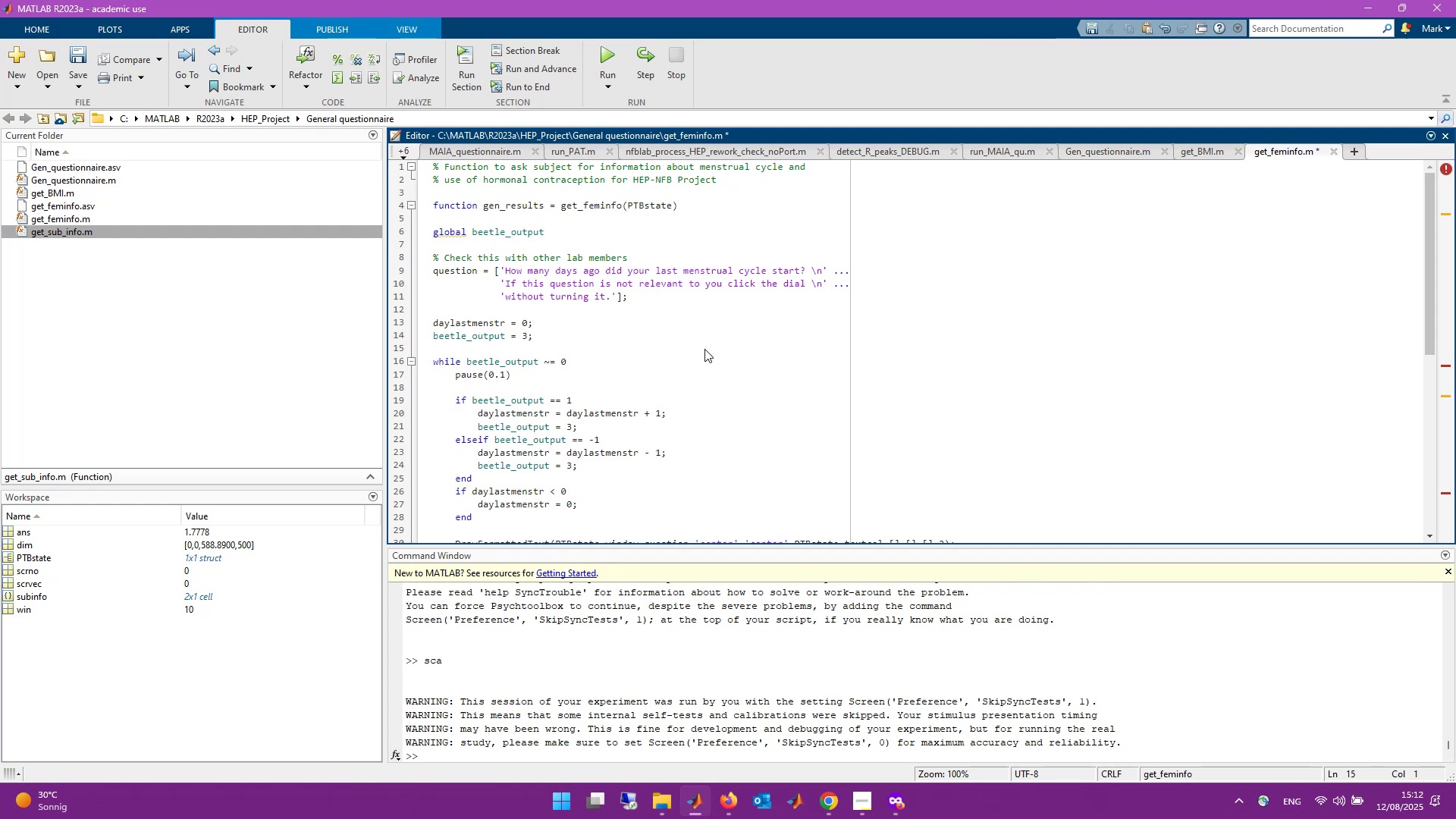 
key(Enter)
 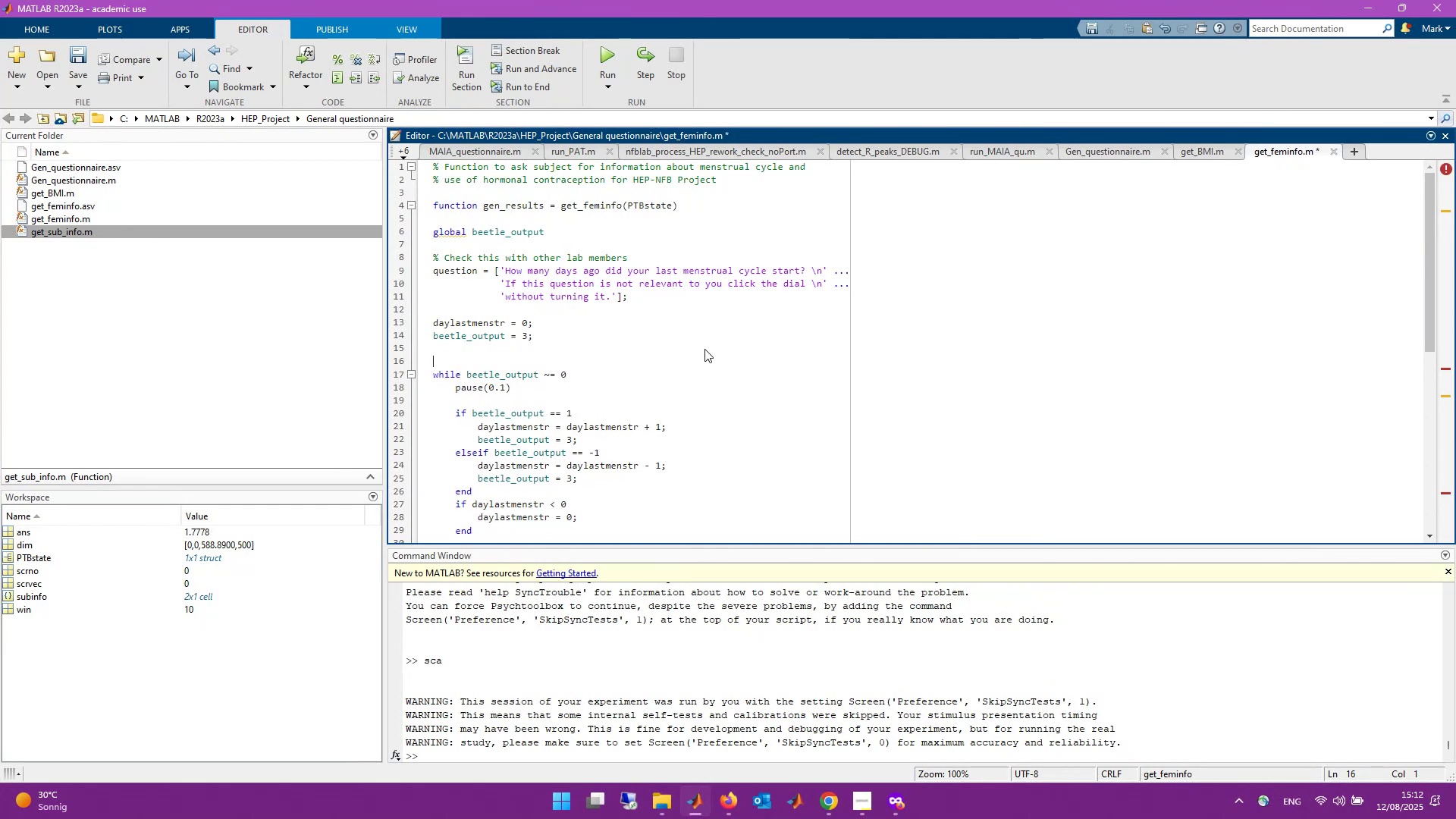 
type(pause(0.)
key(Backspace)
key(Backspace)
type(1)
 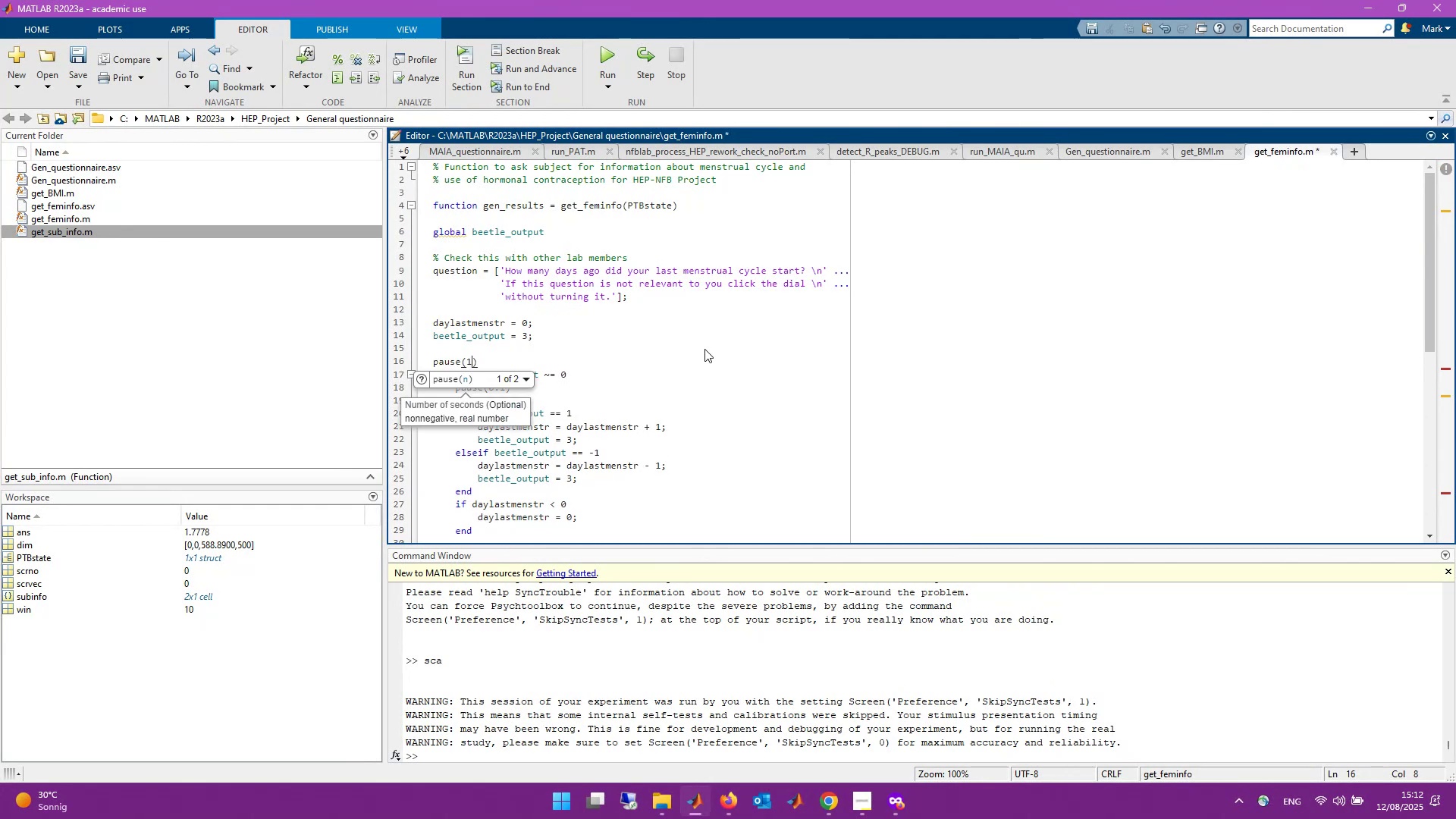 
key(ArrowRight)
 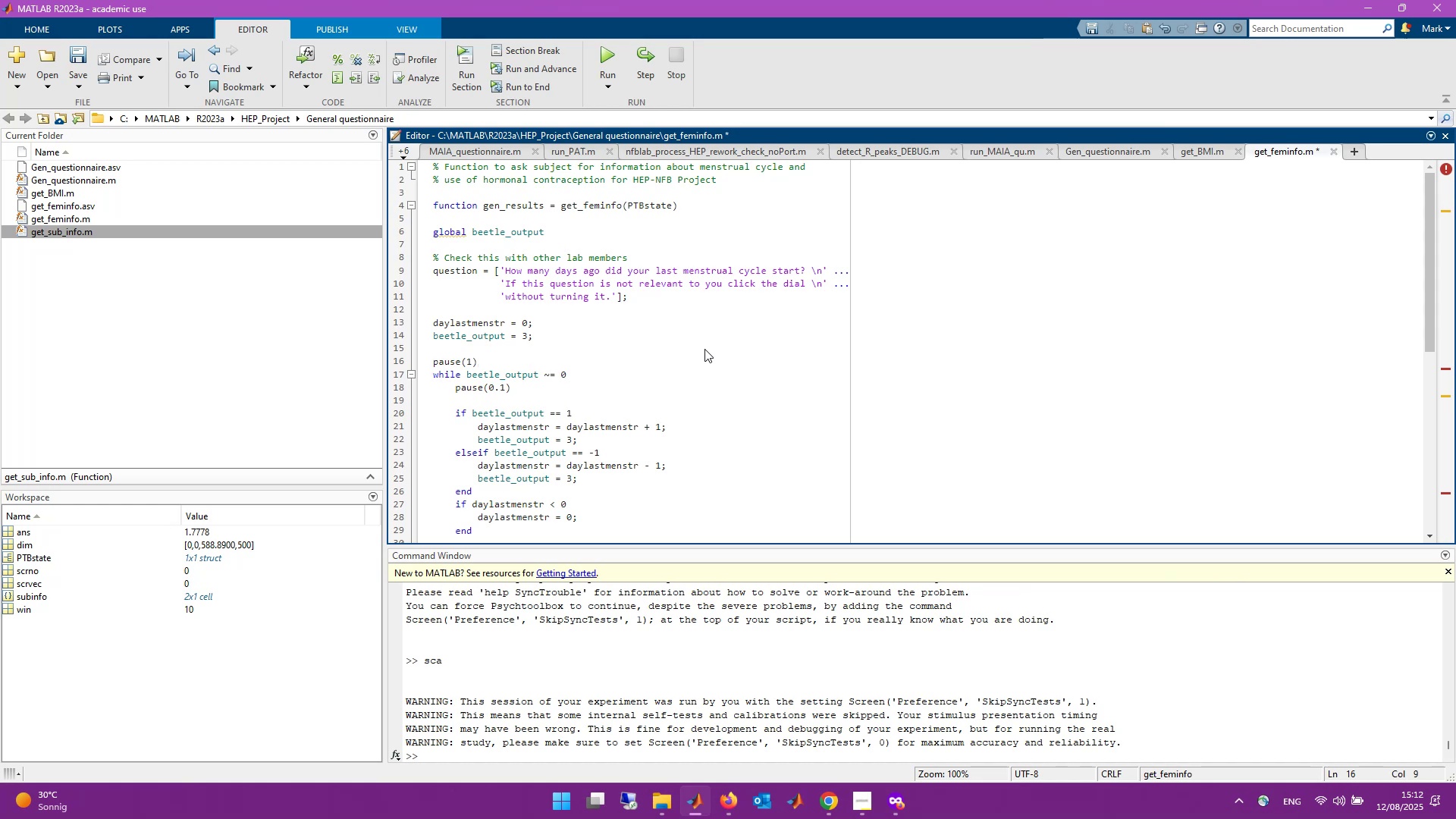 
key(Semicolon)
 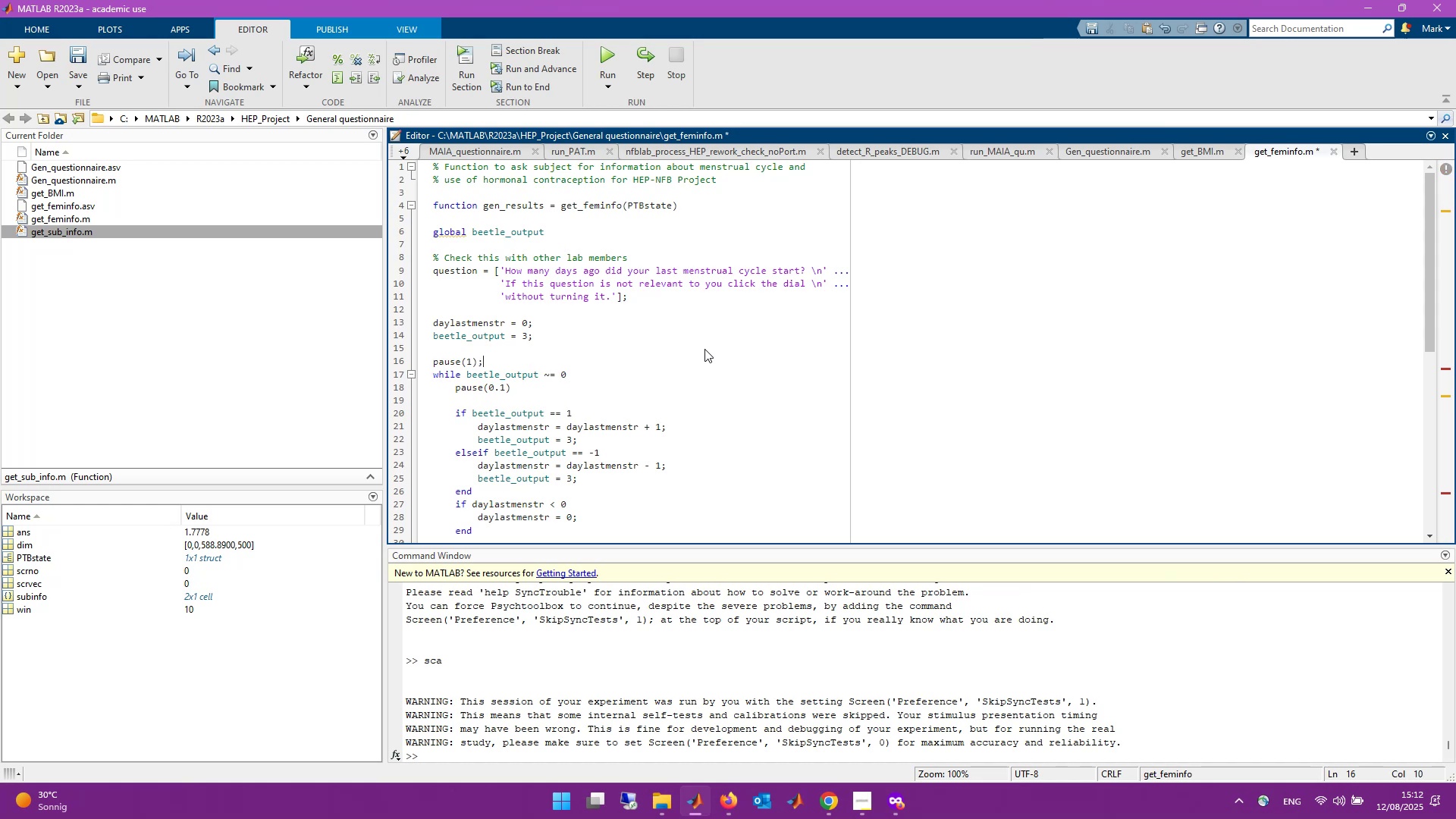 
key(Enter)
 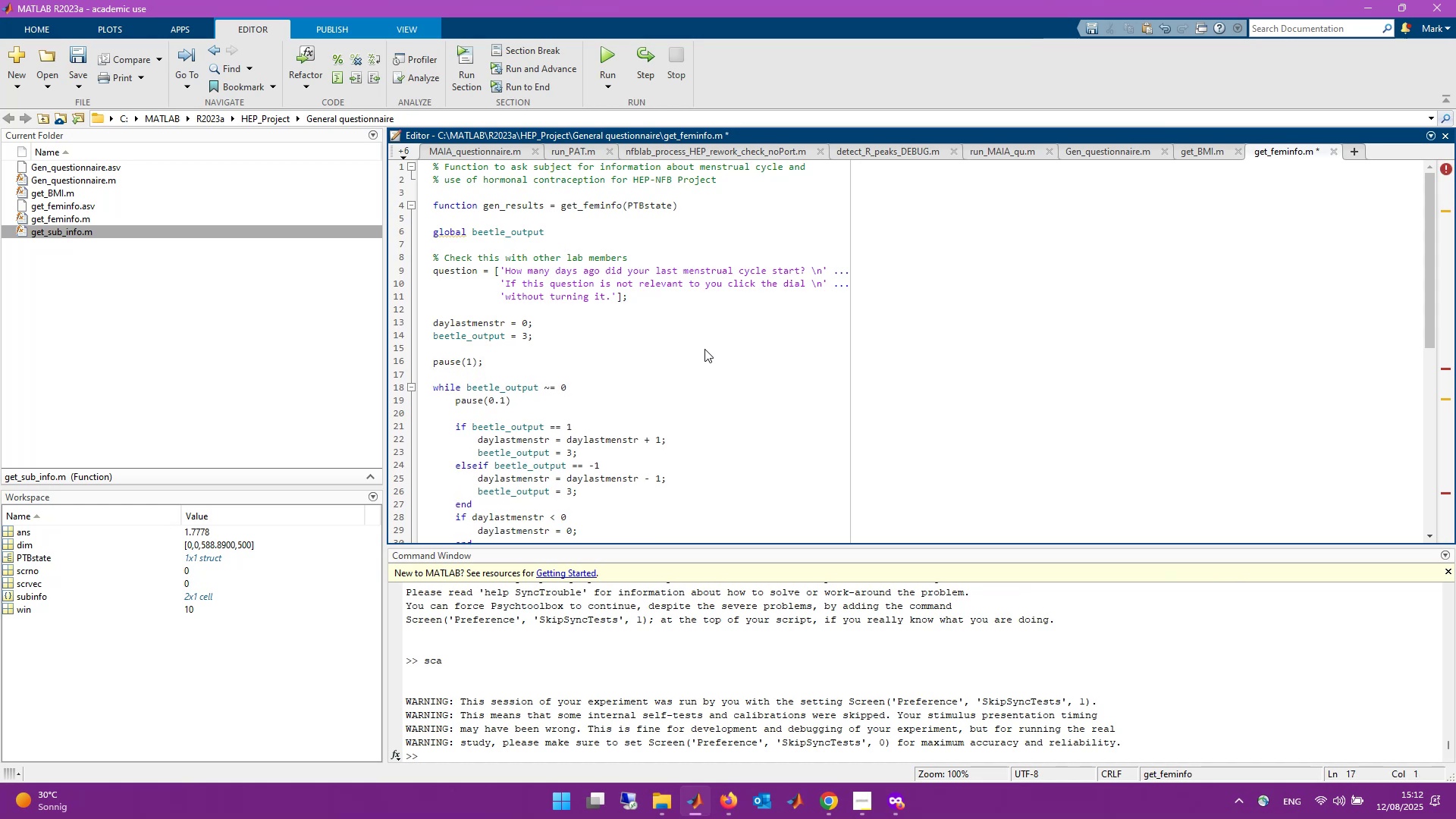 
type(if beetle)
key(Tab)
 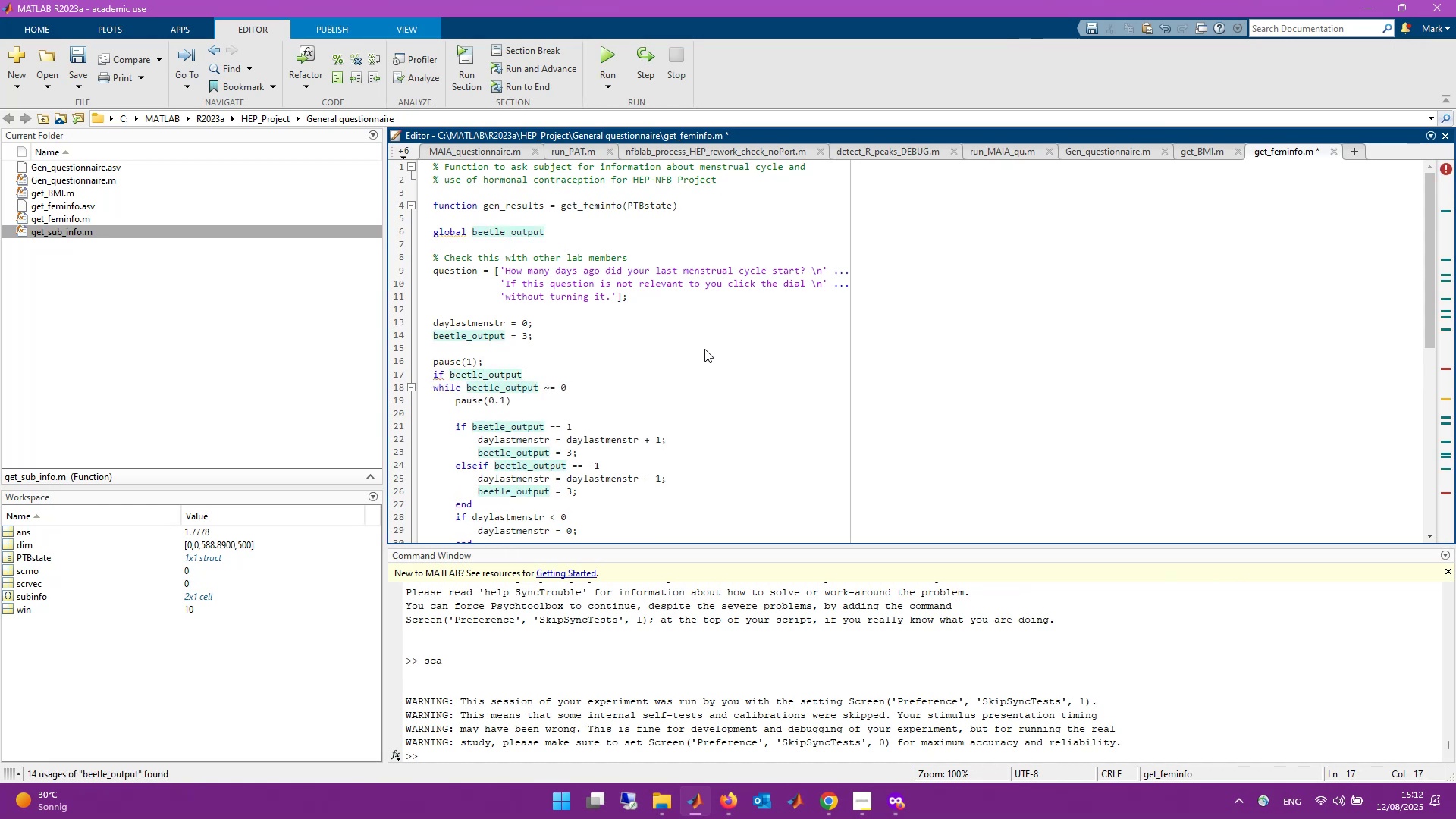 
key(Control+Backspace)
 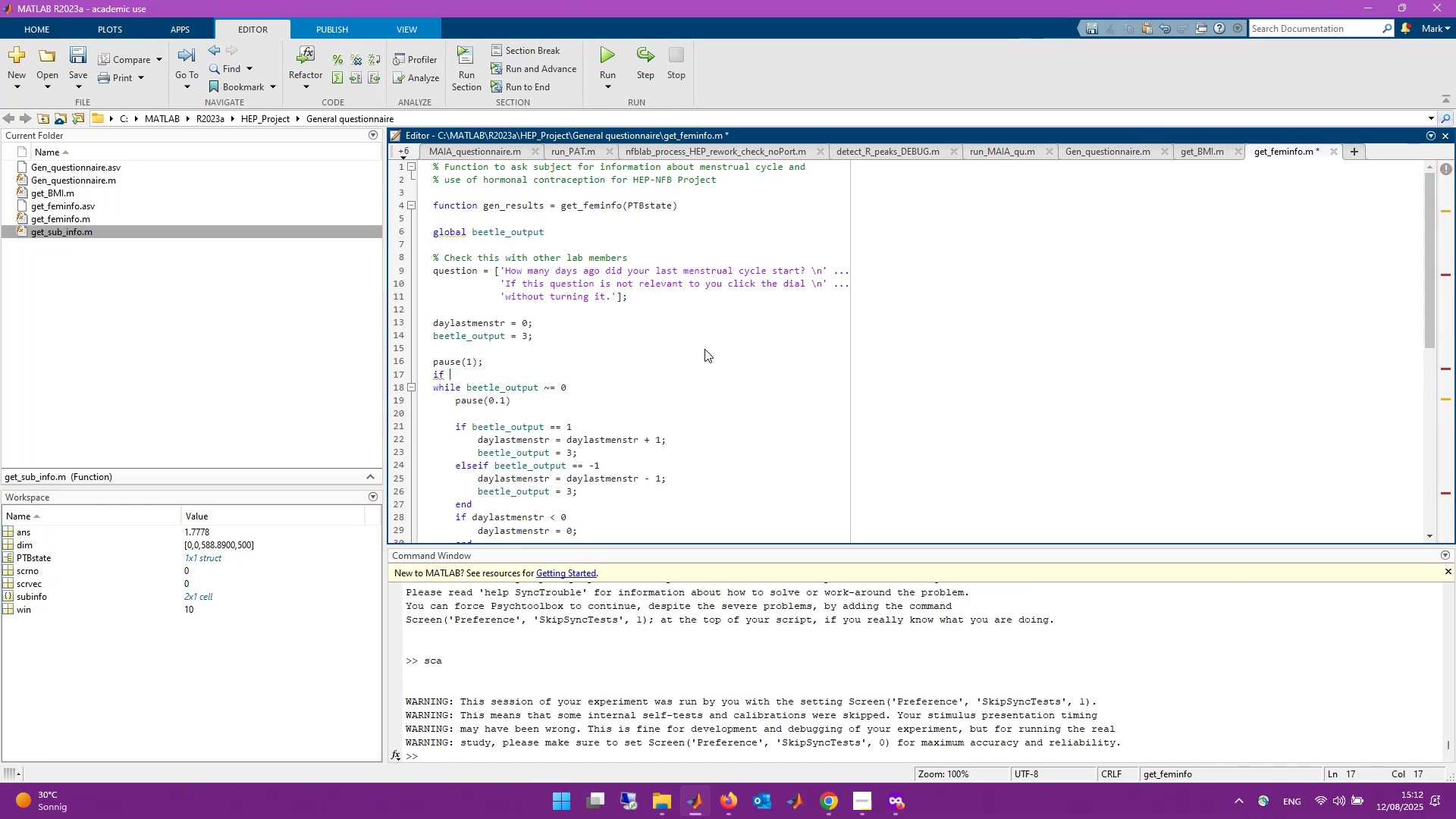 
key(Control+Backspace)
 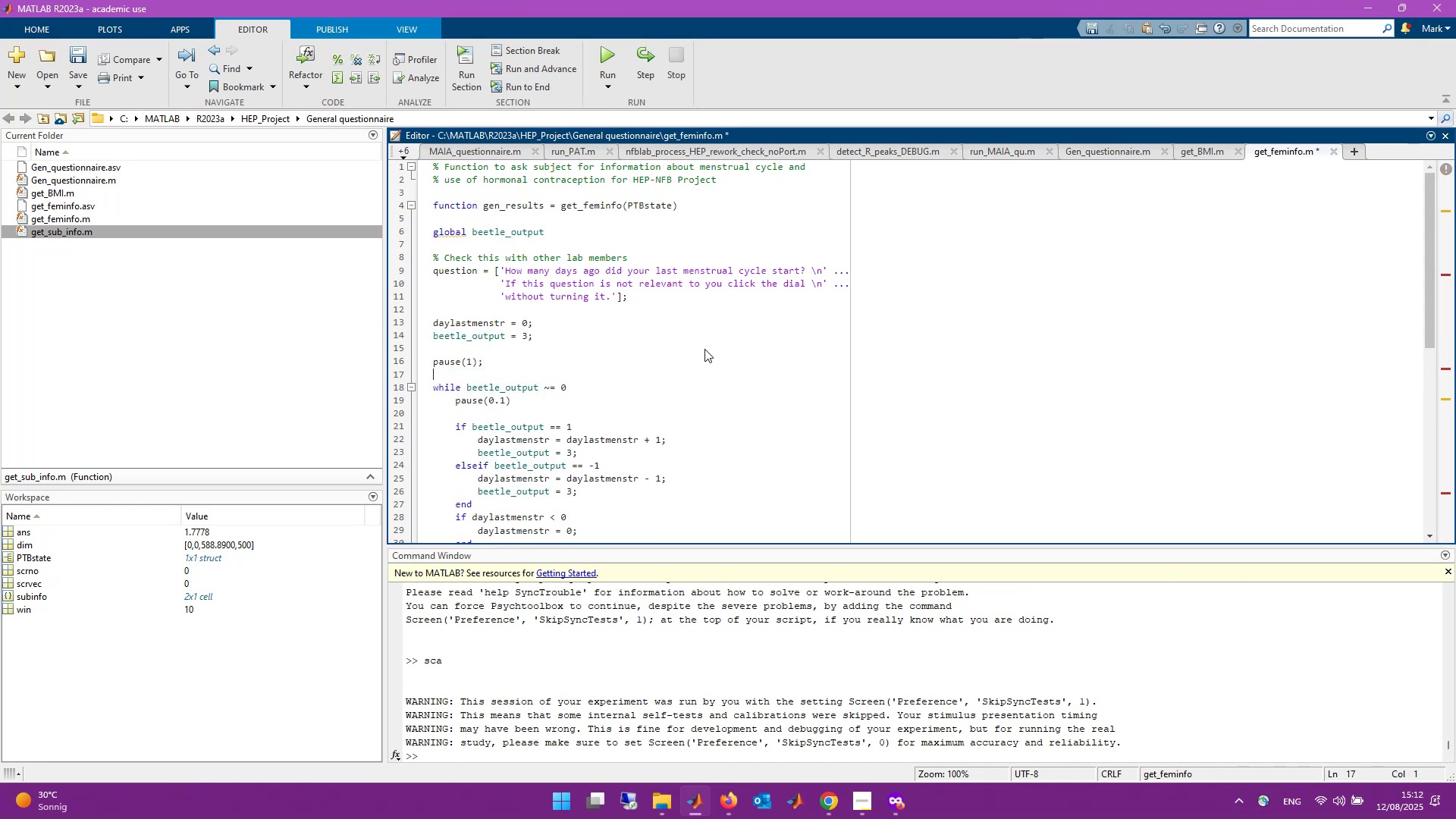 
key(Backspace)
 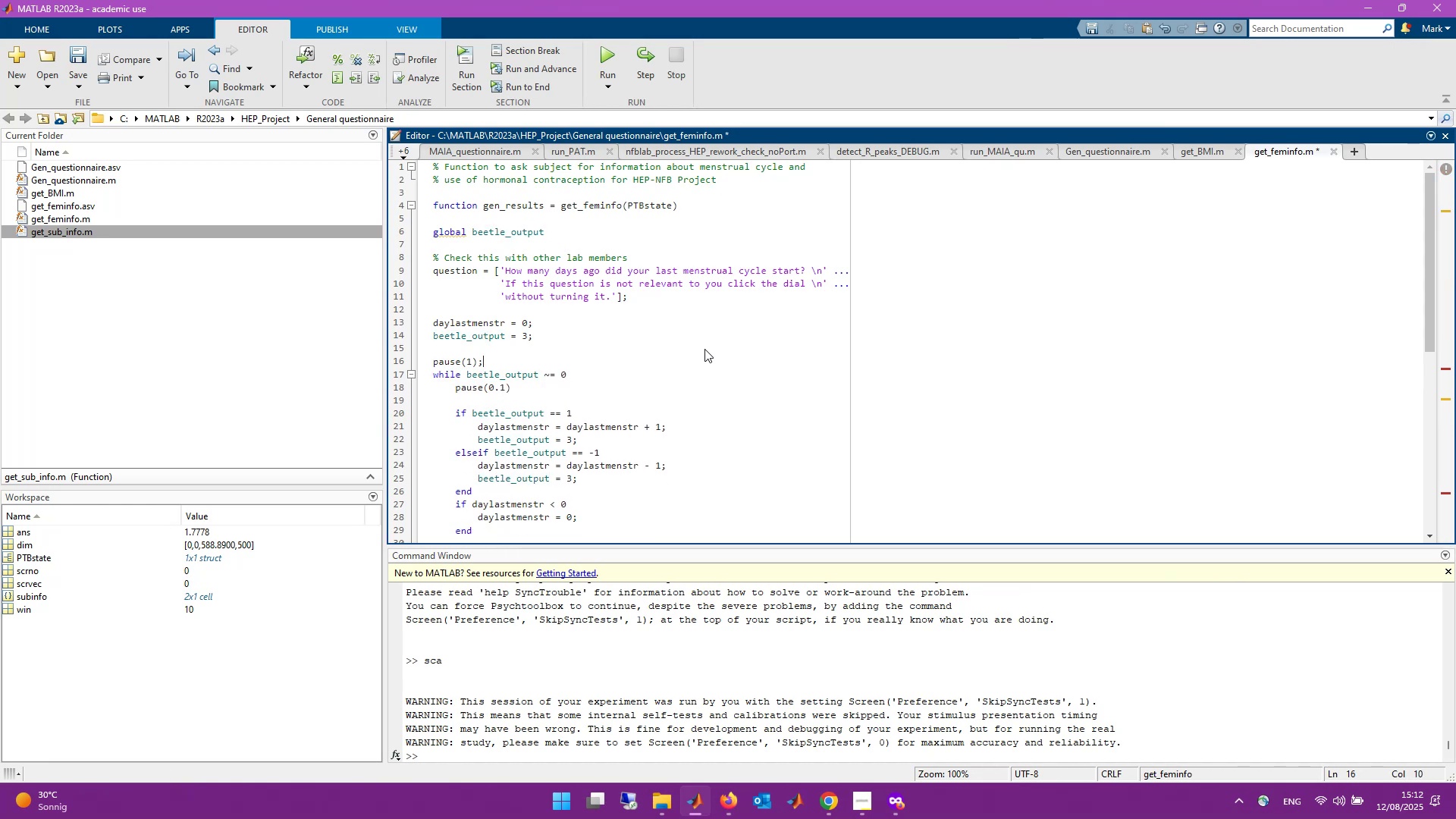 
key(Control+Backspace)
 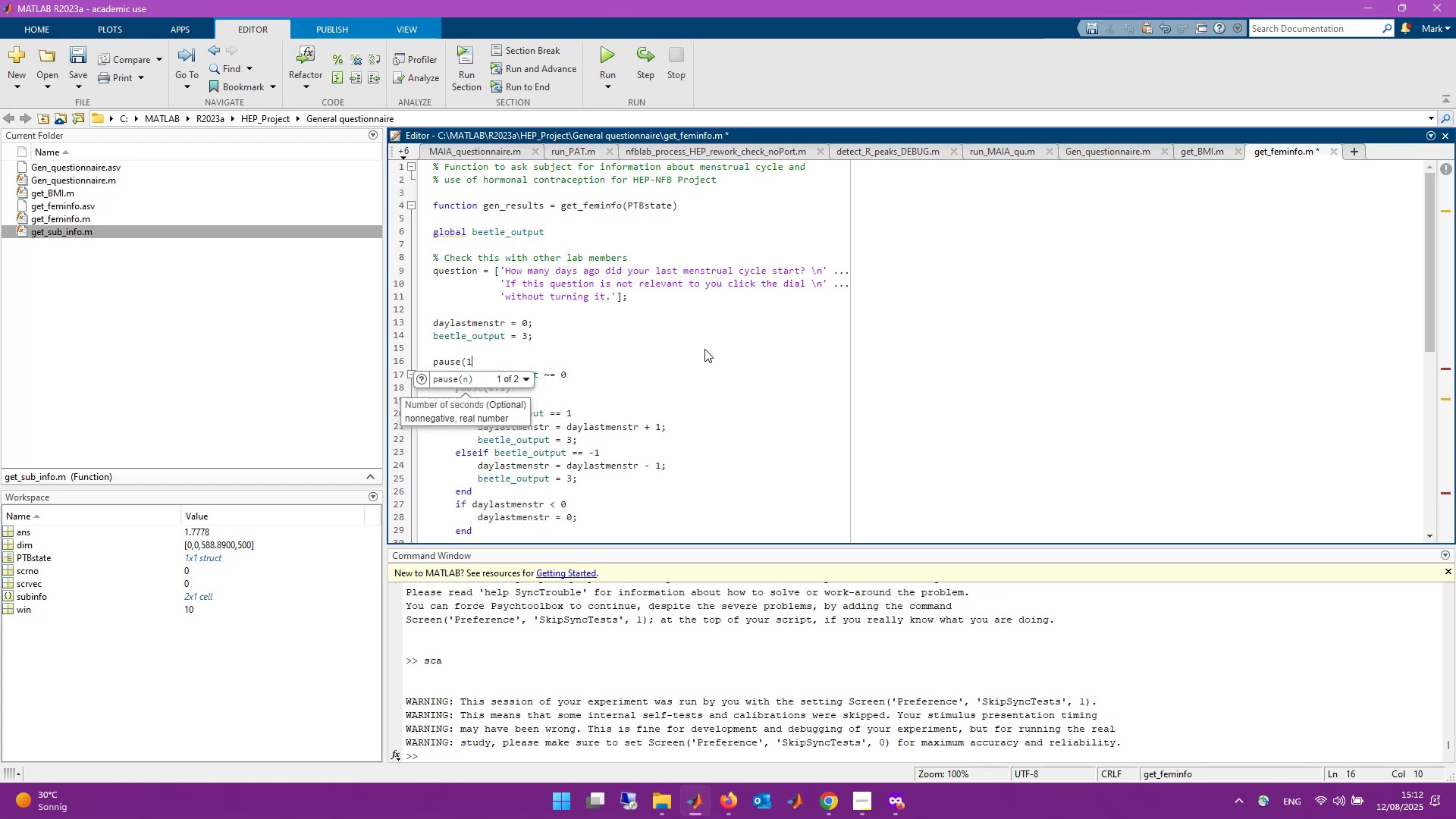 
key(Control+Backspace)
 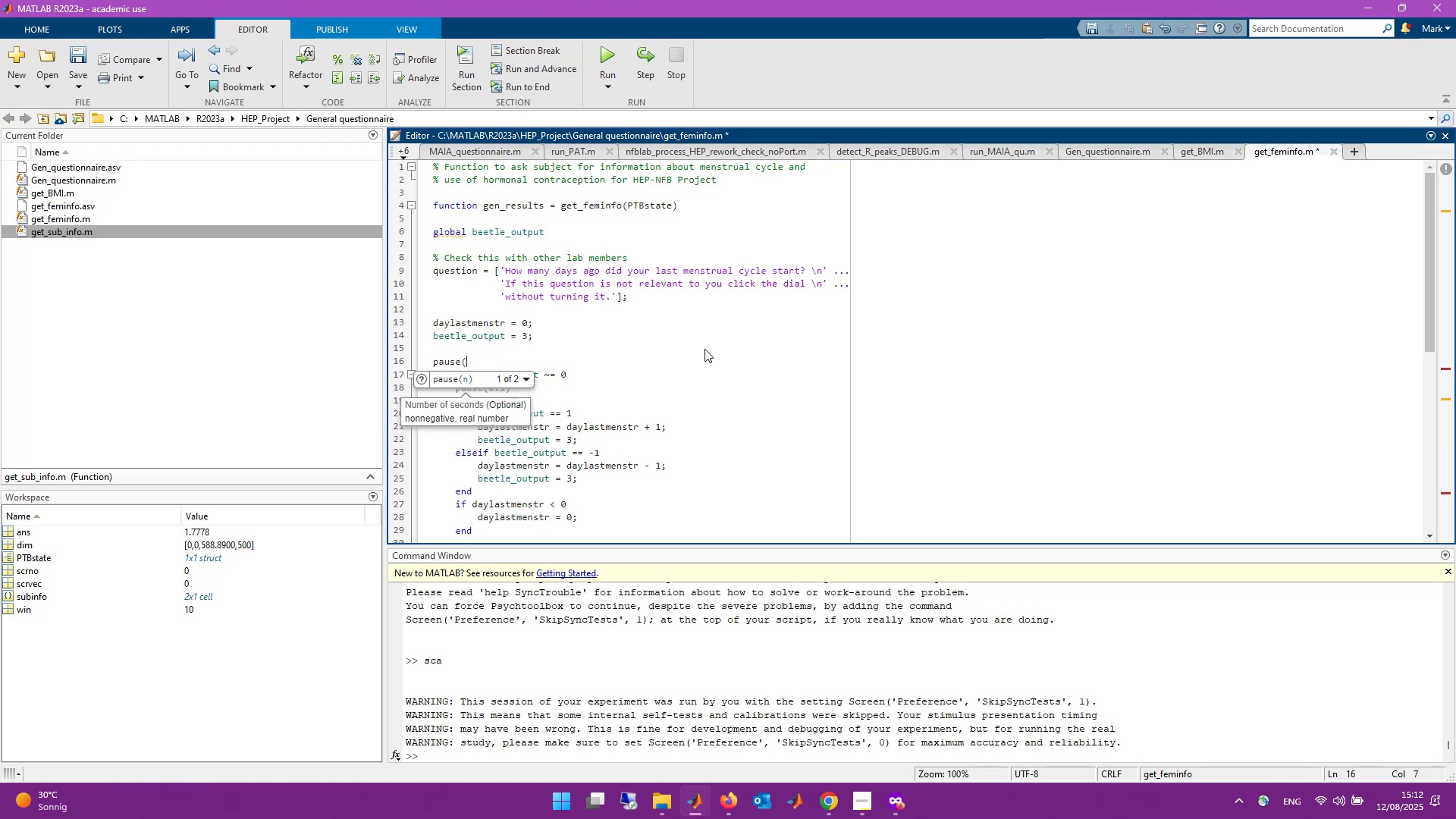 
key(Control+Backspace)
 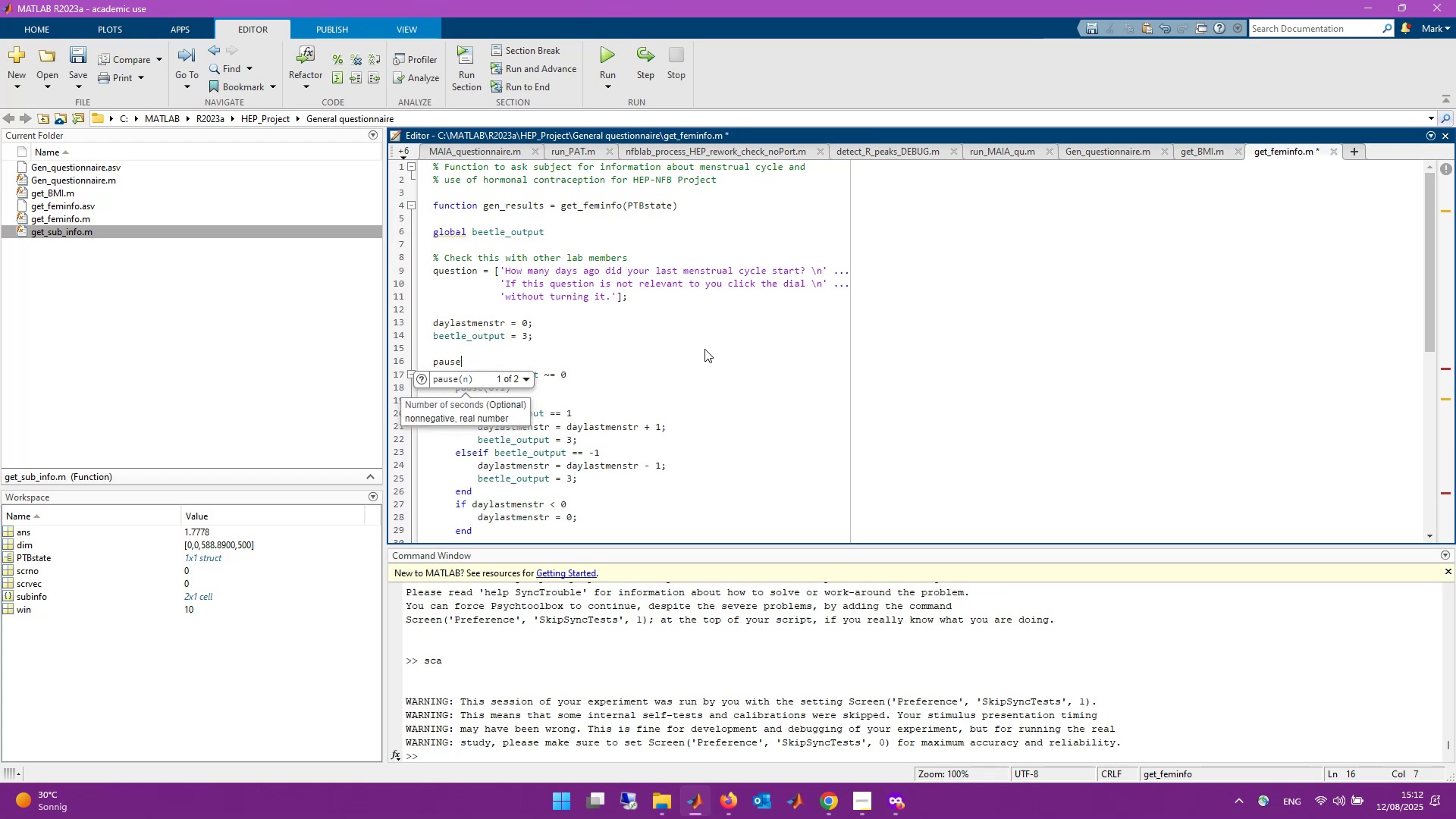 
key(Control+Backspace)
 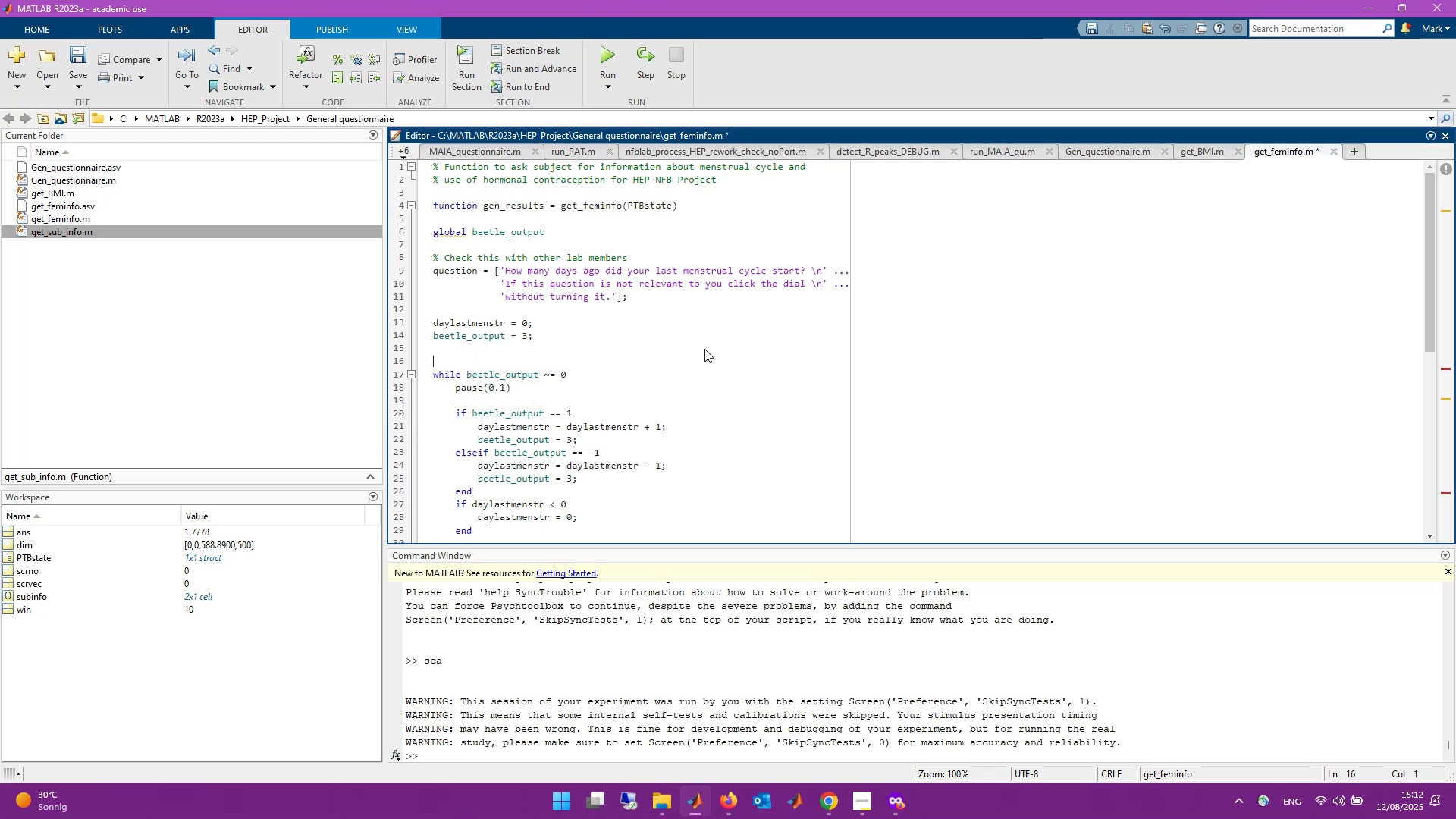 
key(Backspace)
 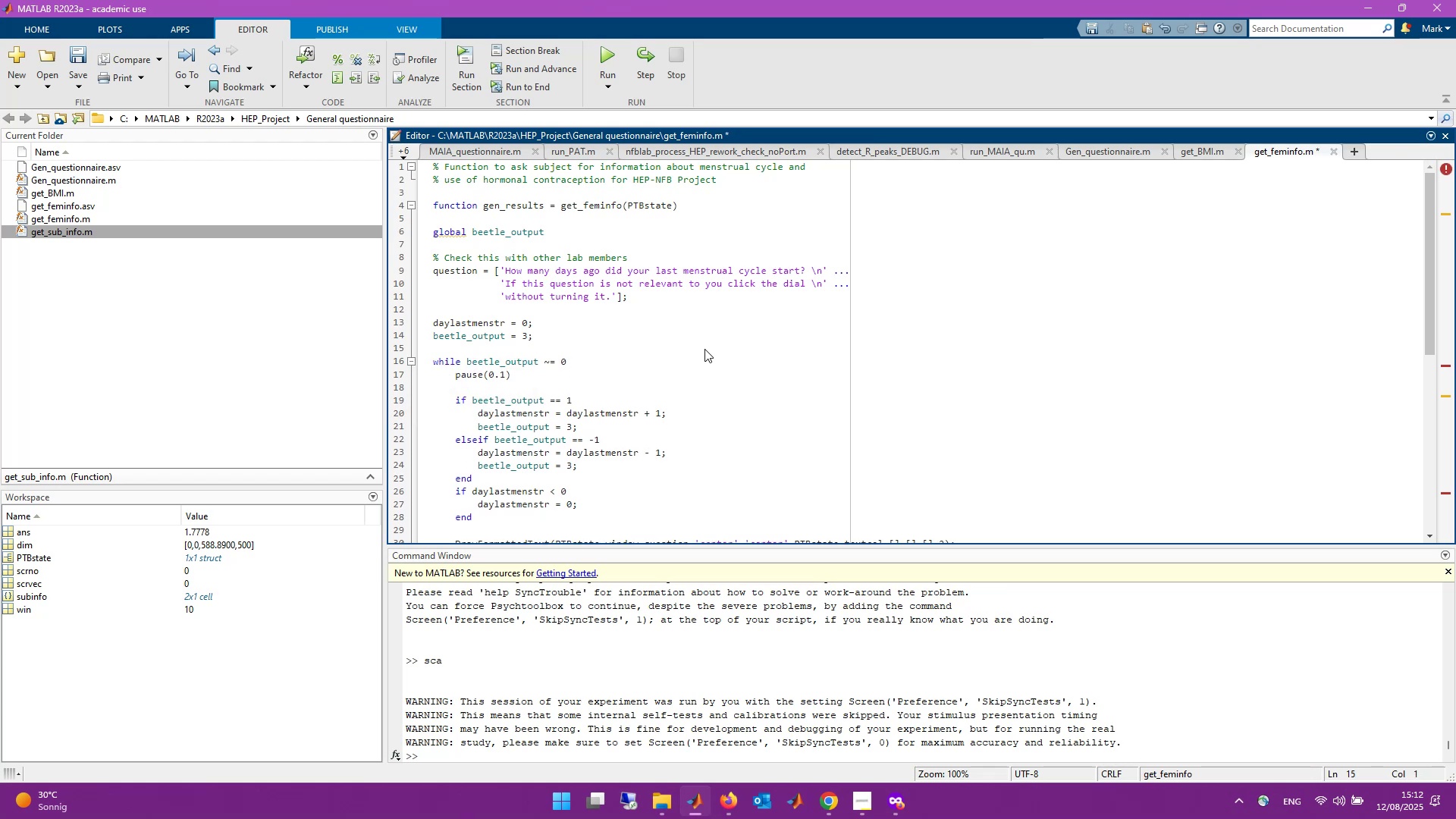 
key(Backspace)
 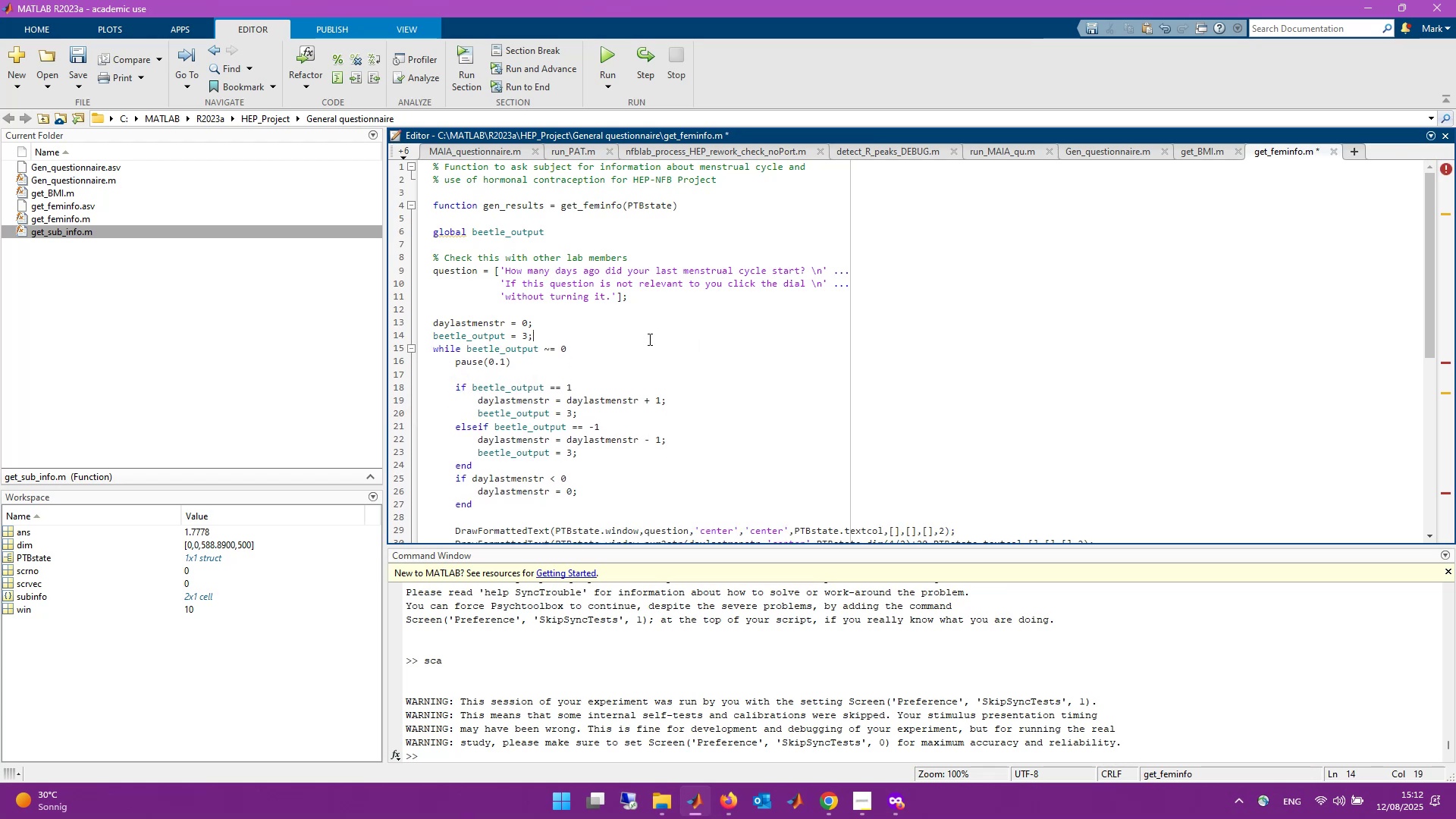 
left_click([624, 344])
 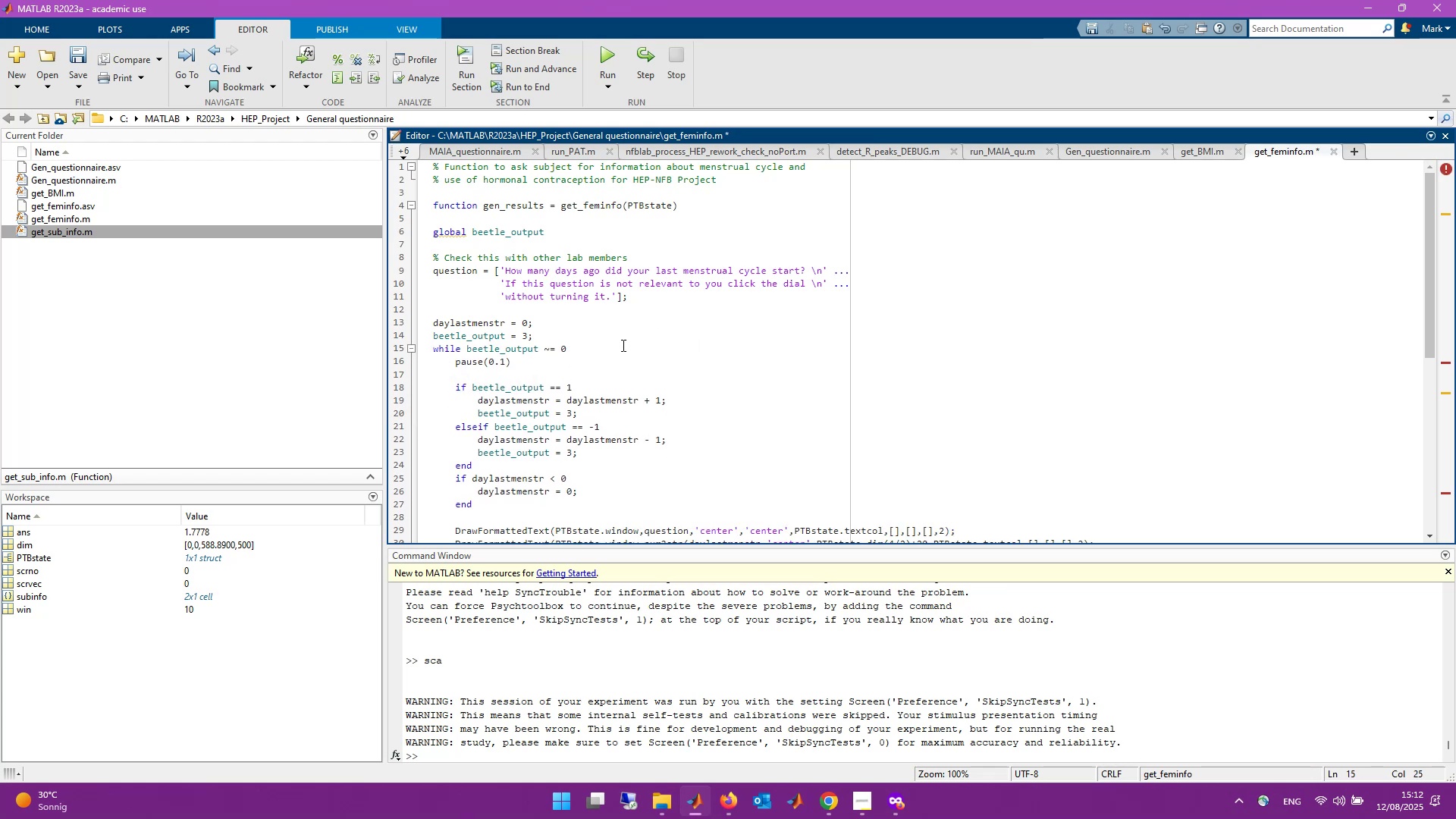 
left_click([625, 353])
 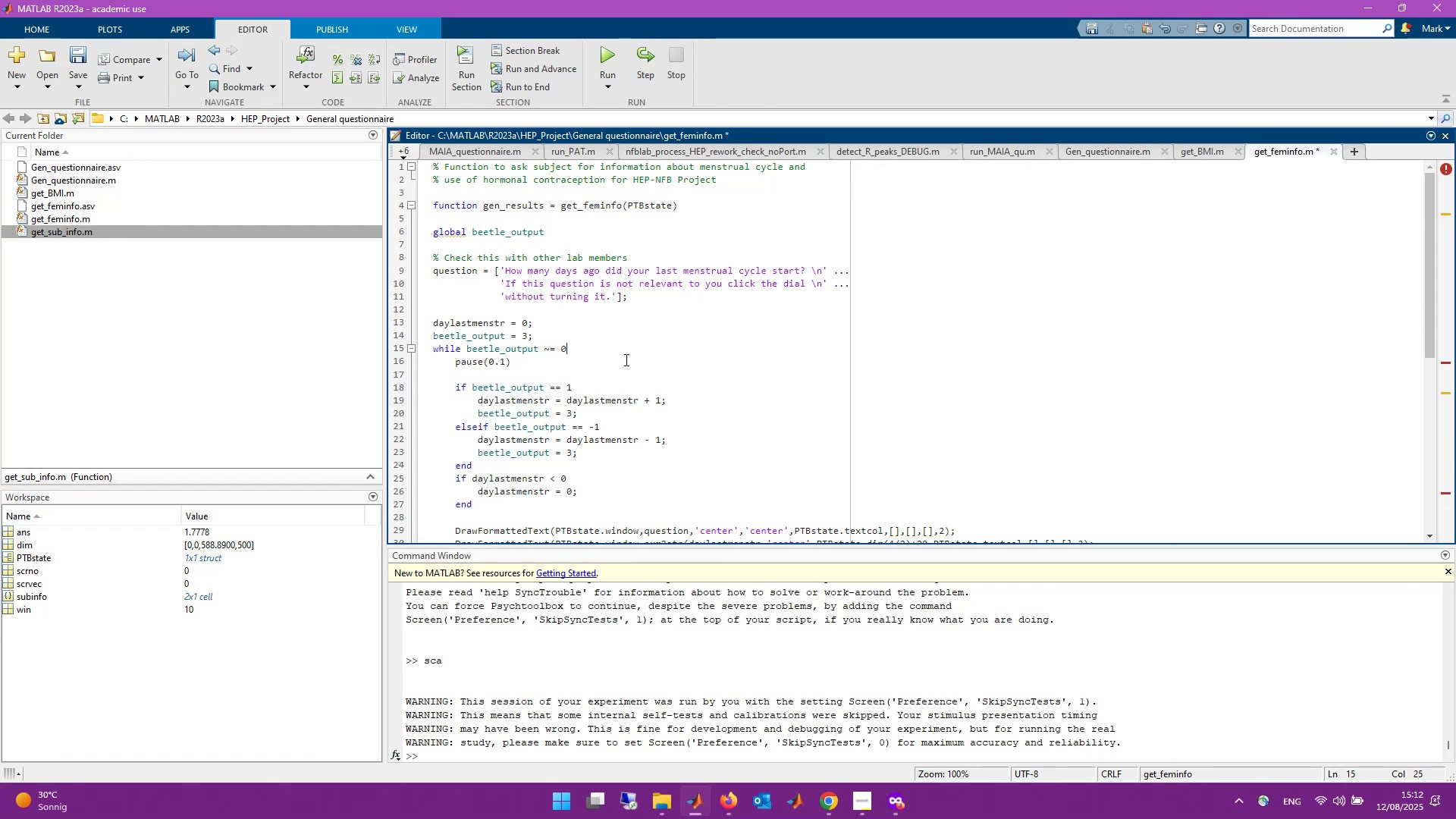 
double_click([625, 359])
 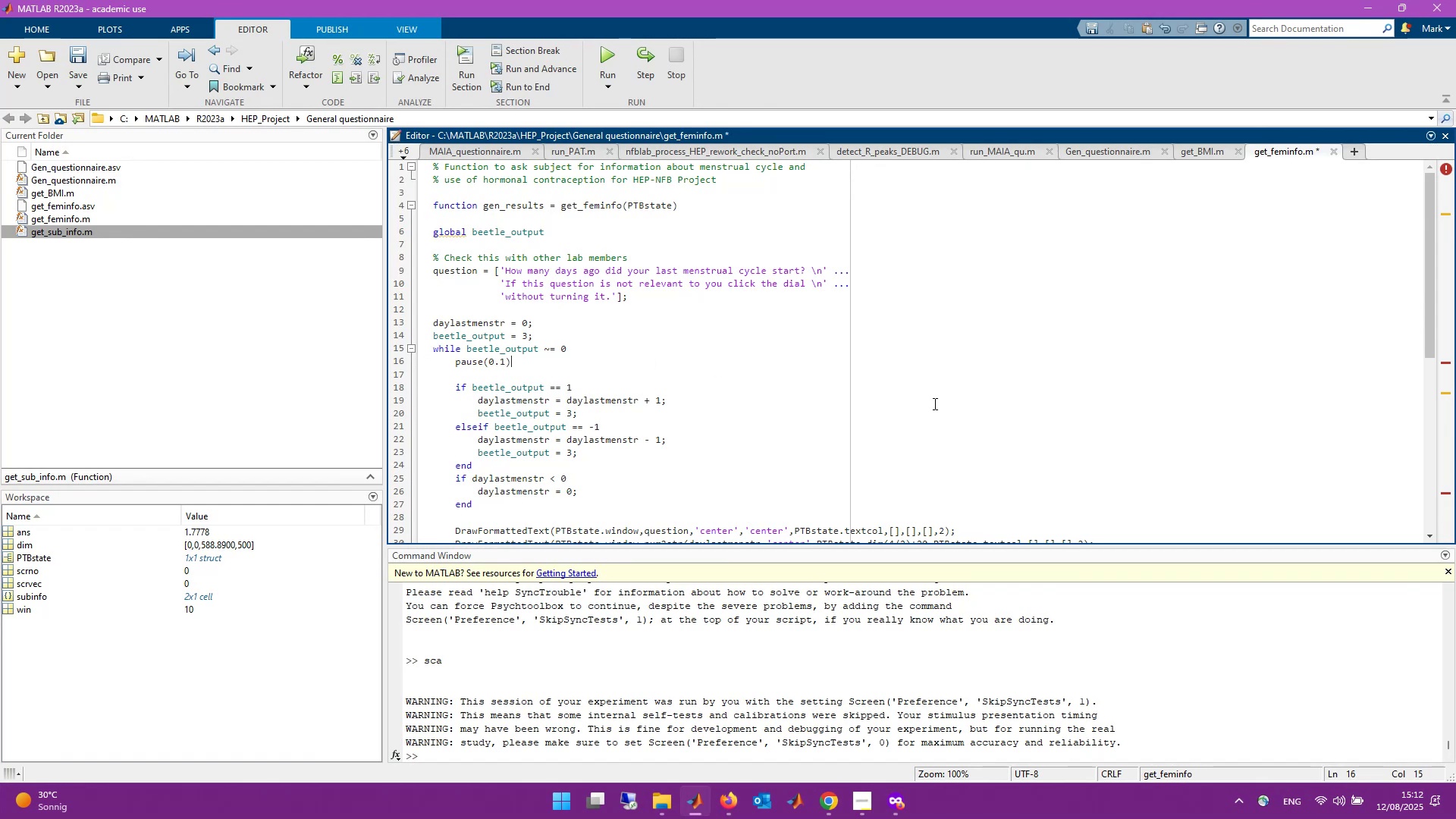 
wait(11.17)
 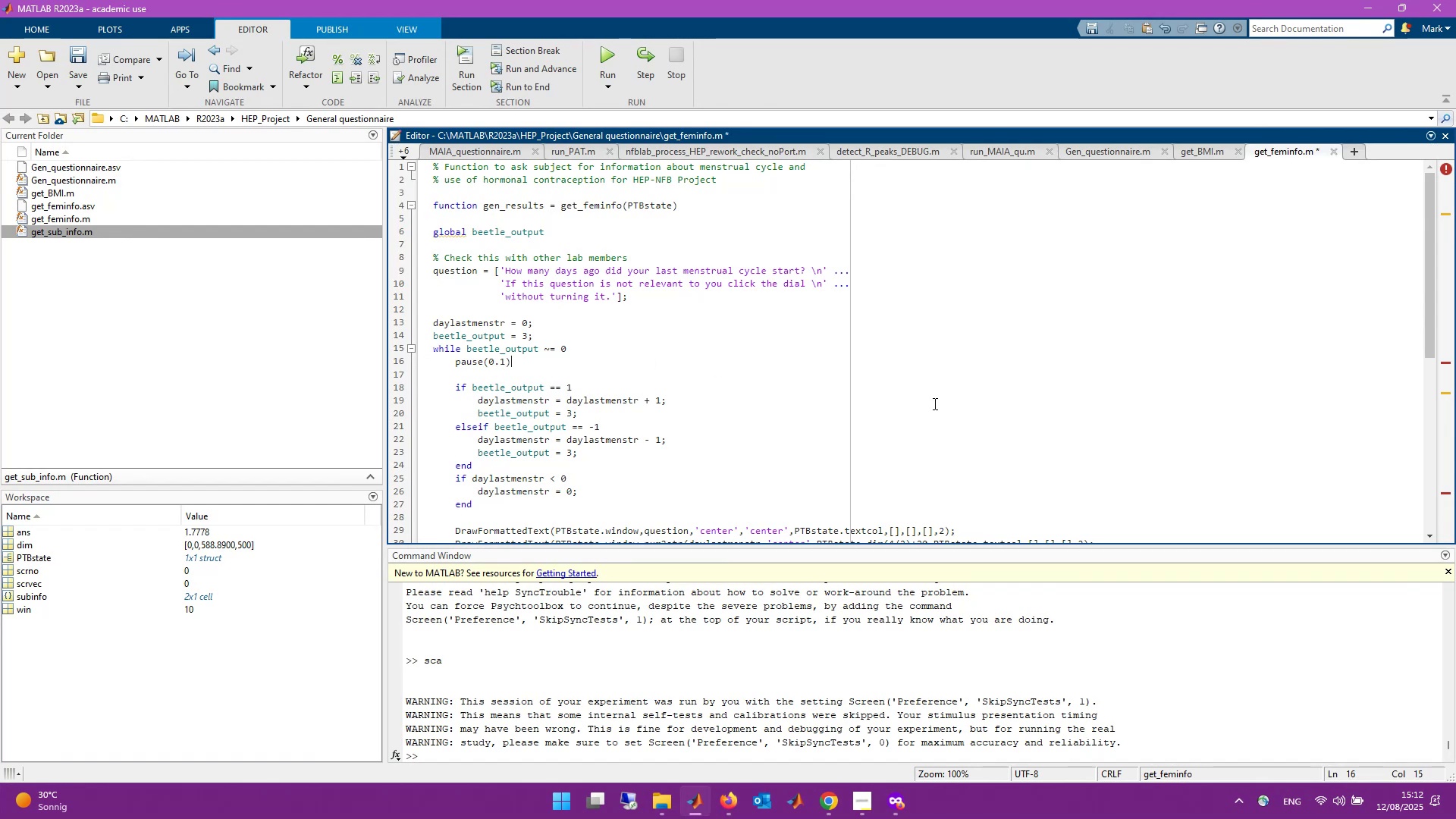 
left_click([684, 398])
 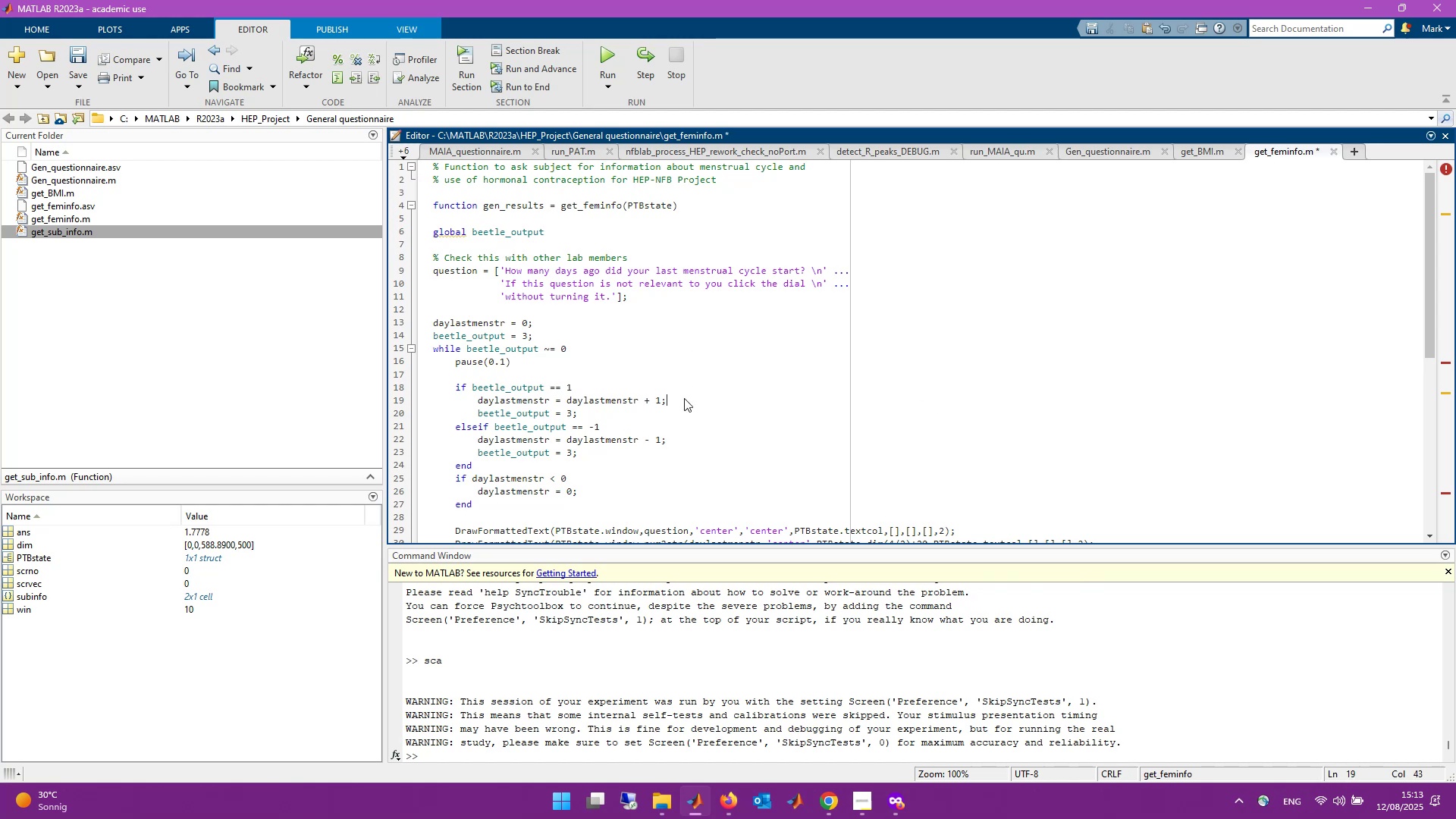 
key(Enter)
 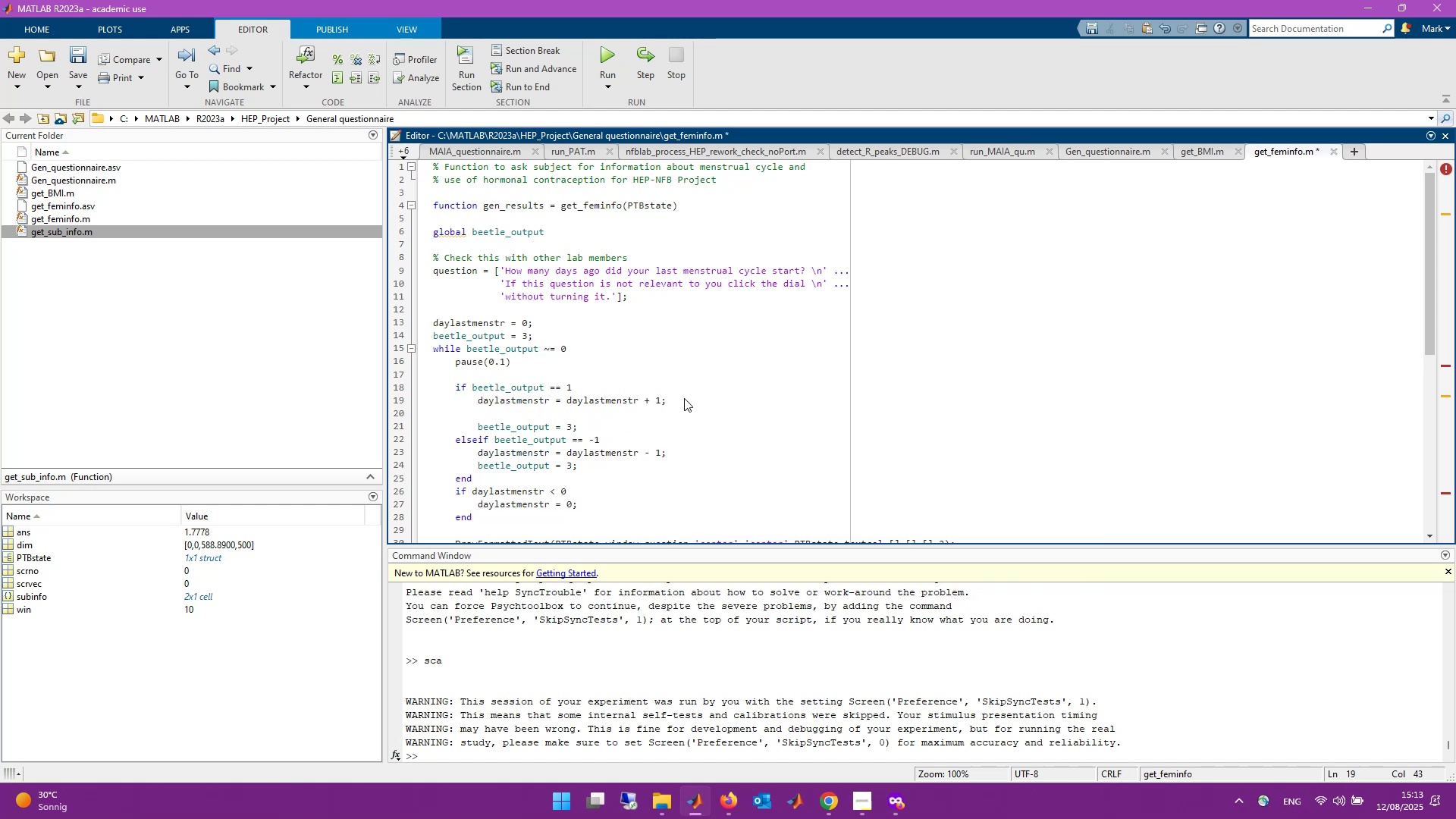 
type(turned )
 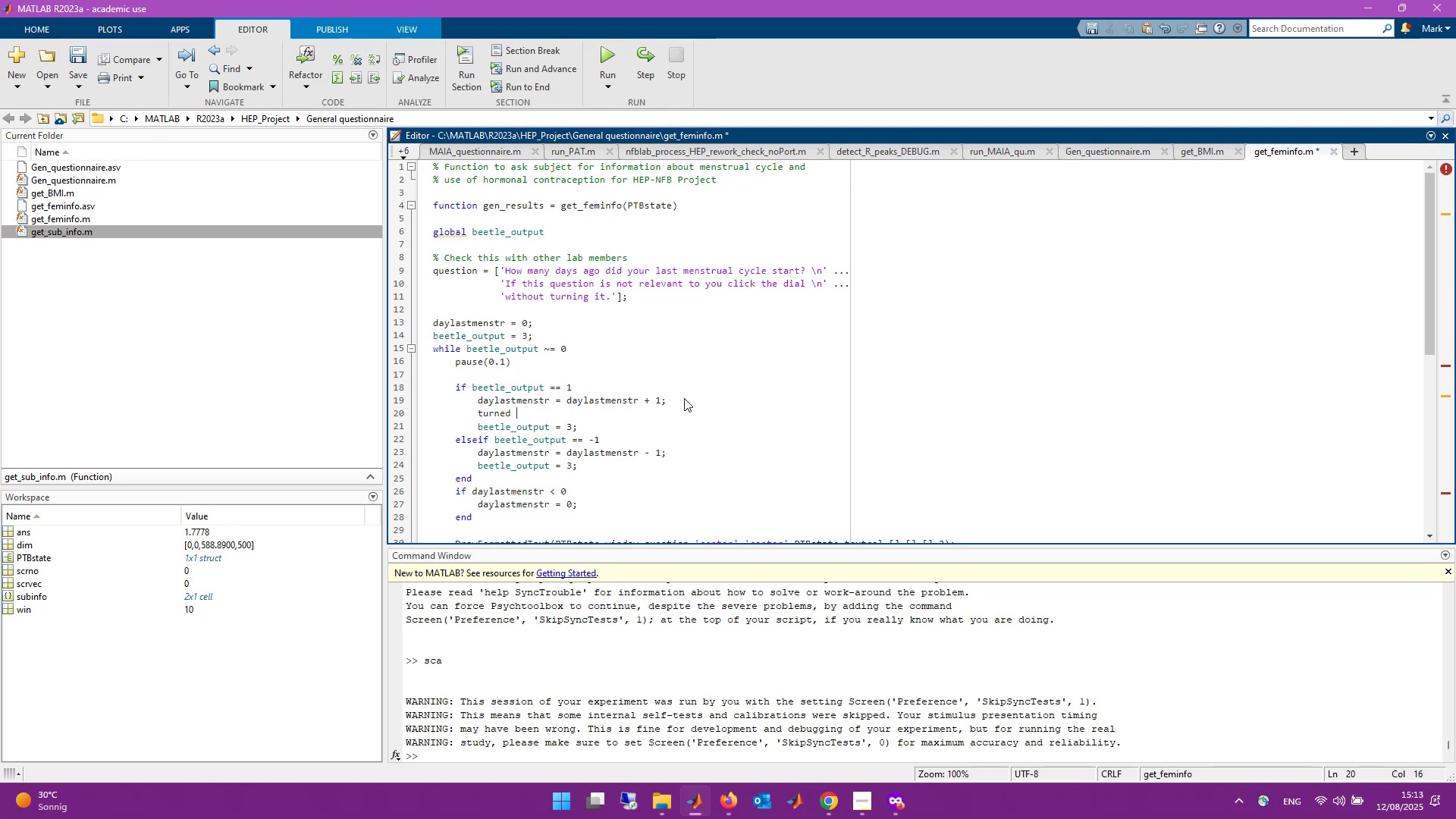 
wait(13.67)
 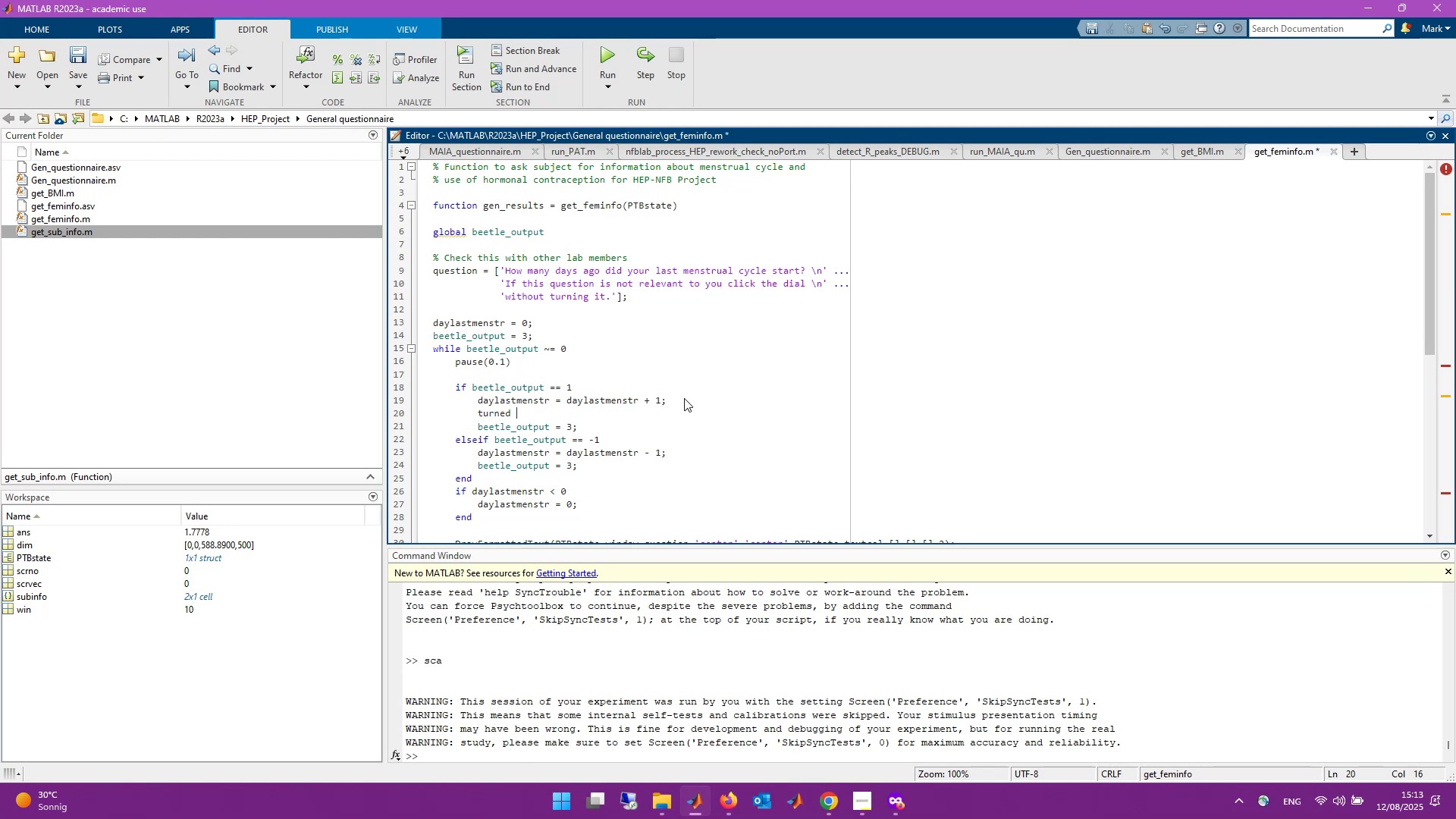 
key(Equal)
 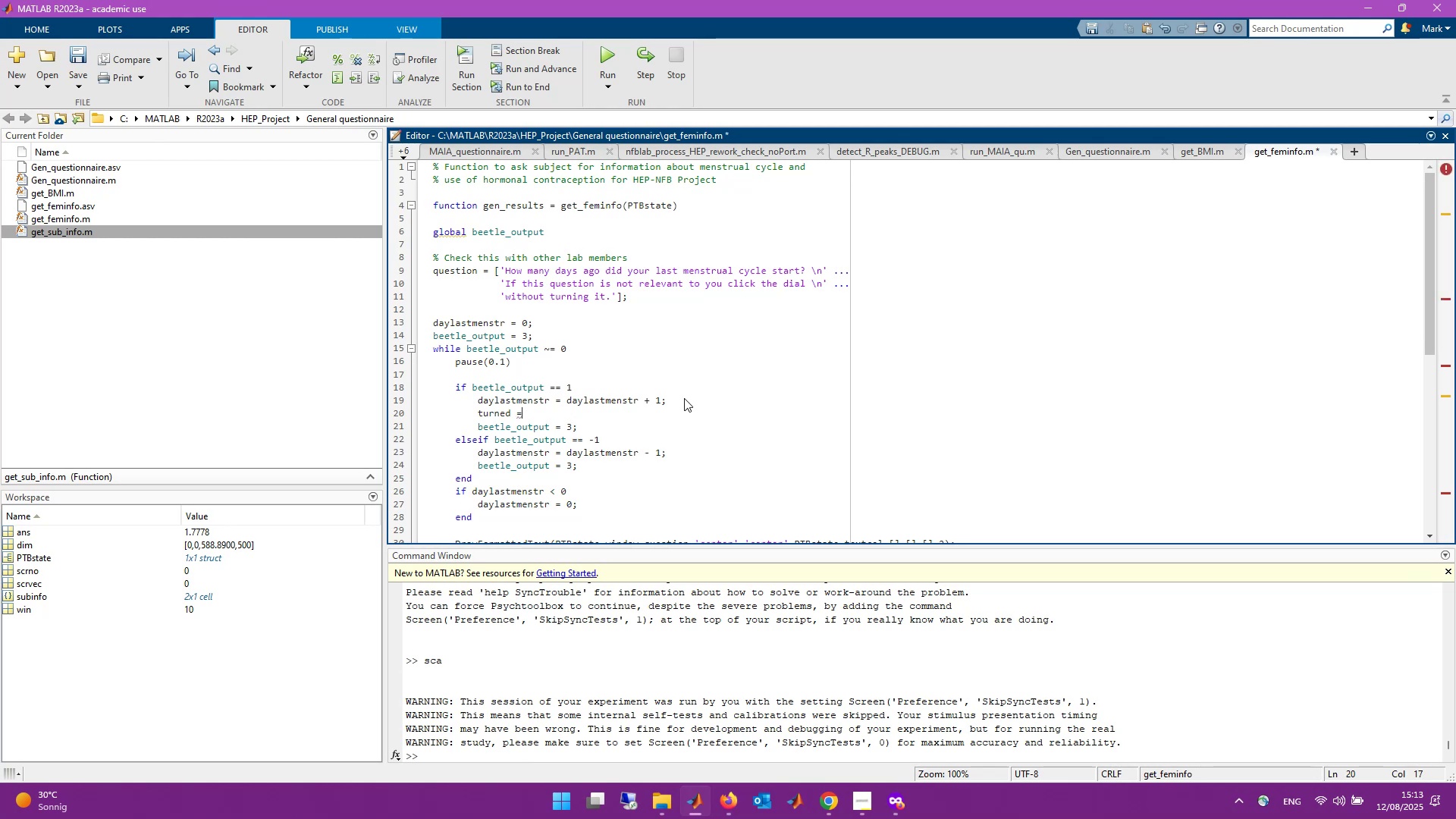 
key(Space)
 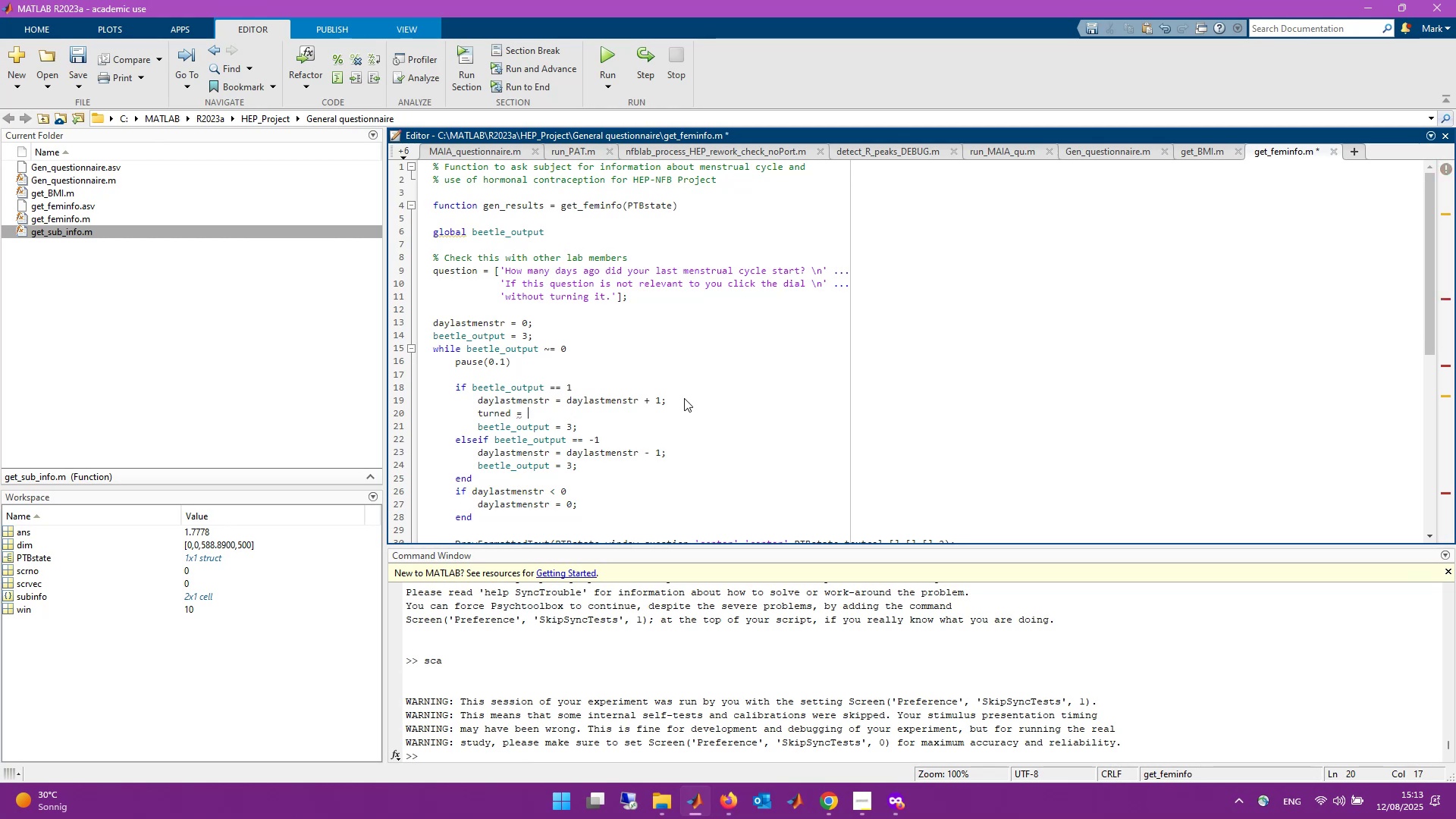 
key(1)
 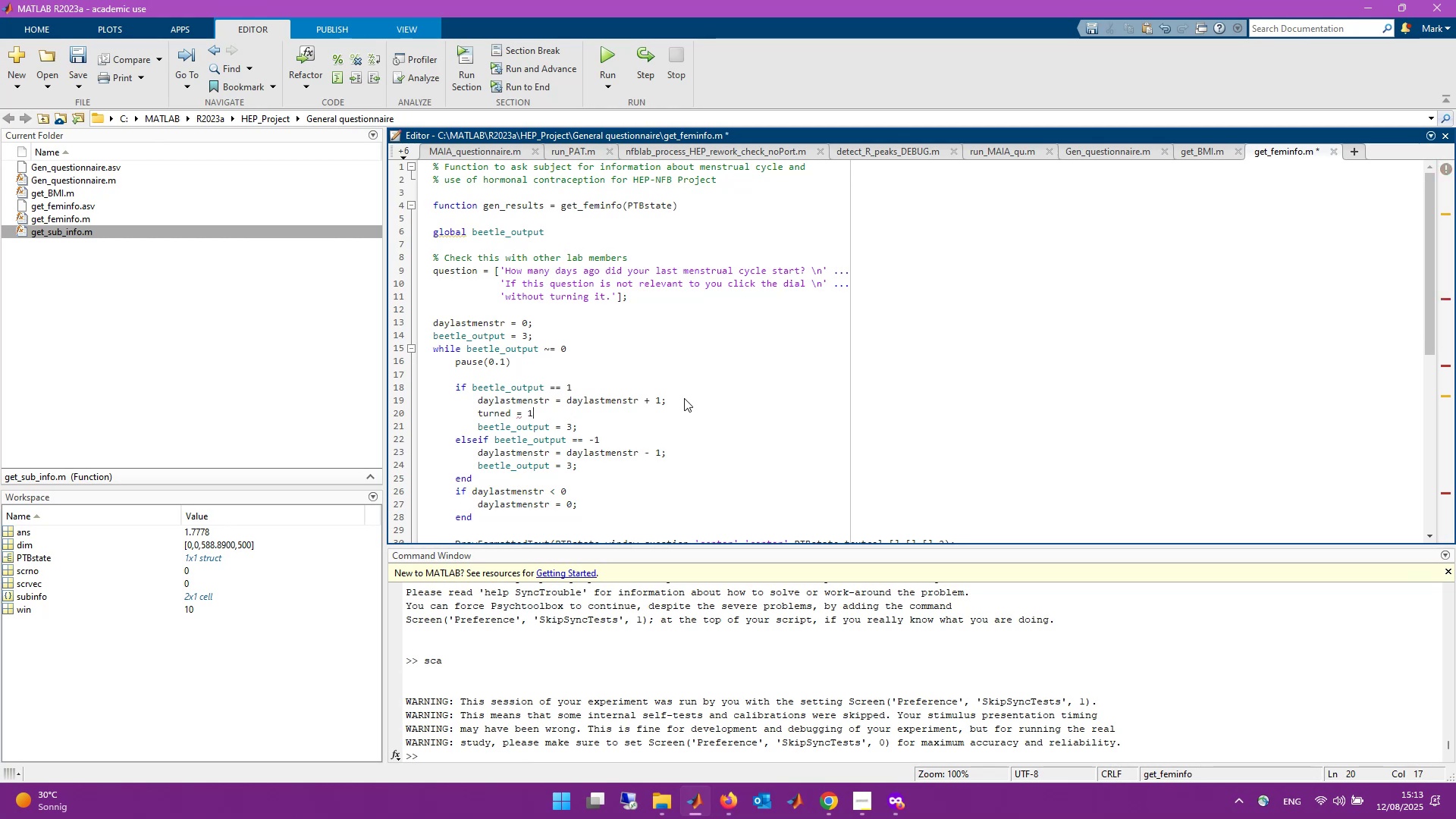 
key(Semicolon)
 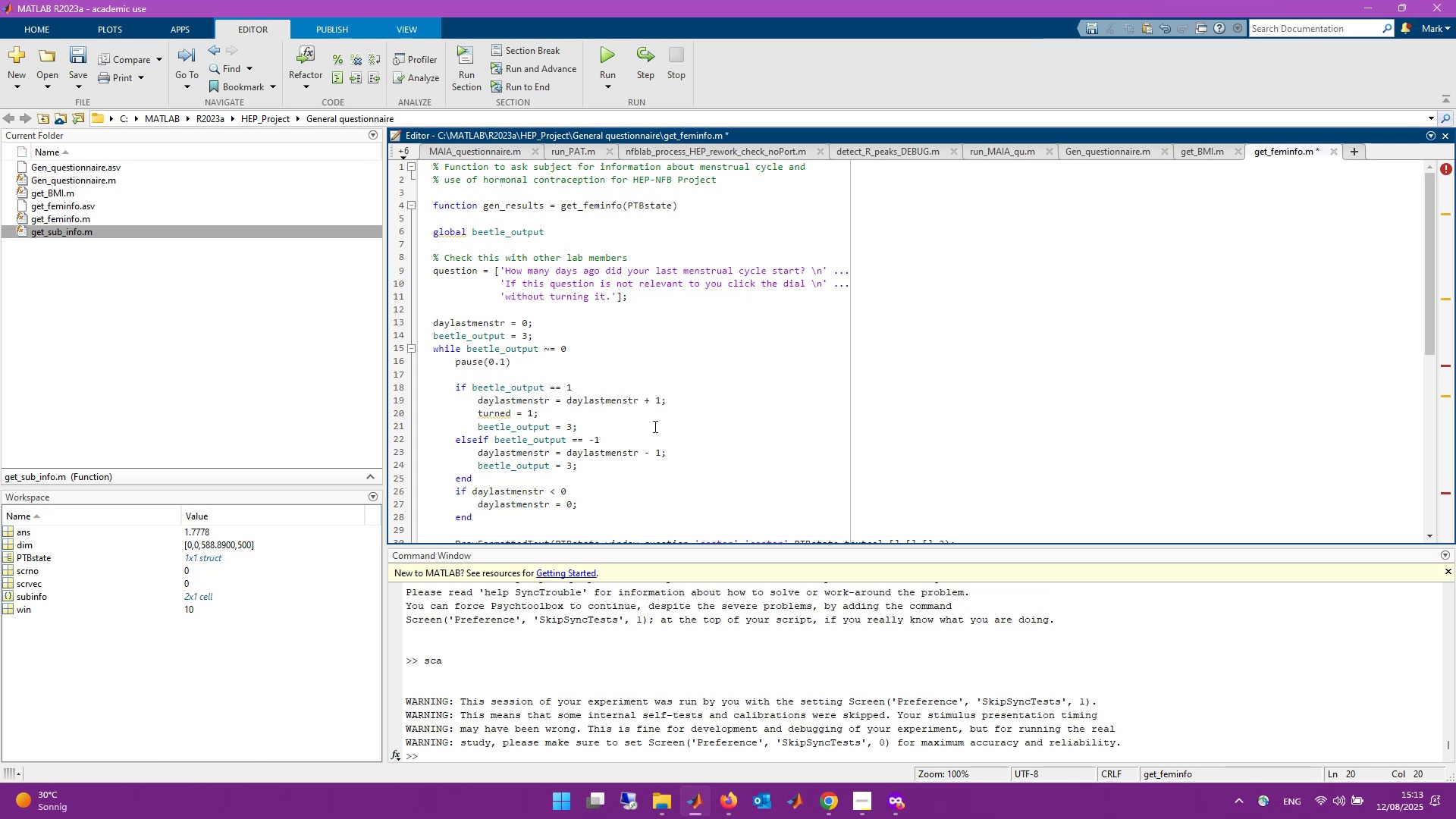 
left_click([601, 466])
 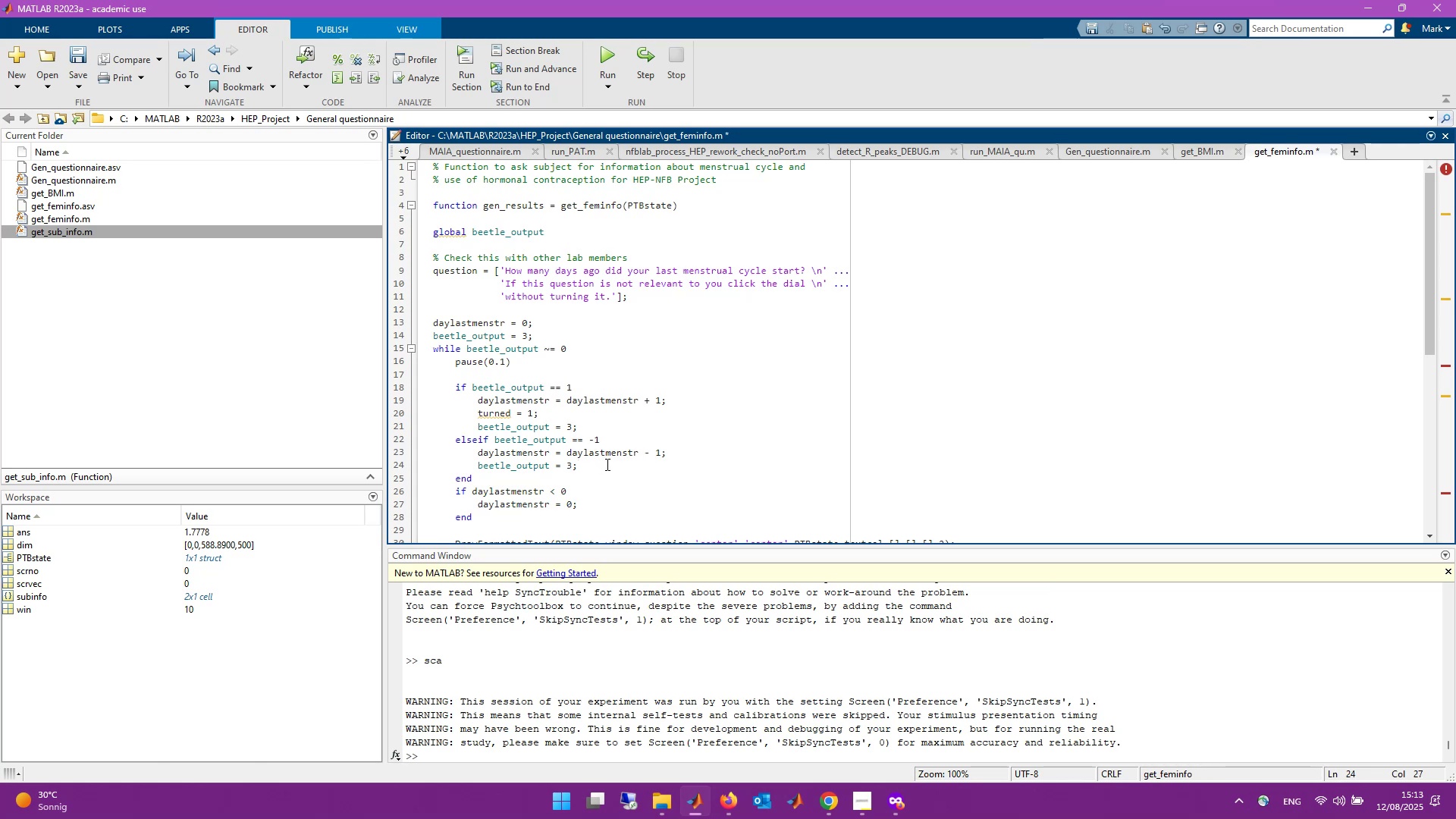 
key(Enter)
 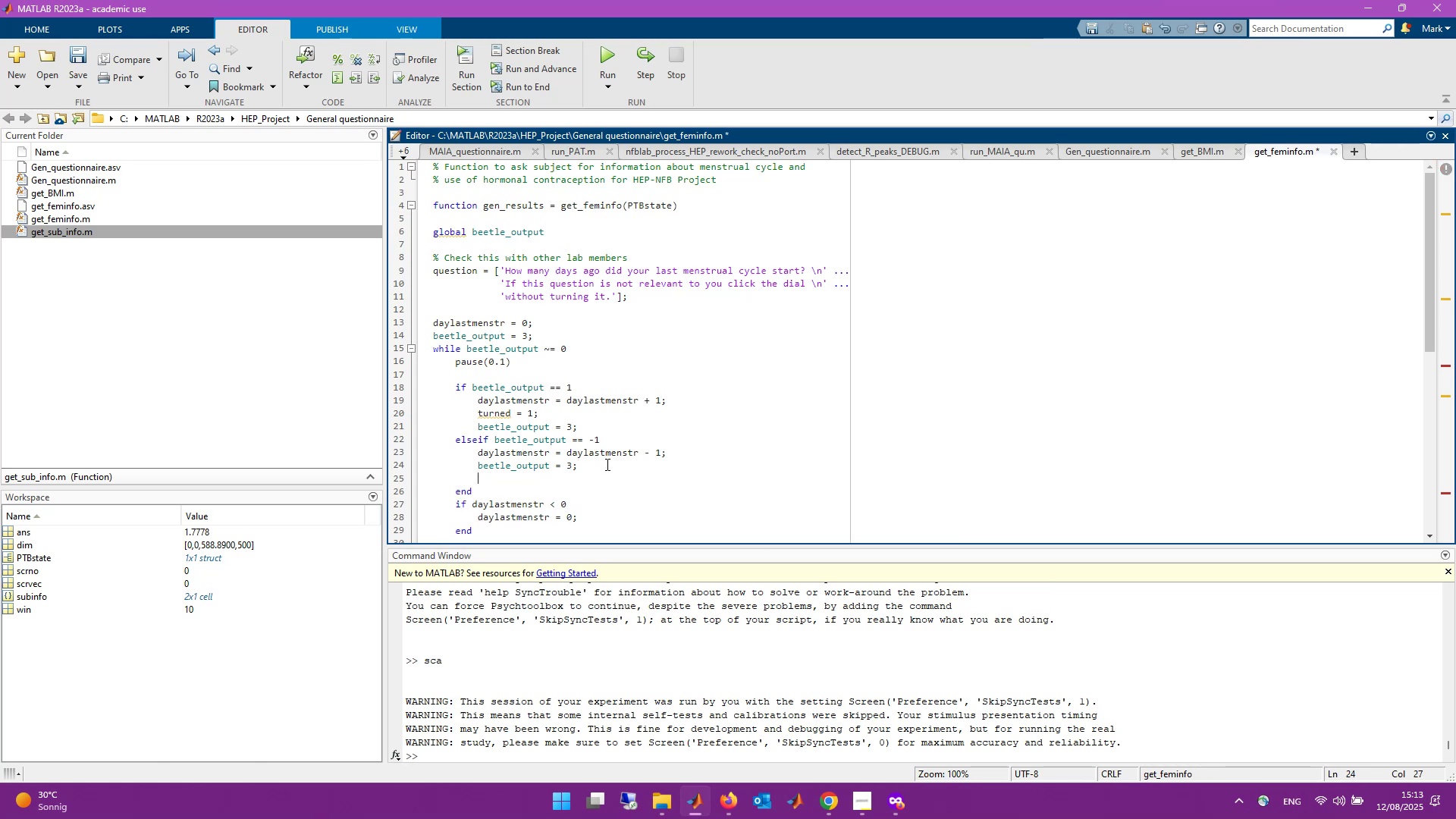 
type(turned = 1;)
 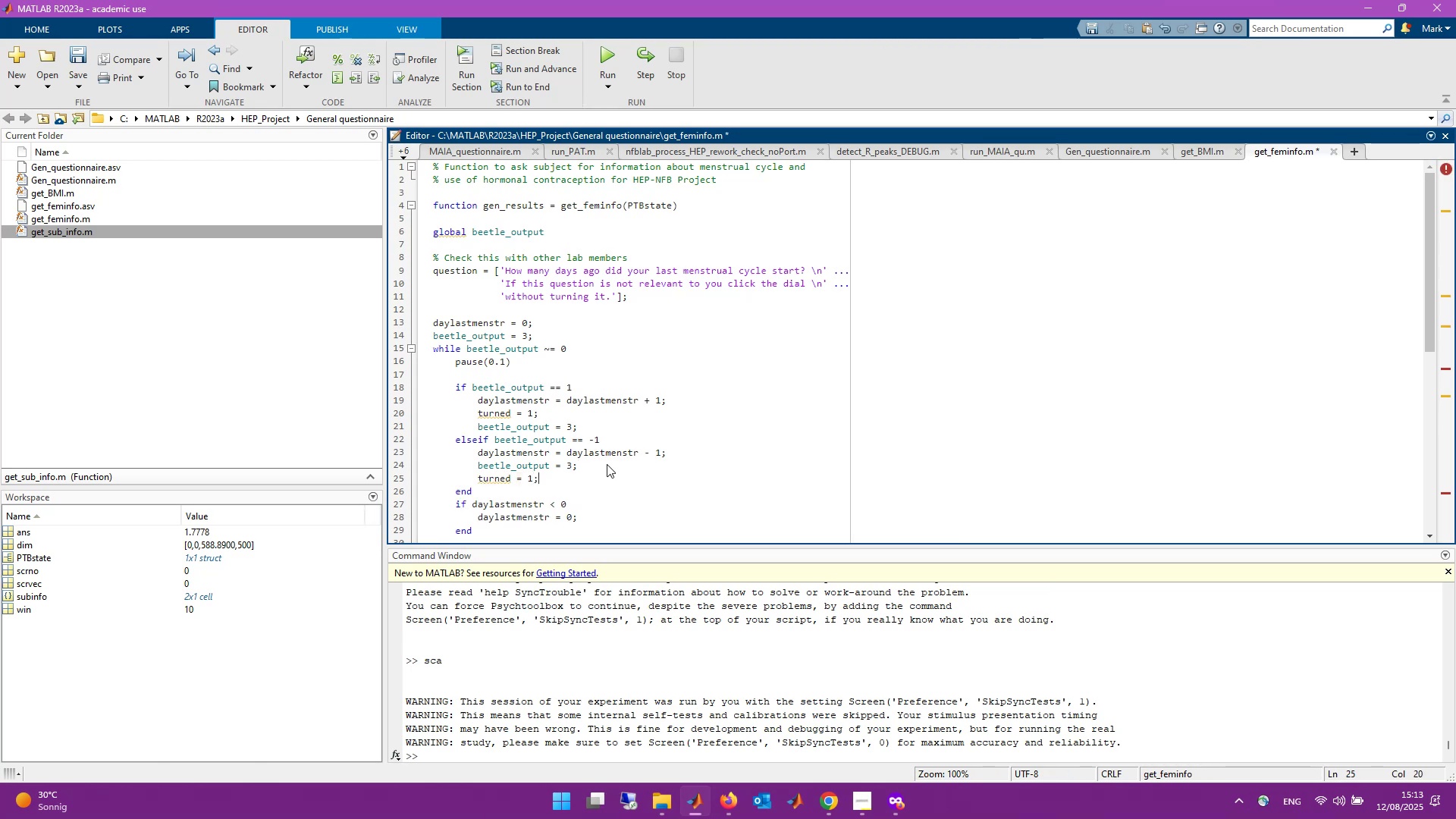 
scroll: coordinate [607, 464], scroll_direction: down, amount: 1.0
 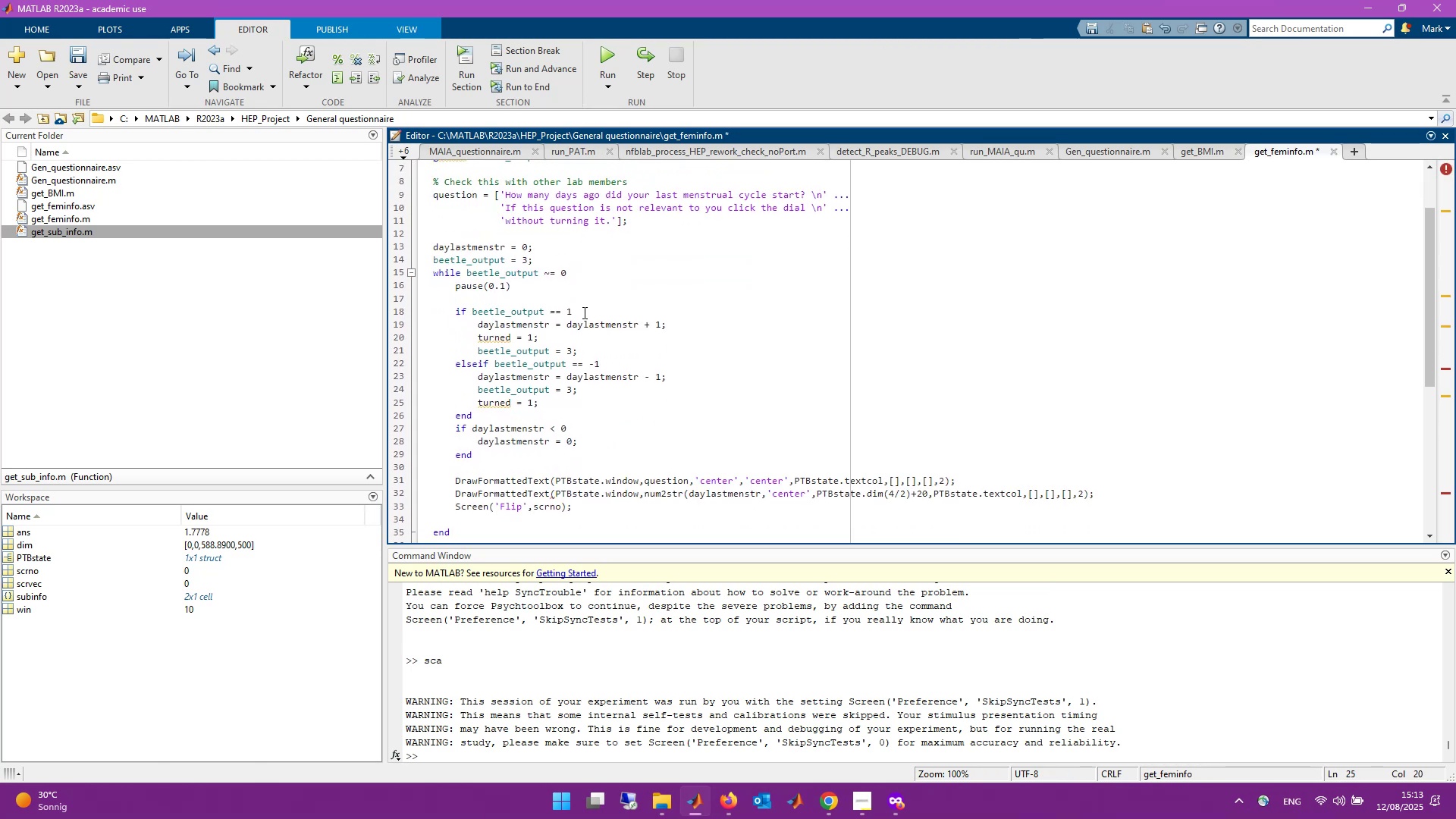 
key(Control+S)
 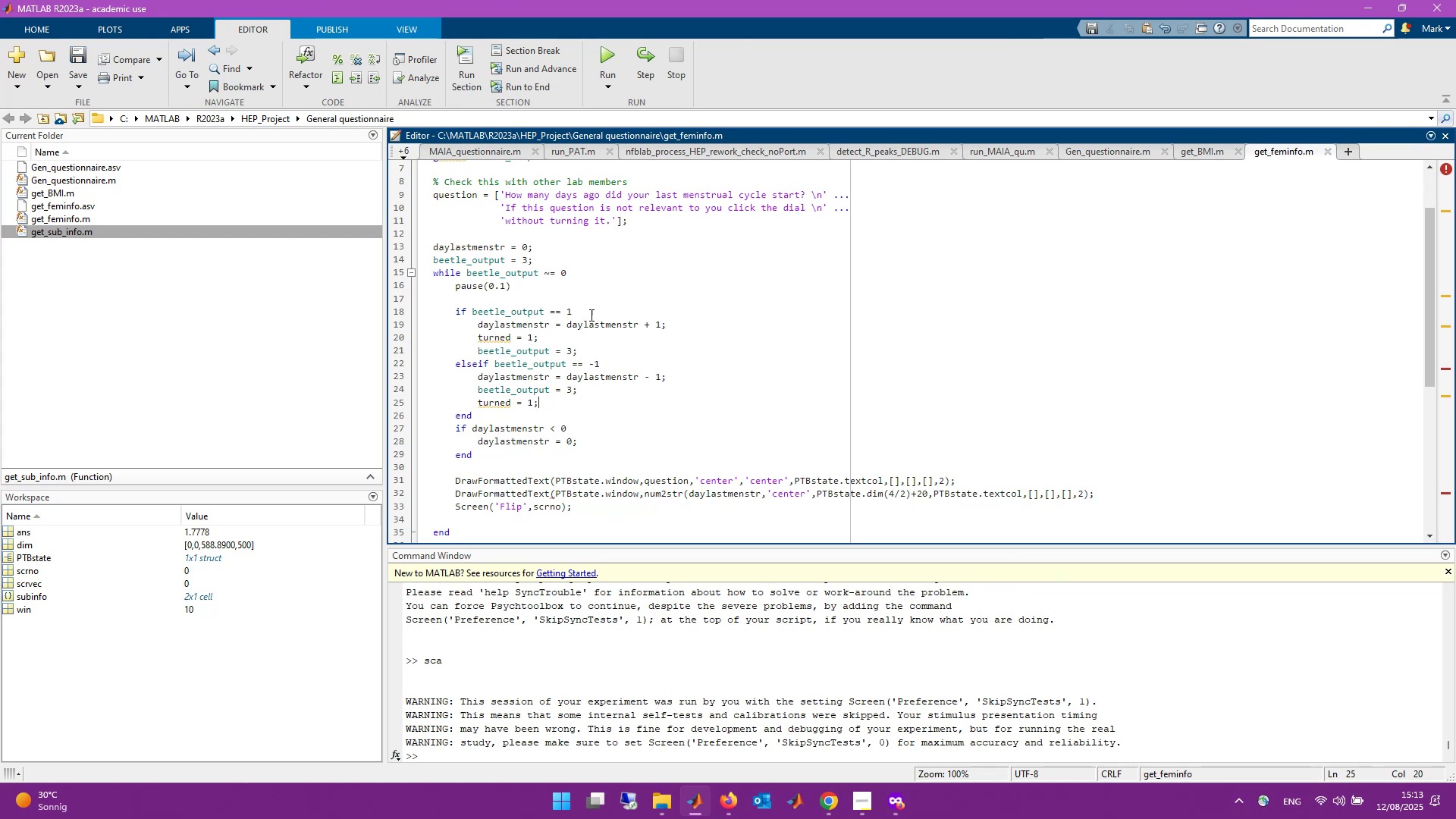 
left_click([556, 299])
 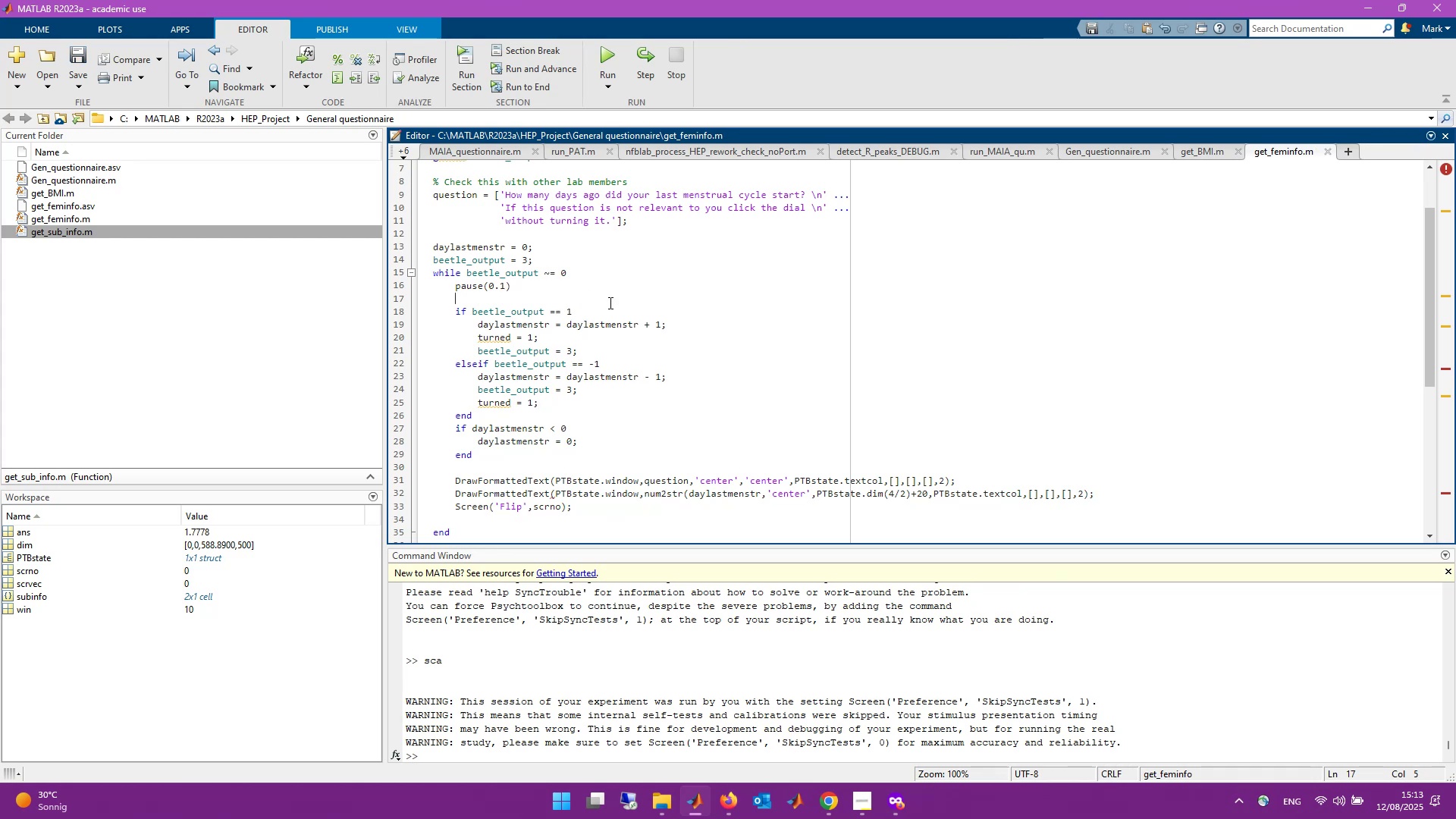 
scroll: coordinate [607, 397], scroll_direction: down, amount: 1.0
 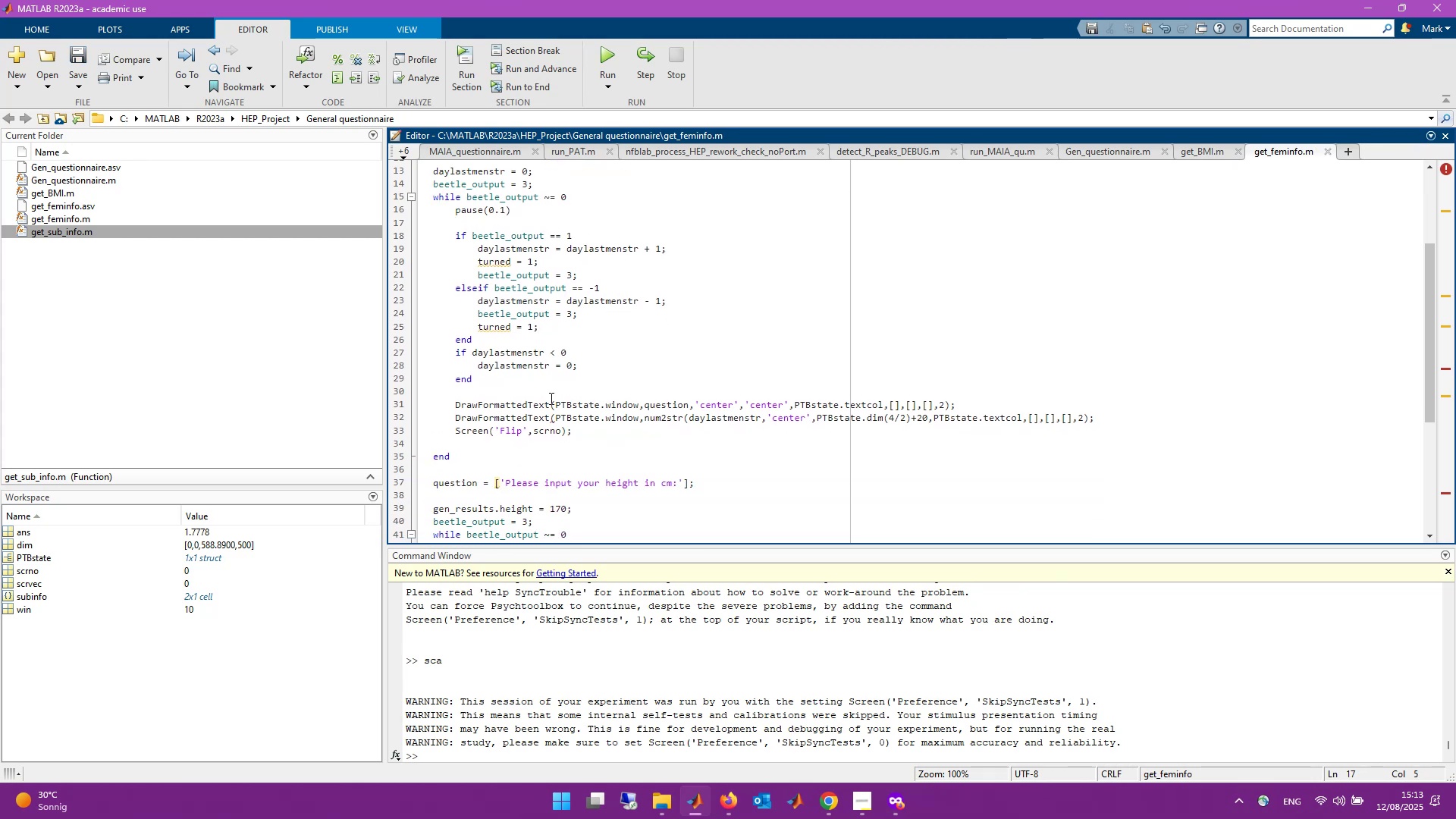 
scroll: coordinate [535, 398], scroll_direction: up, amount: 1.0
 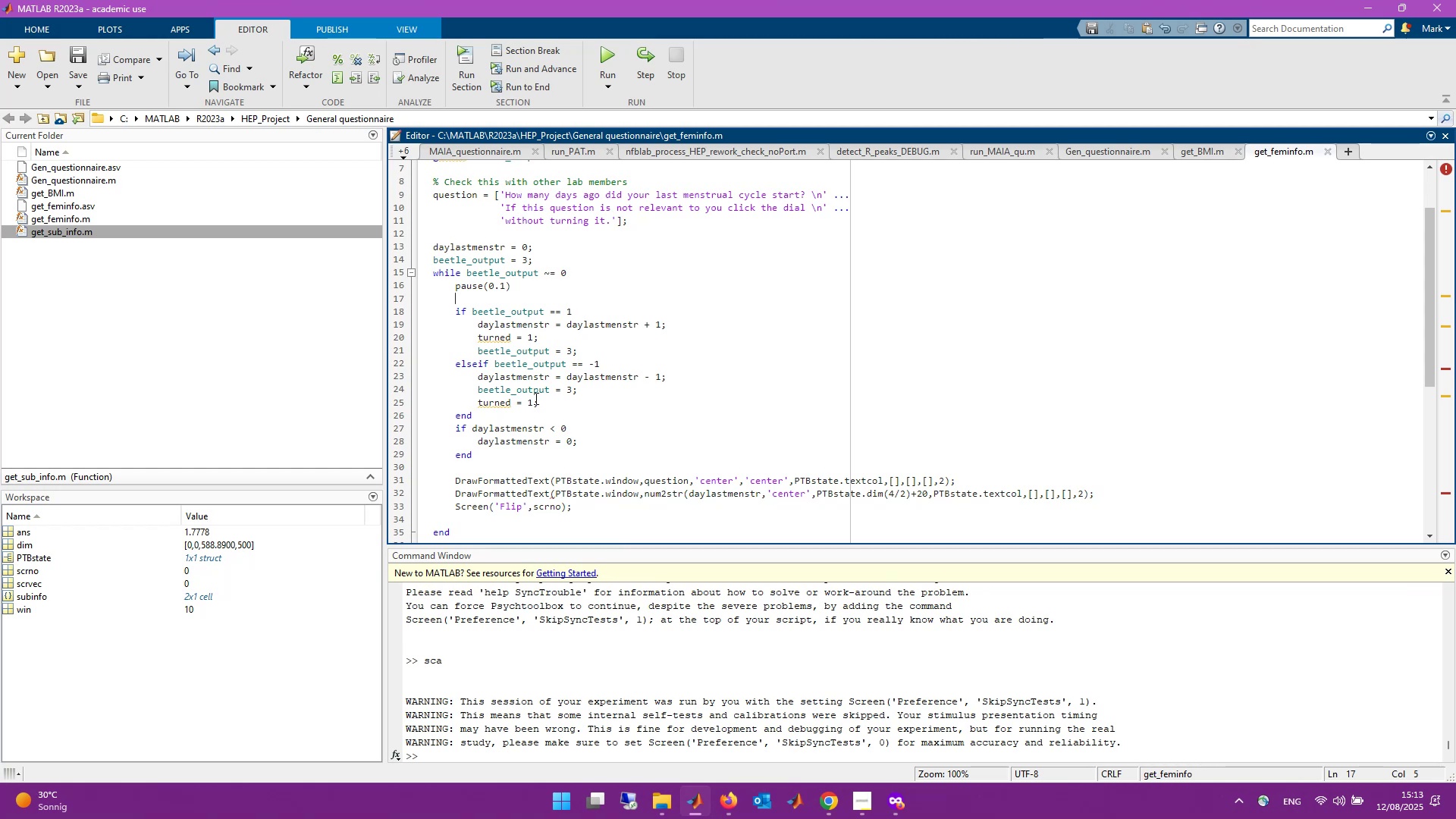 
key(Enter)
 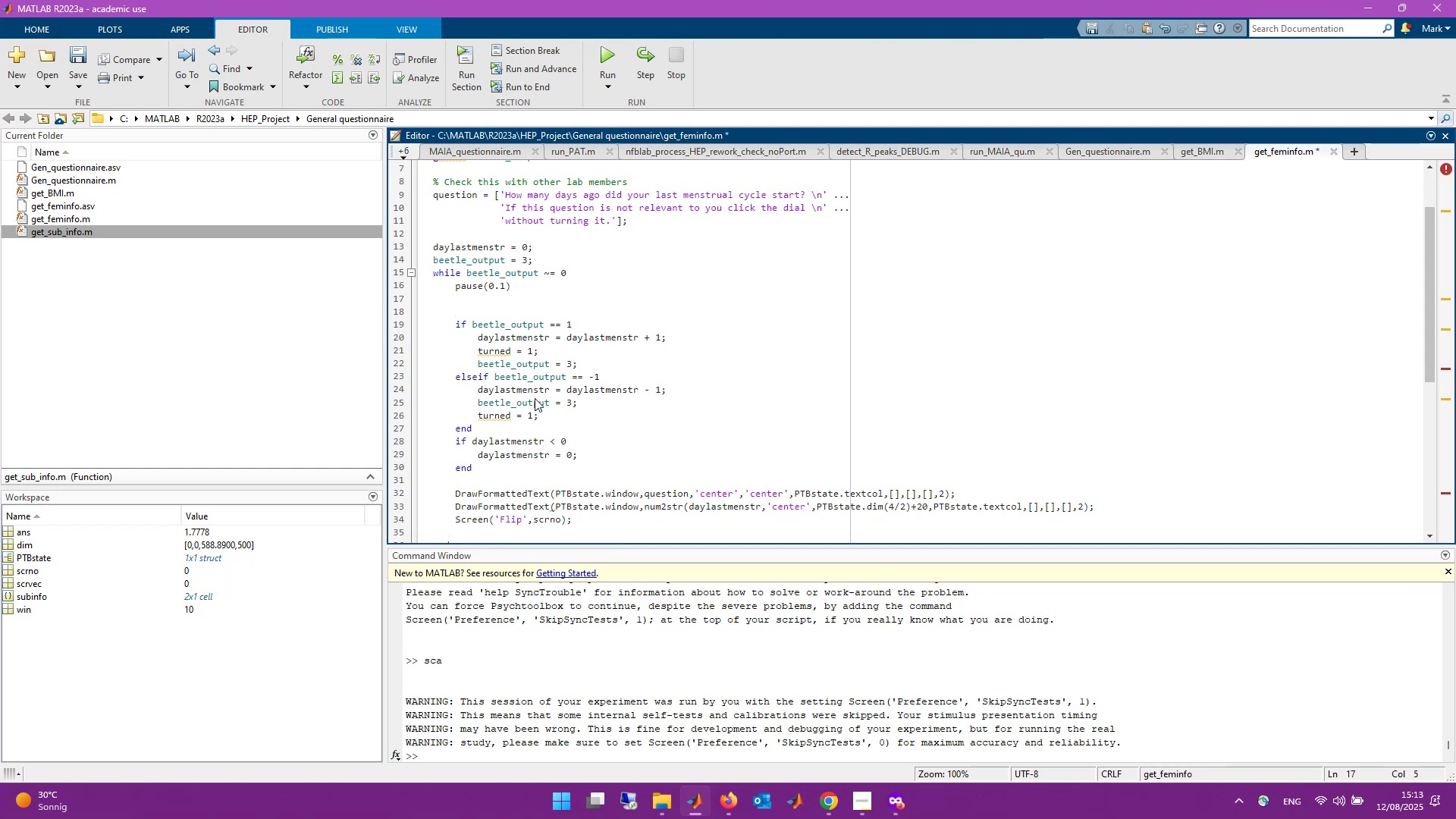 
type(if beetle_)
key(Tab)
type( == 0)
 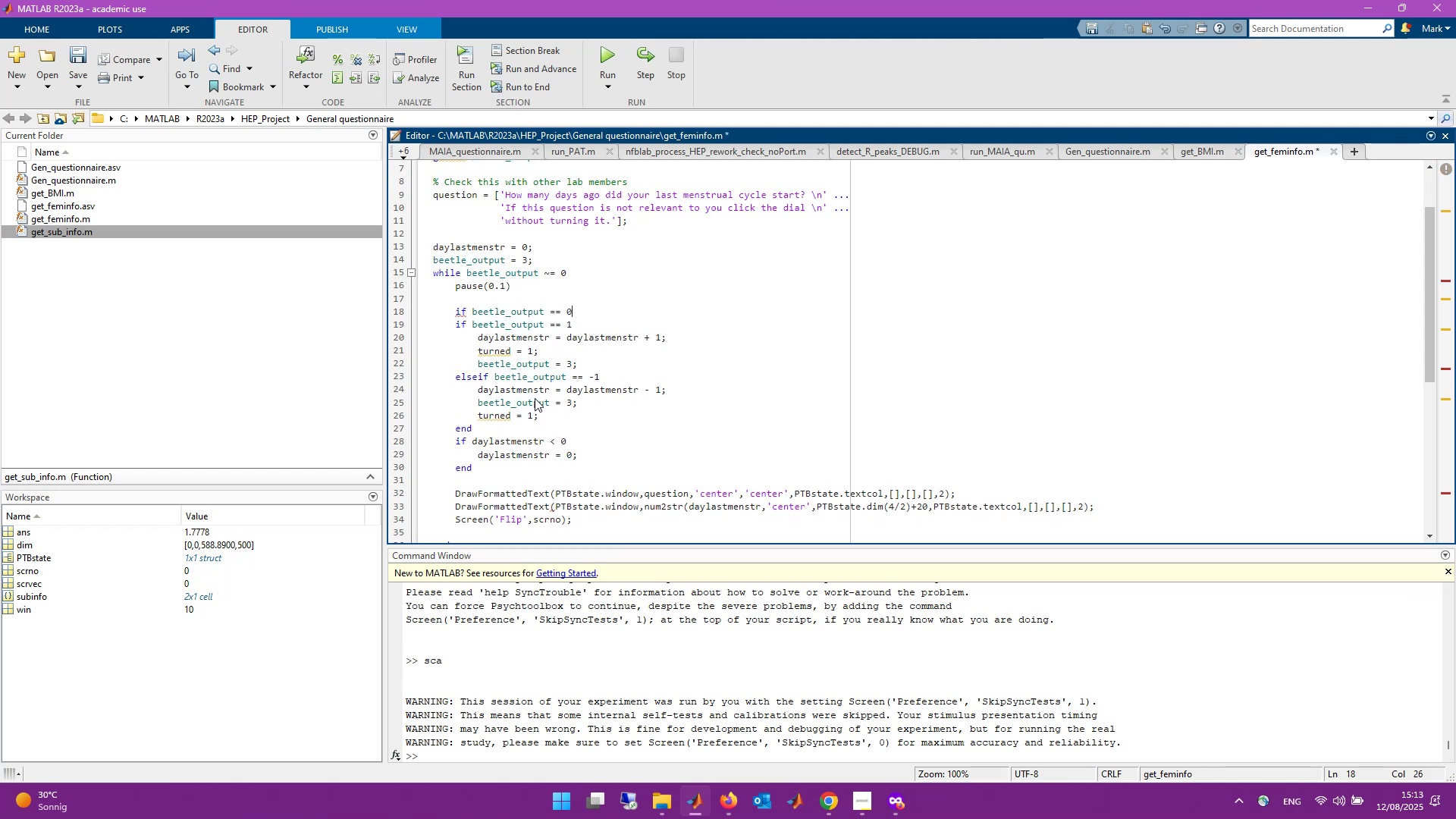 
wait(16.24)
 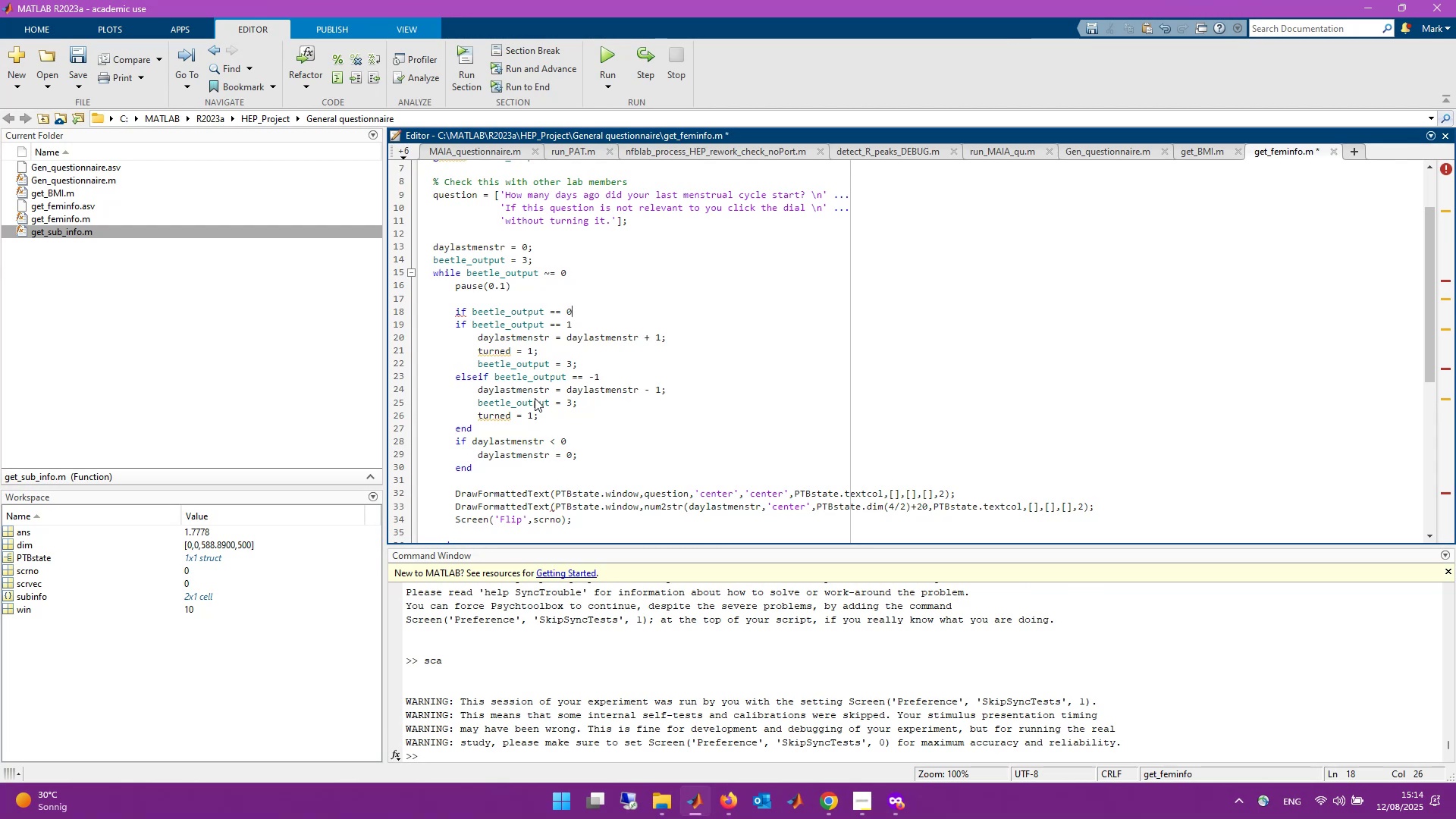 
key(Control+Backspace)
 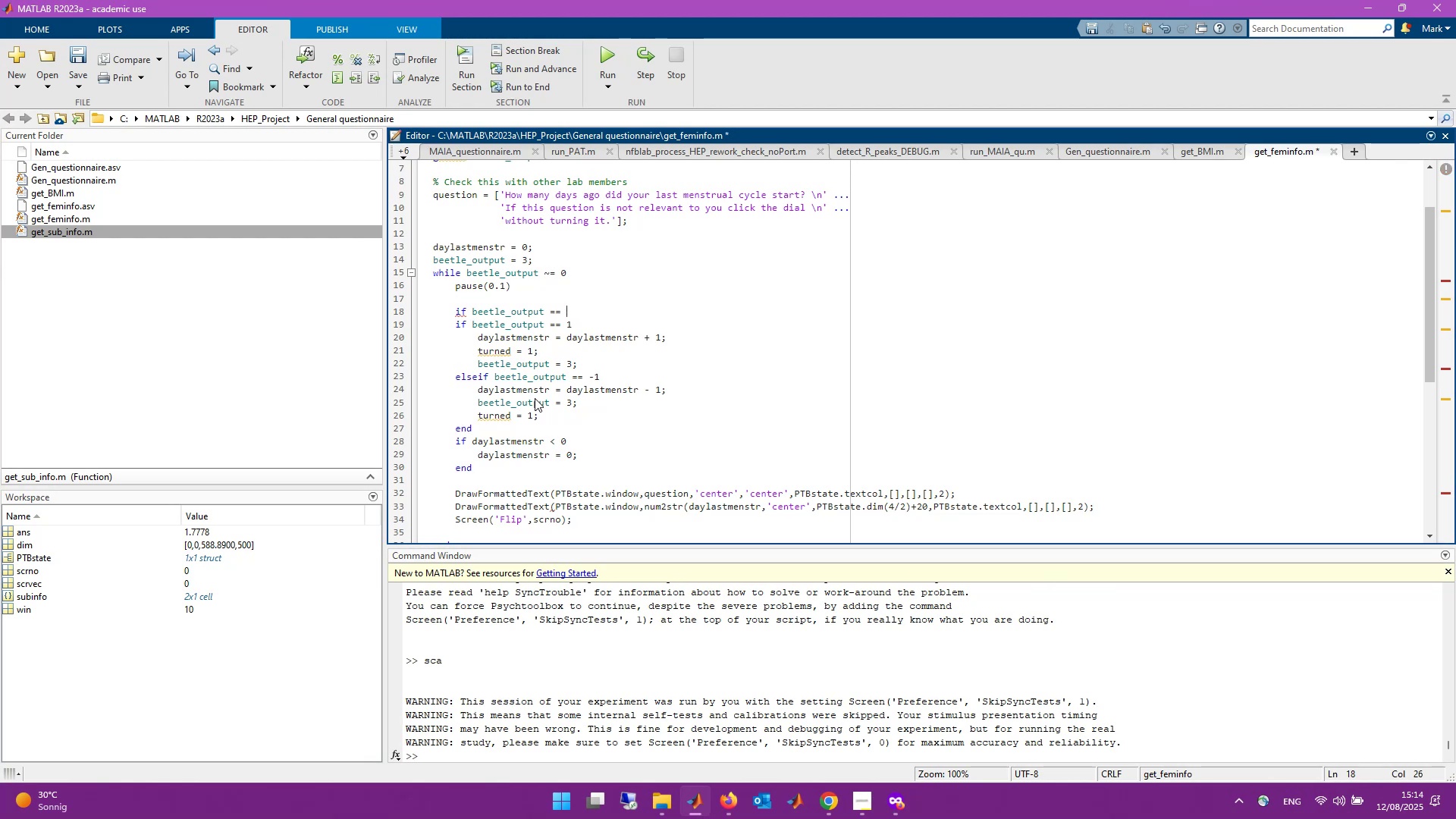 
key(Control+Backspace)
 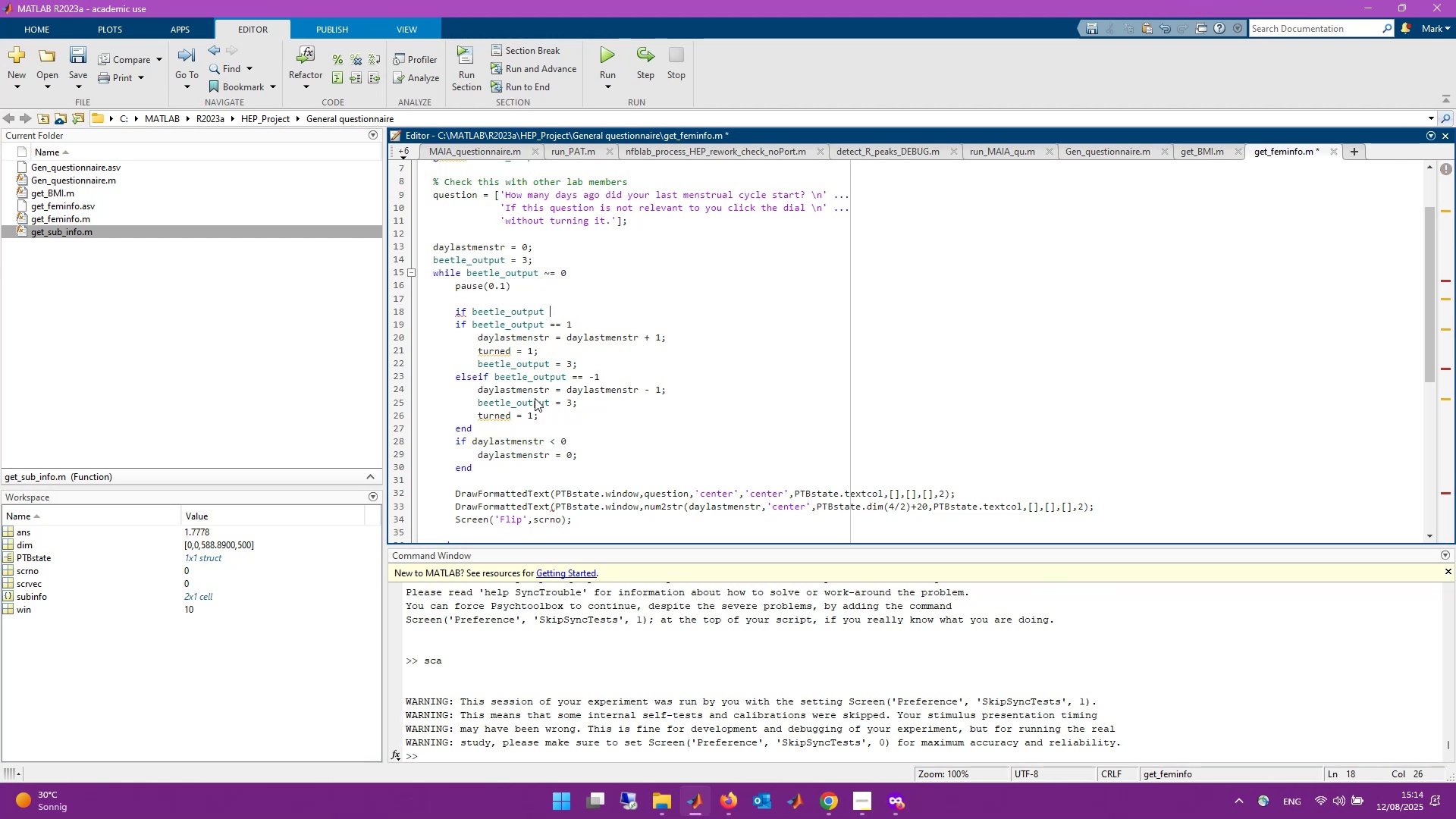 
key(Control+Backspace)
 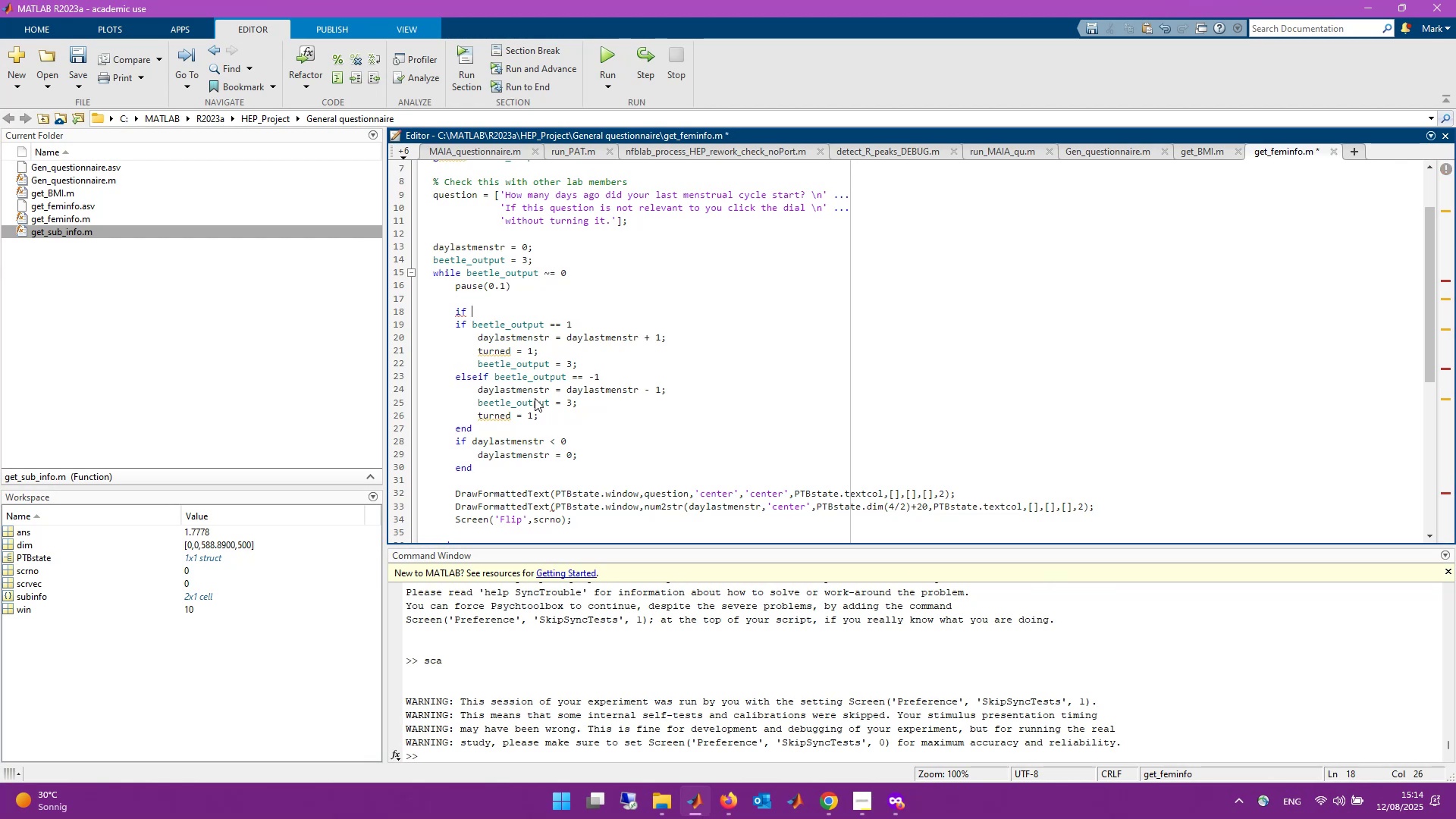 
key(Control+Backspace)
 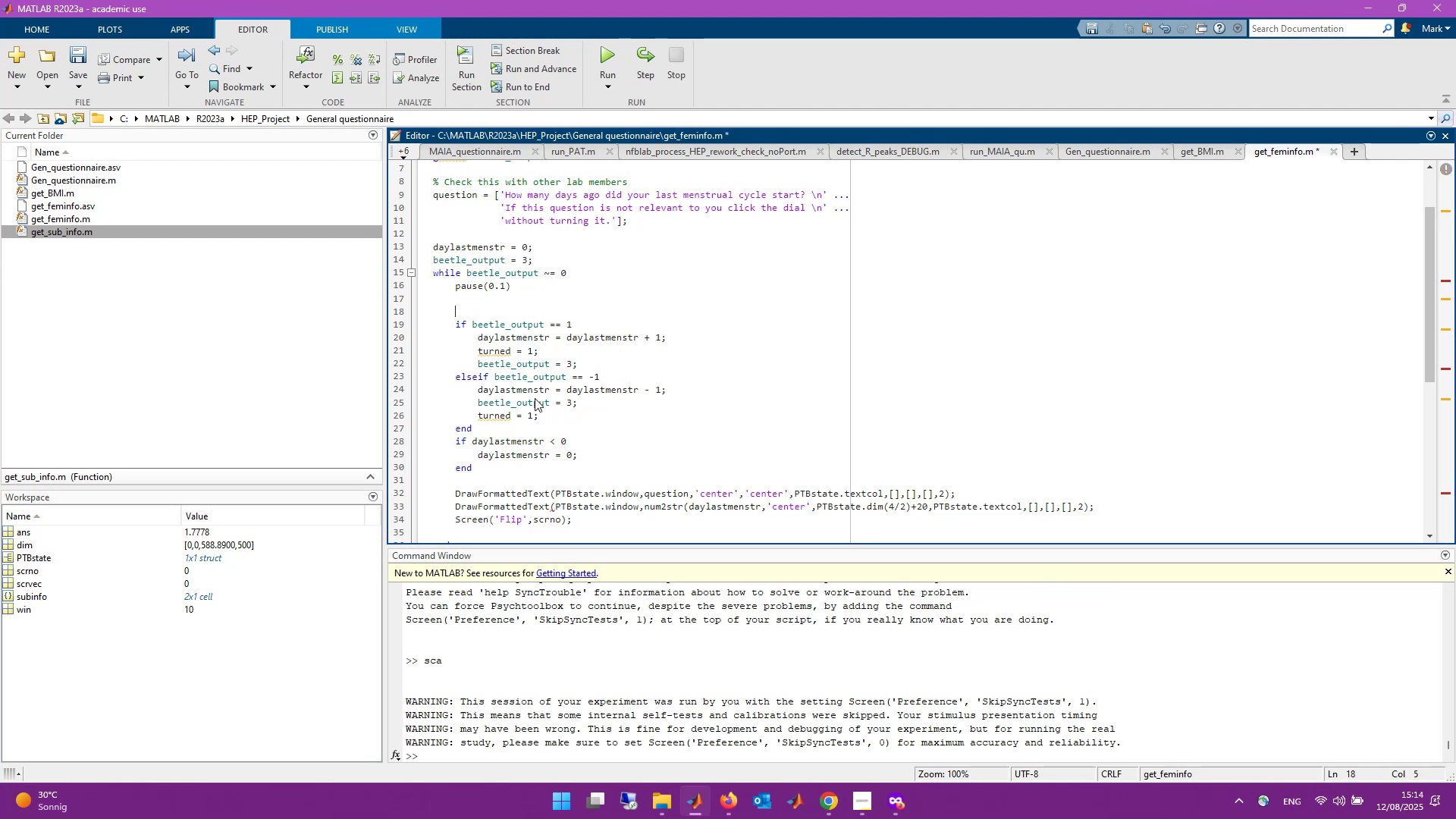 
key(Control+Backspace)
 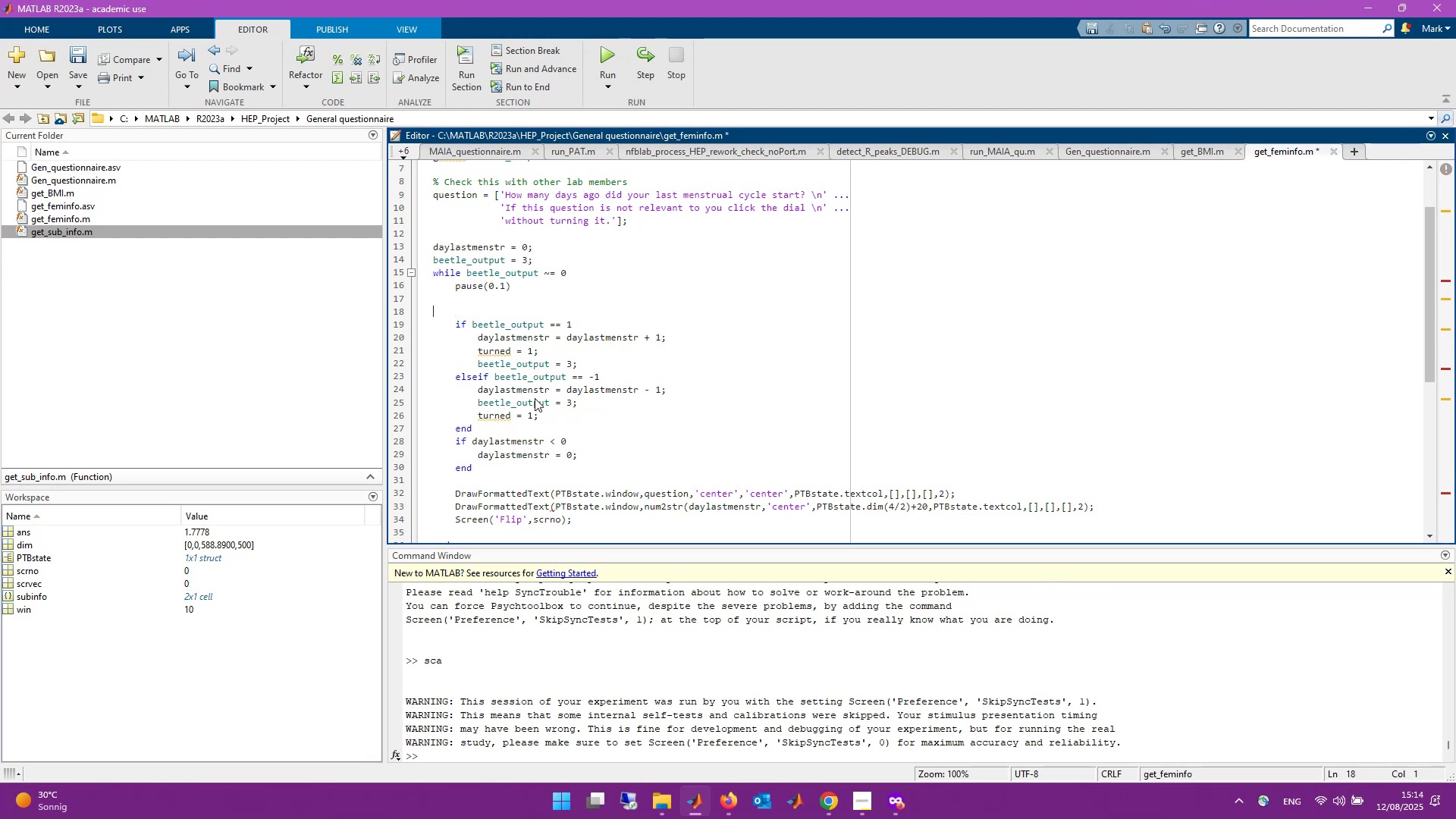 
key(Backspace)
 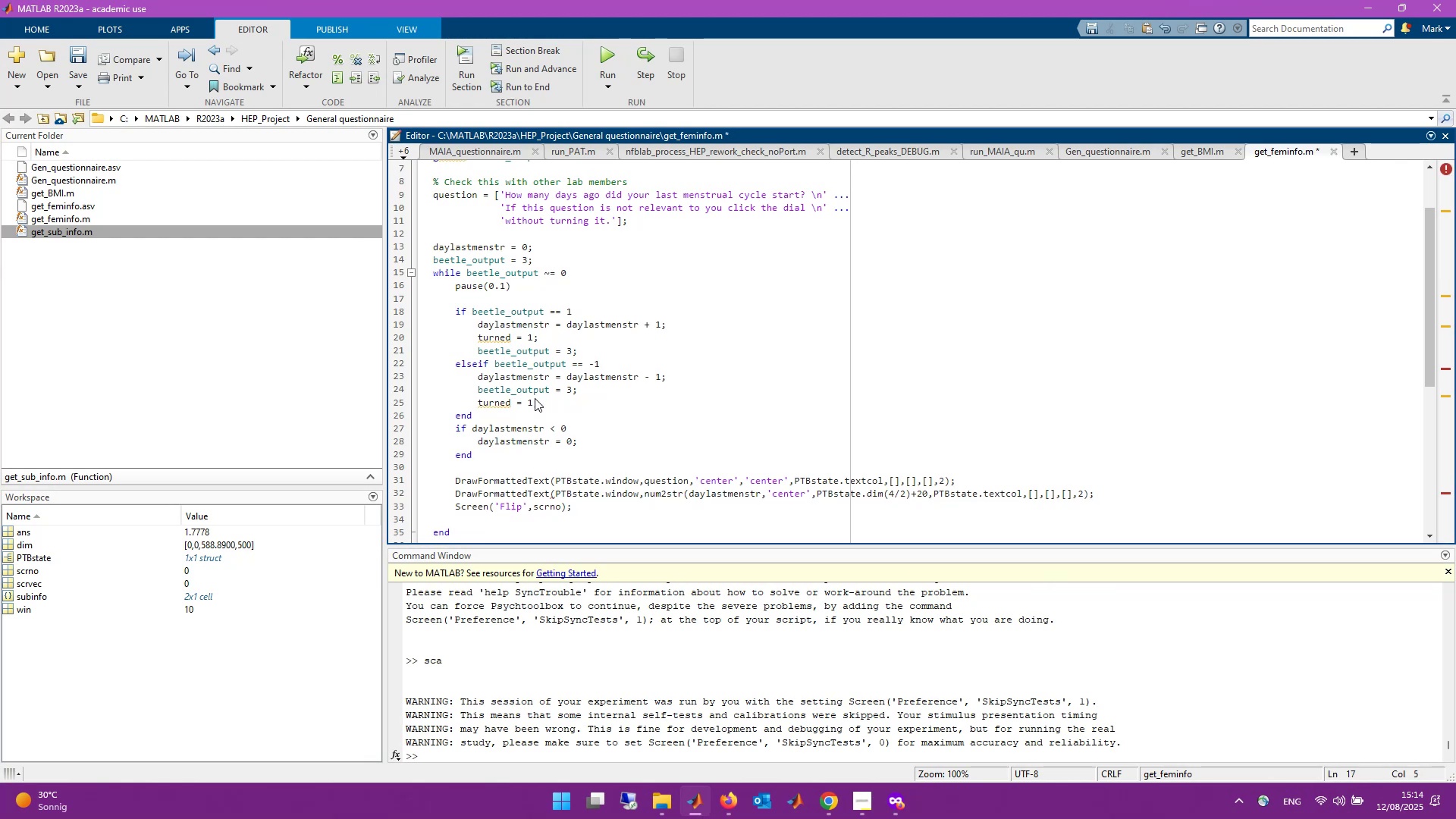 
scroll: coordinate [535, 398], scroll_direction: down, amount: 4.0
 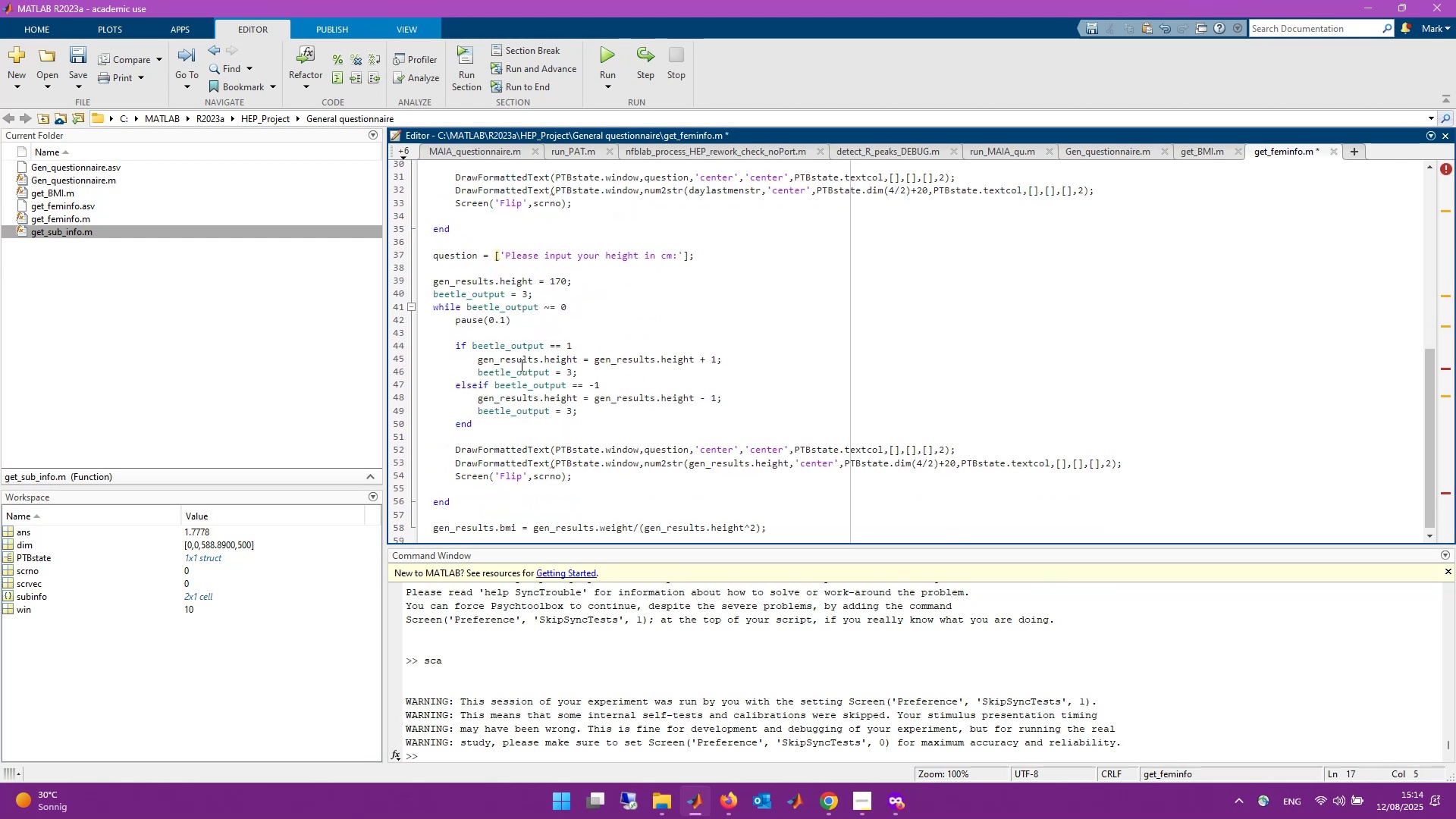 
scroll: coordinate [516, 307], scroll_direction: up, amount: 2.0
 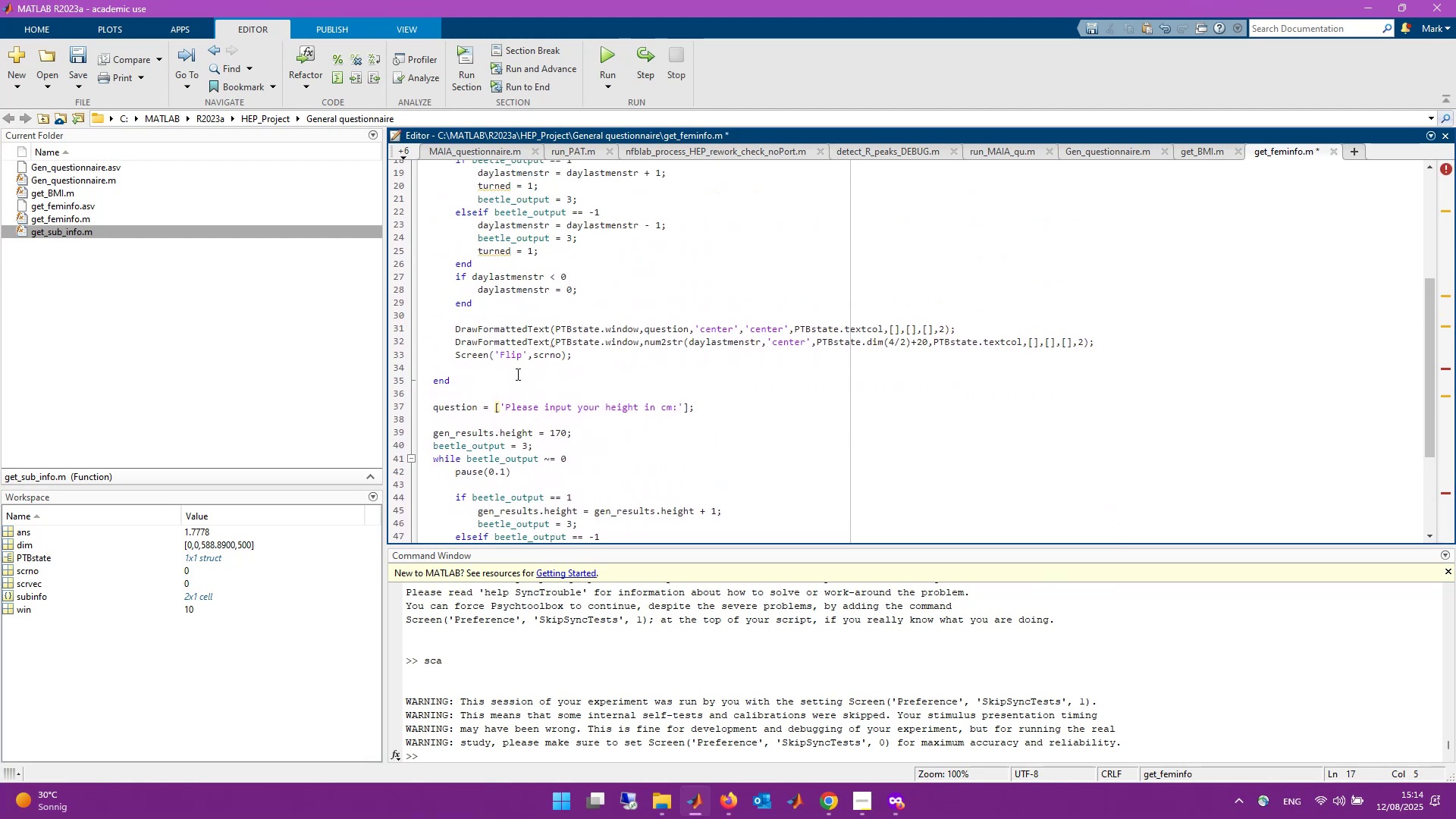 
left_click([516, 378])
 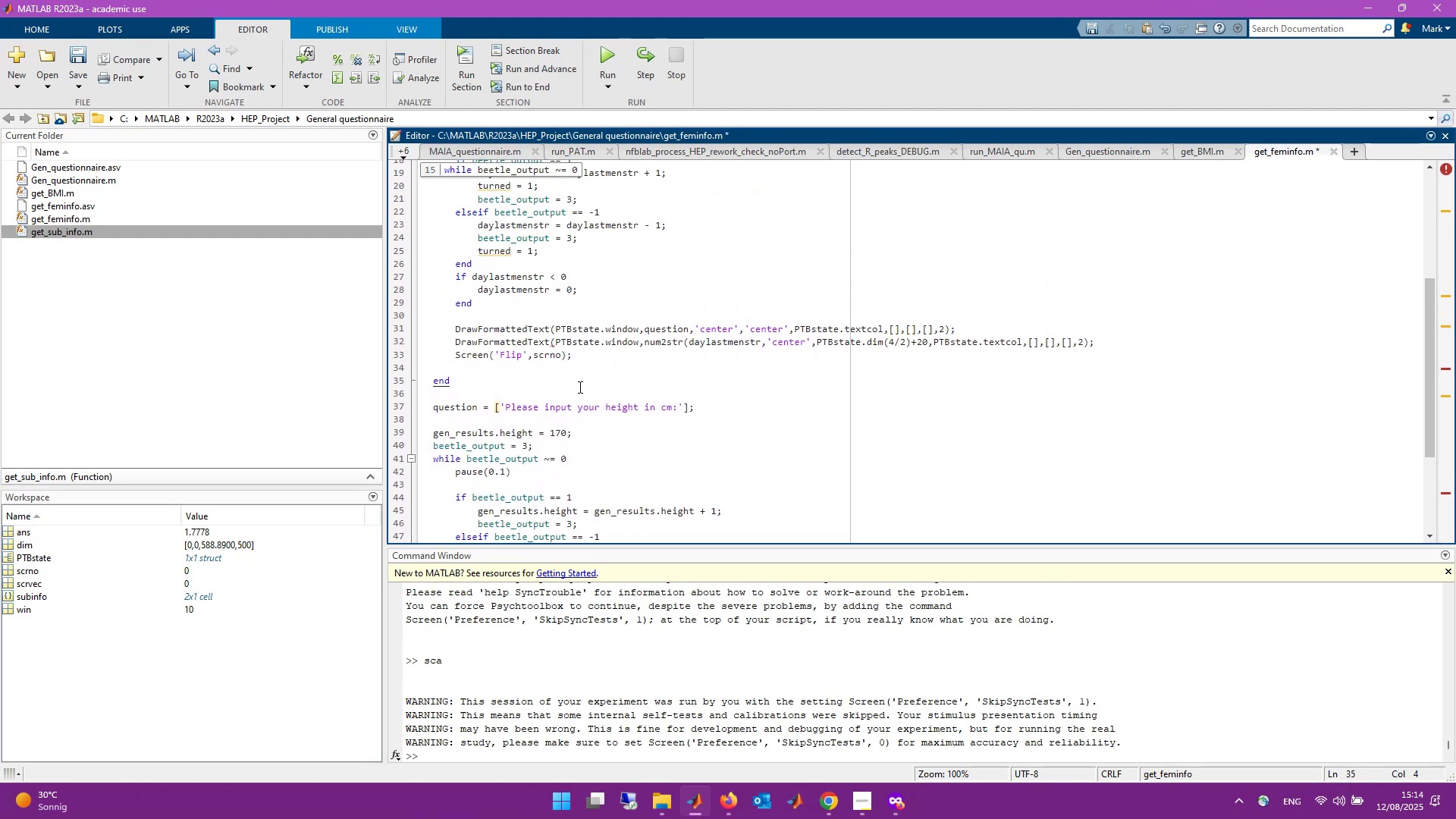 
key(Enter)
 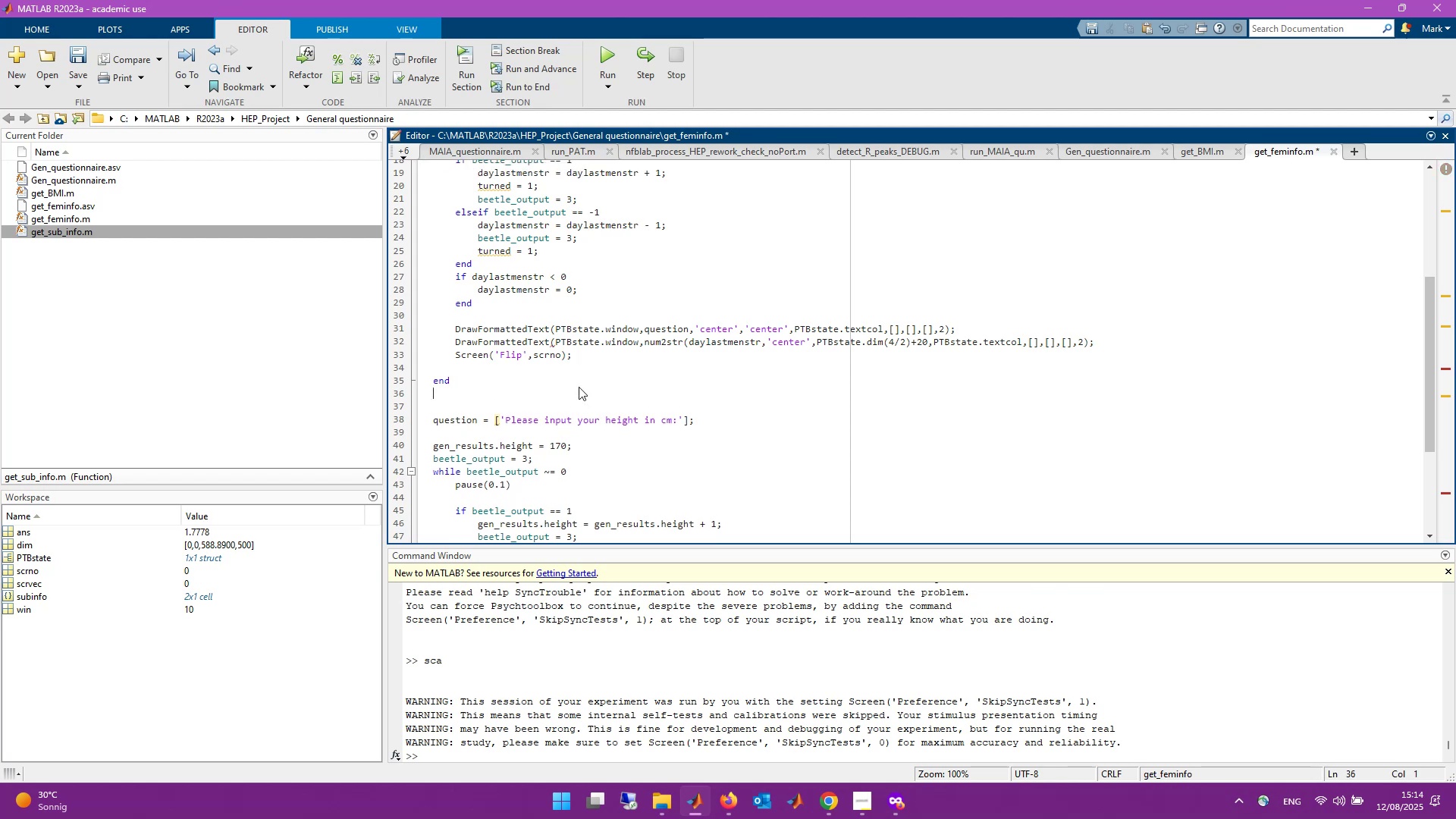 
key(Enter)
 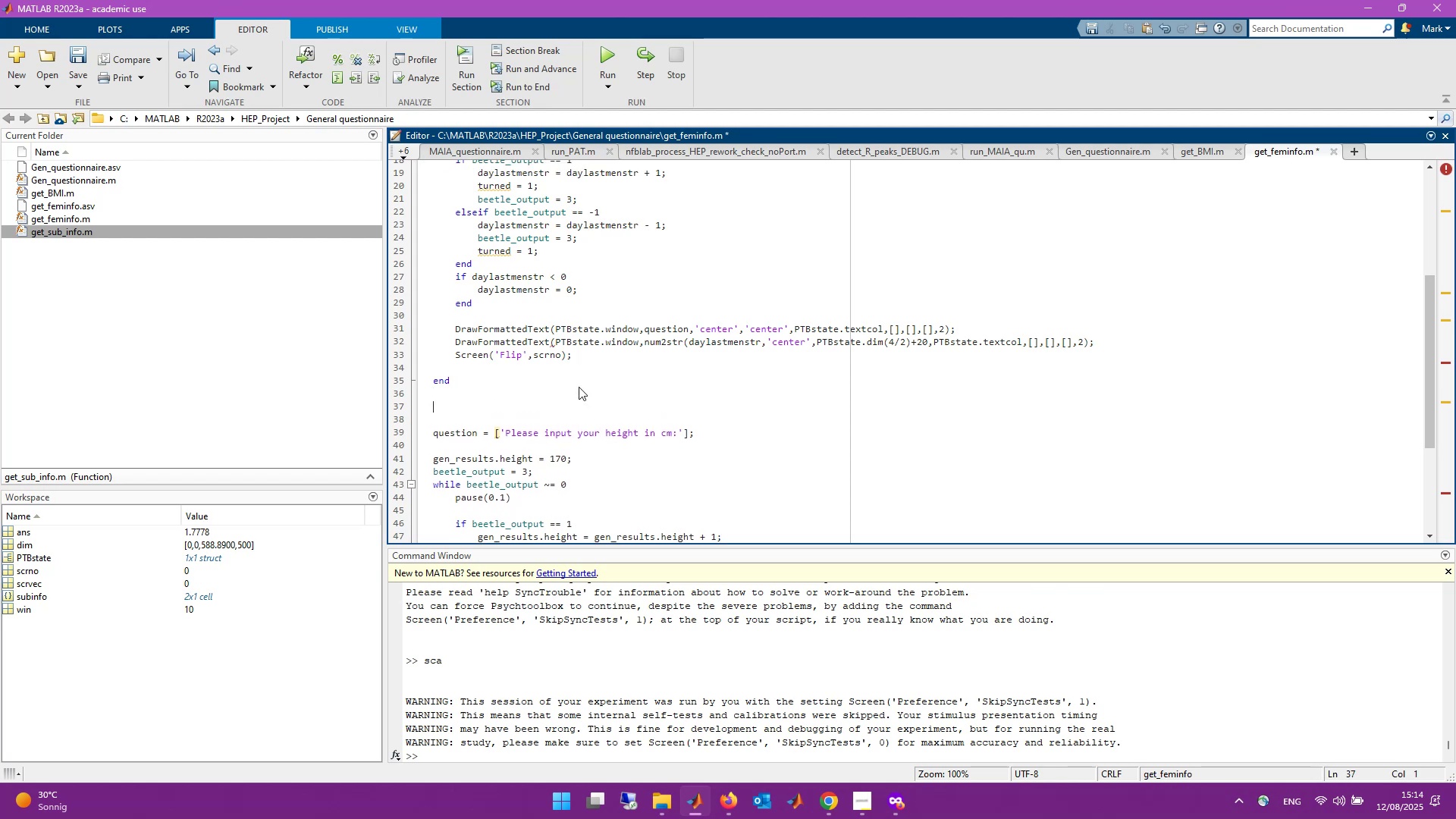 
scroll: coordinate [579, 387], scroll_direction: up, amount: 2.0
 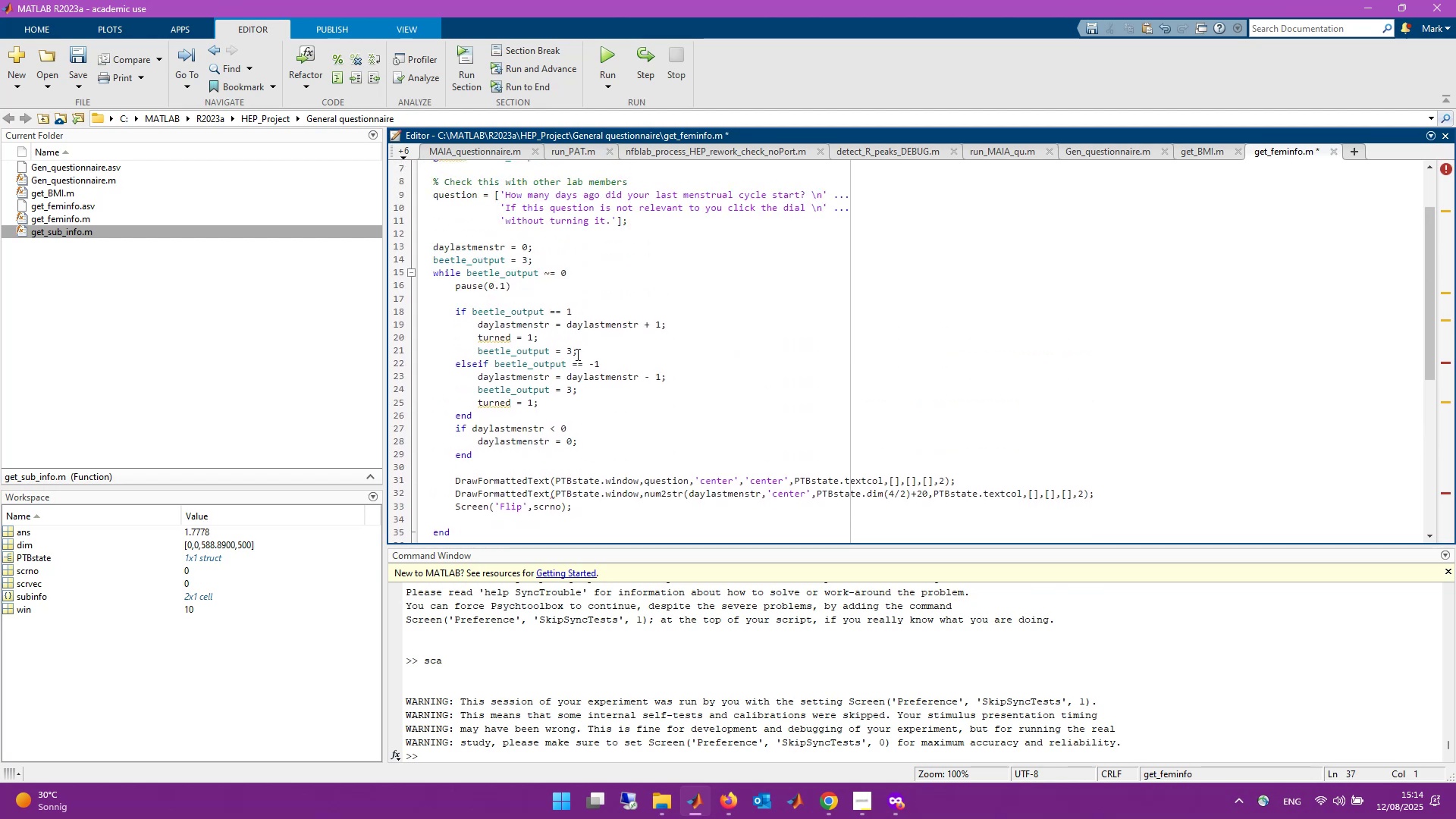 
left_click([530, 337])
 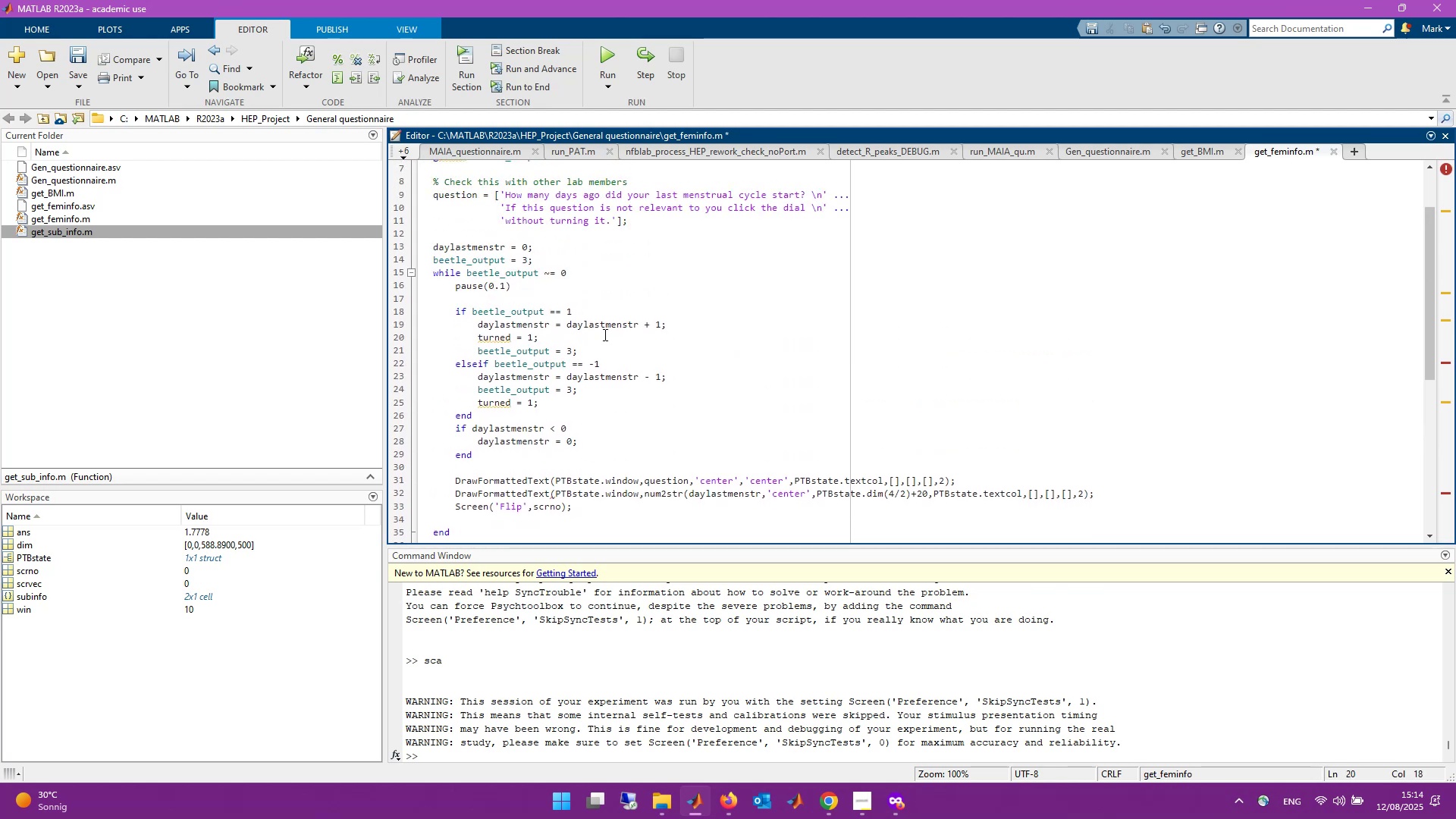 
key(ArrowRight)
 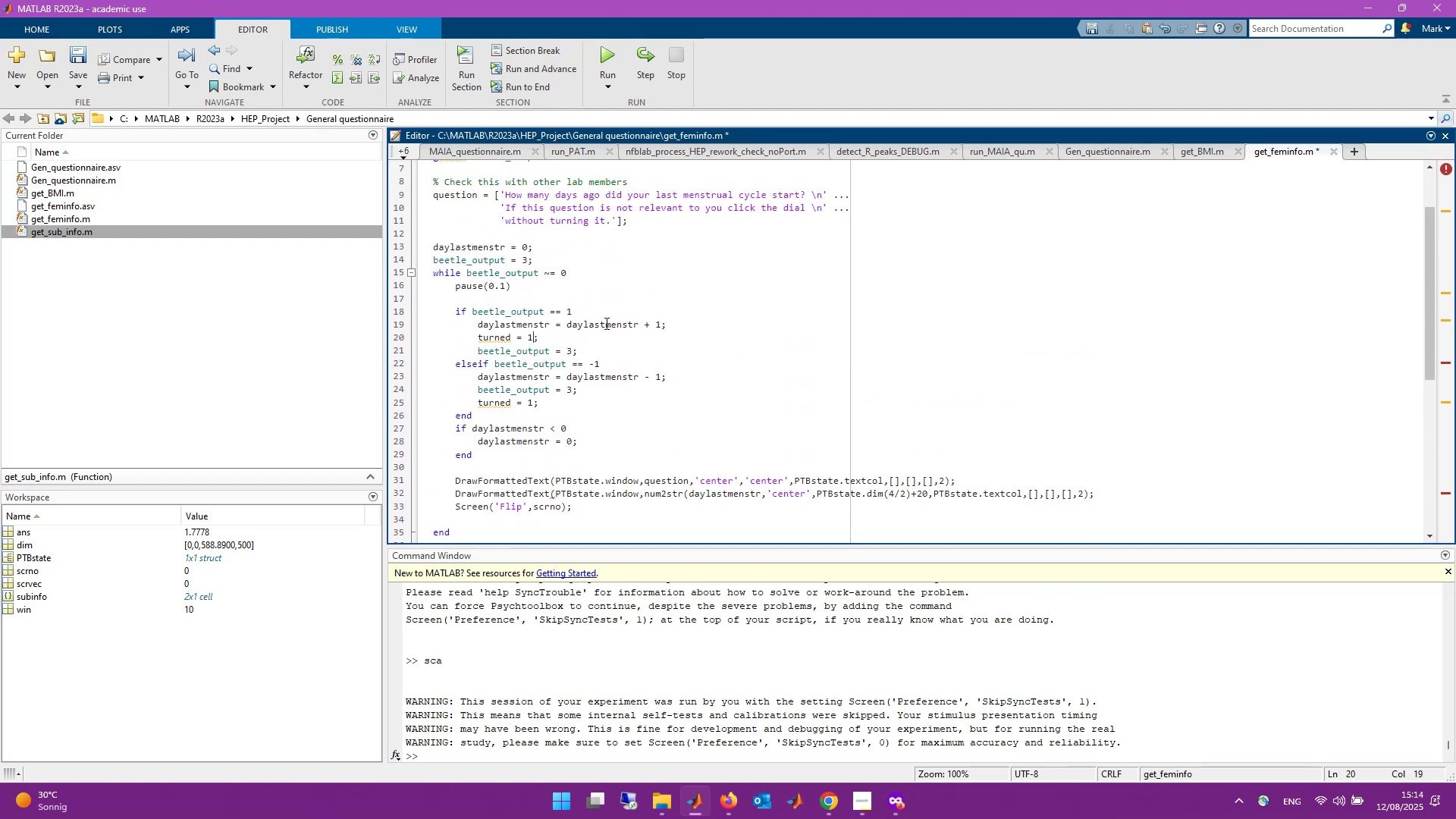 
left_click([580, 259])
 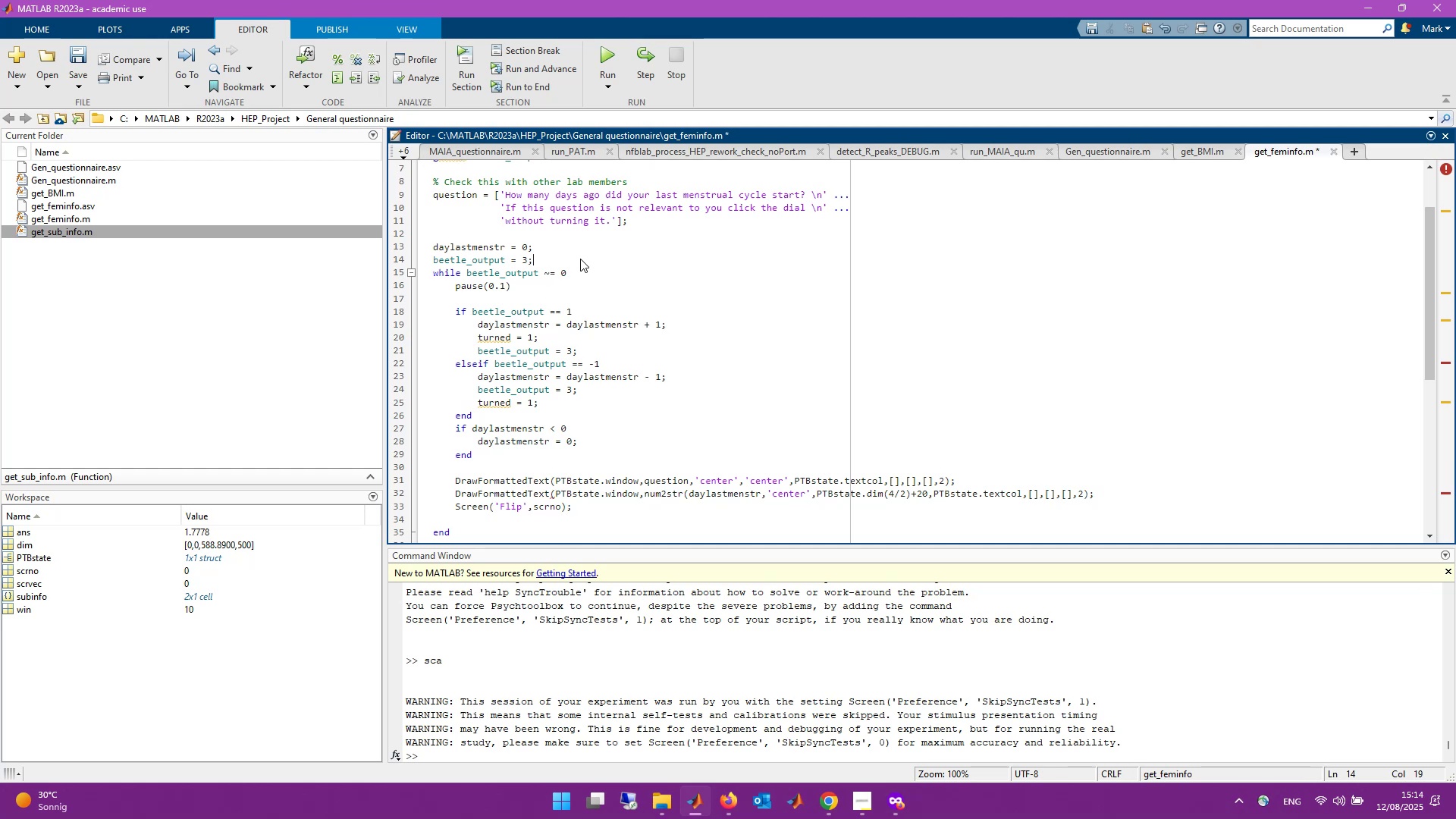 
key(Enter)
 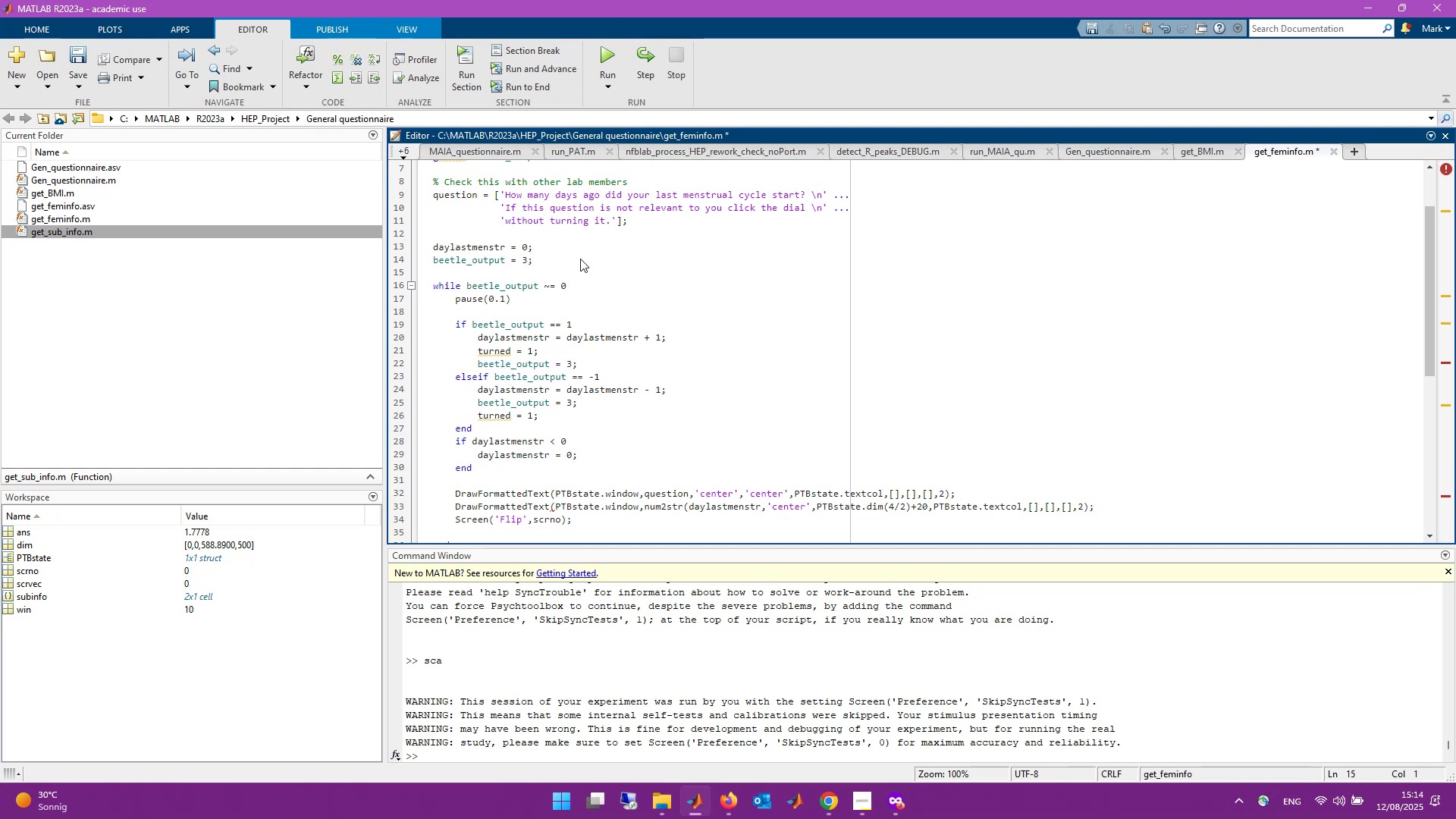 
type(turned - )
key(Backspace)
key(Backspace)
type(- )
key(Backspace)
key(Backspace)
type(= false;)
 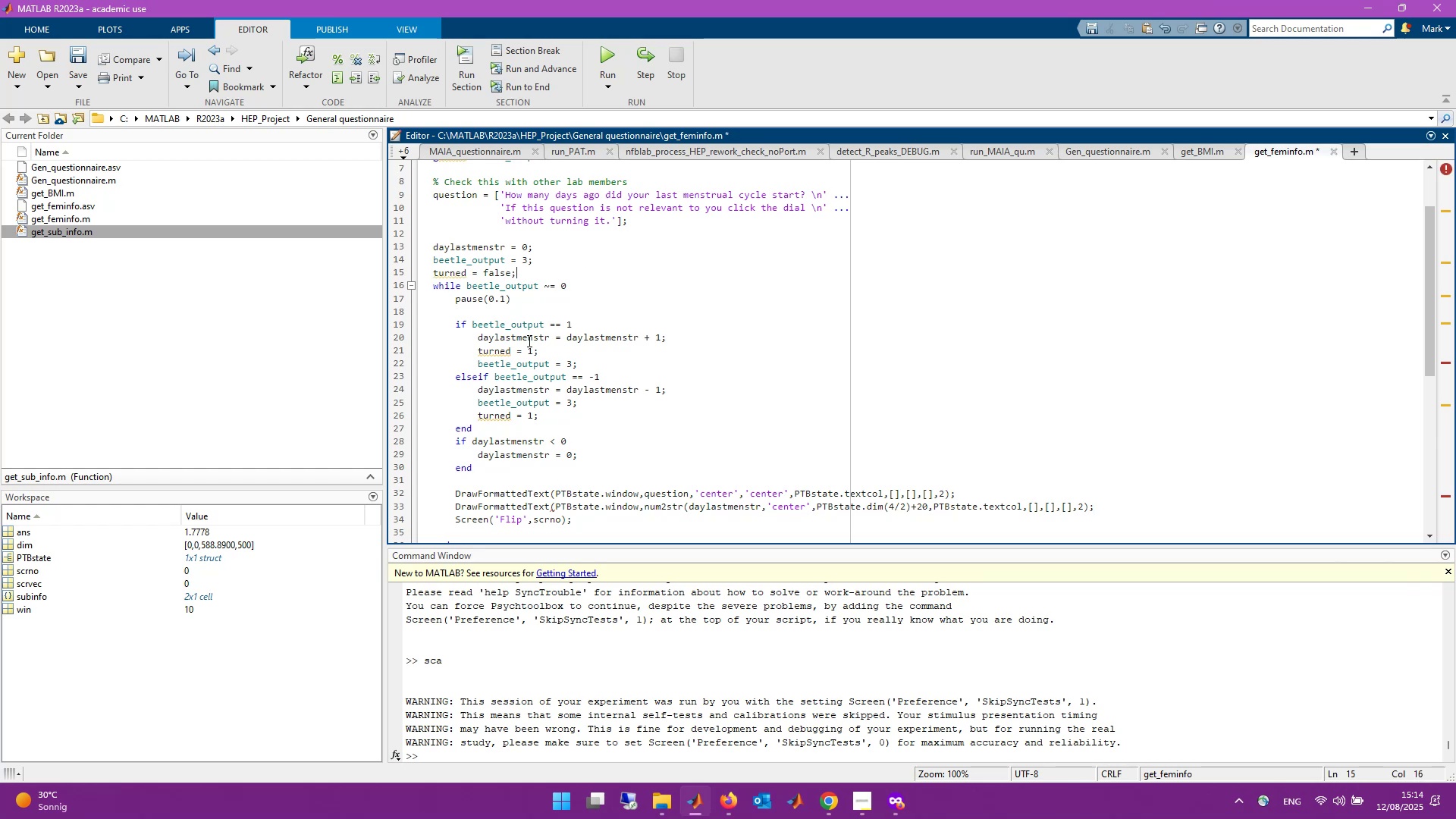 
left_click([532, 347])
 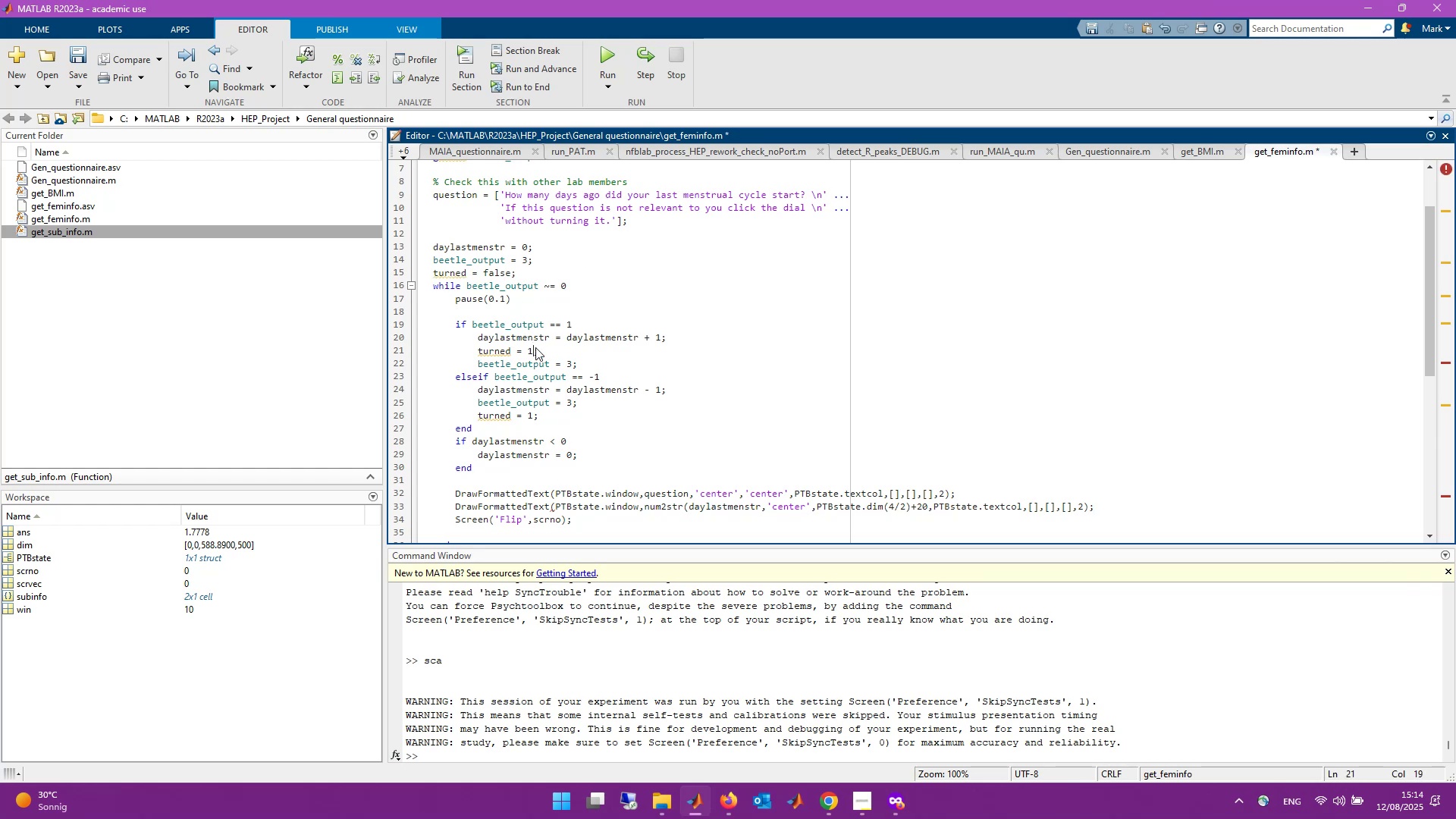 
key(Backspace)
type(true)
 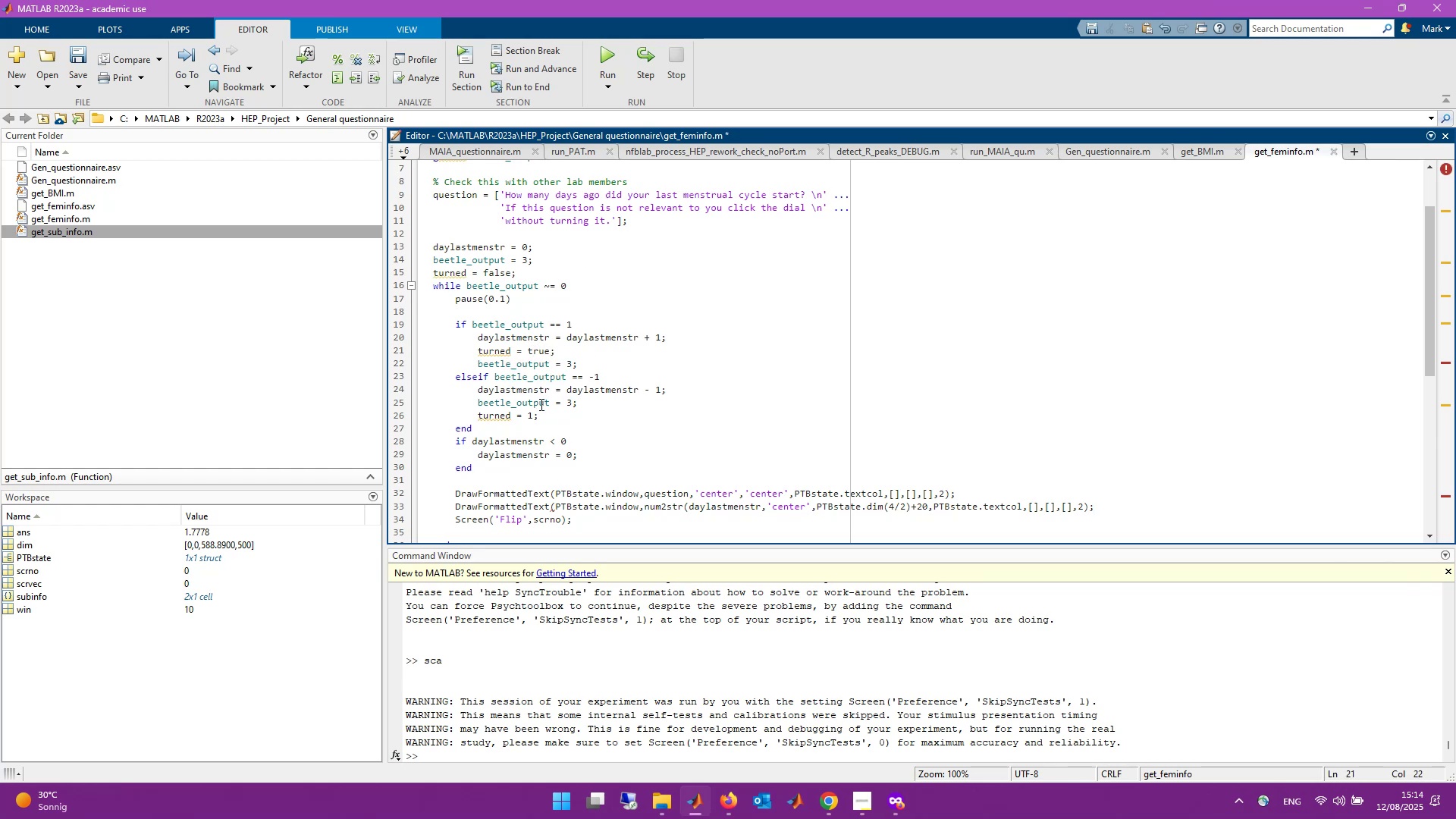 
left_click([532, 415])
 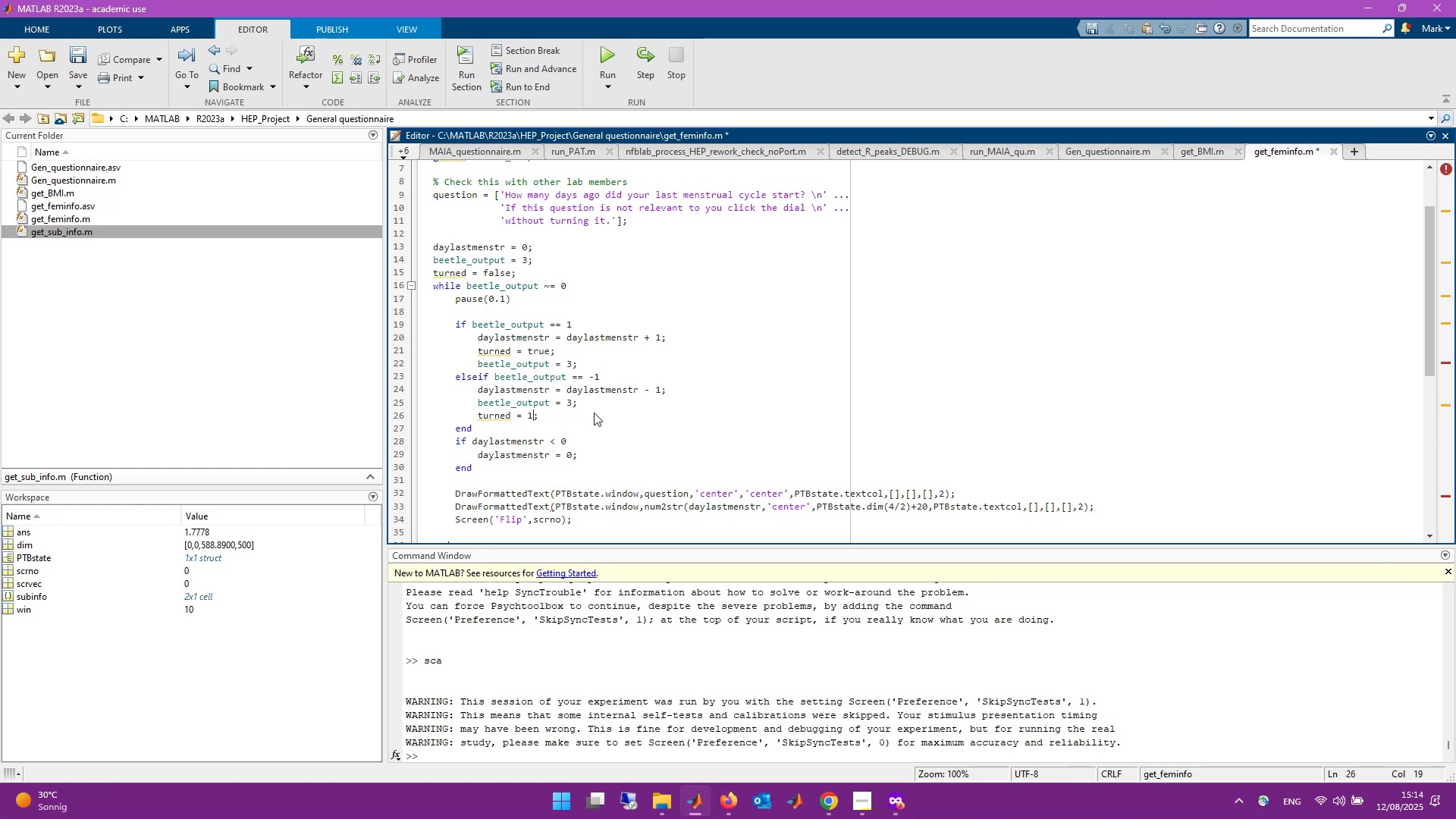 
key(Backspace)
type(true)
 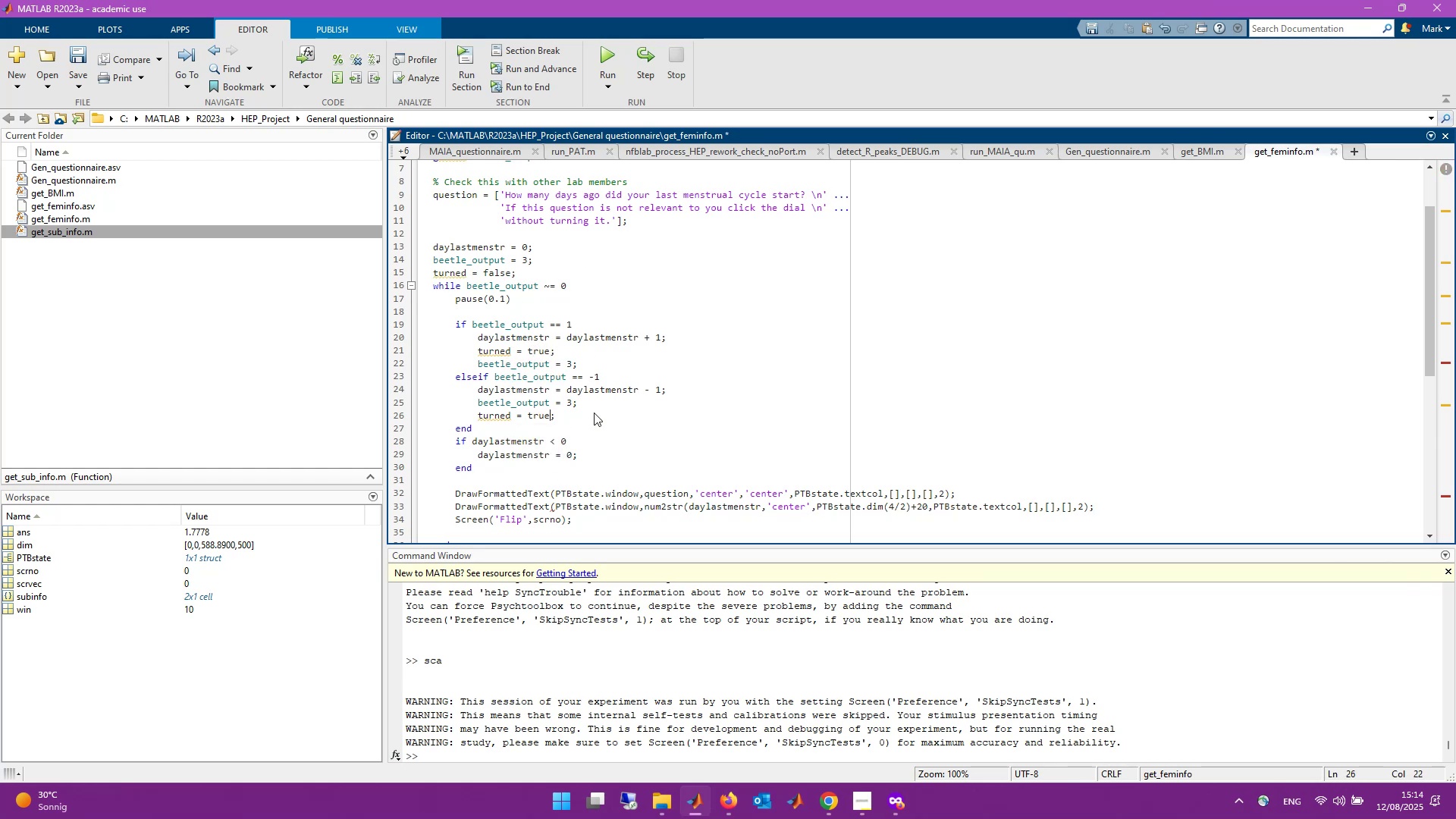 
key(Control+S)
 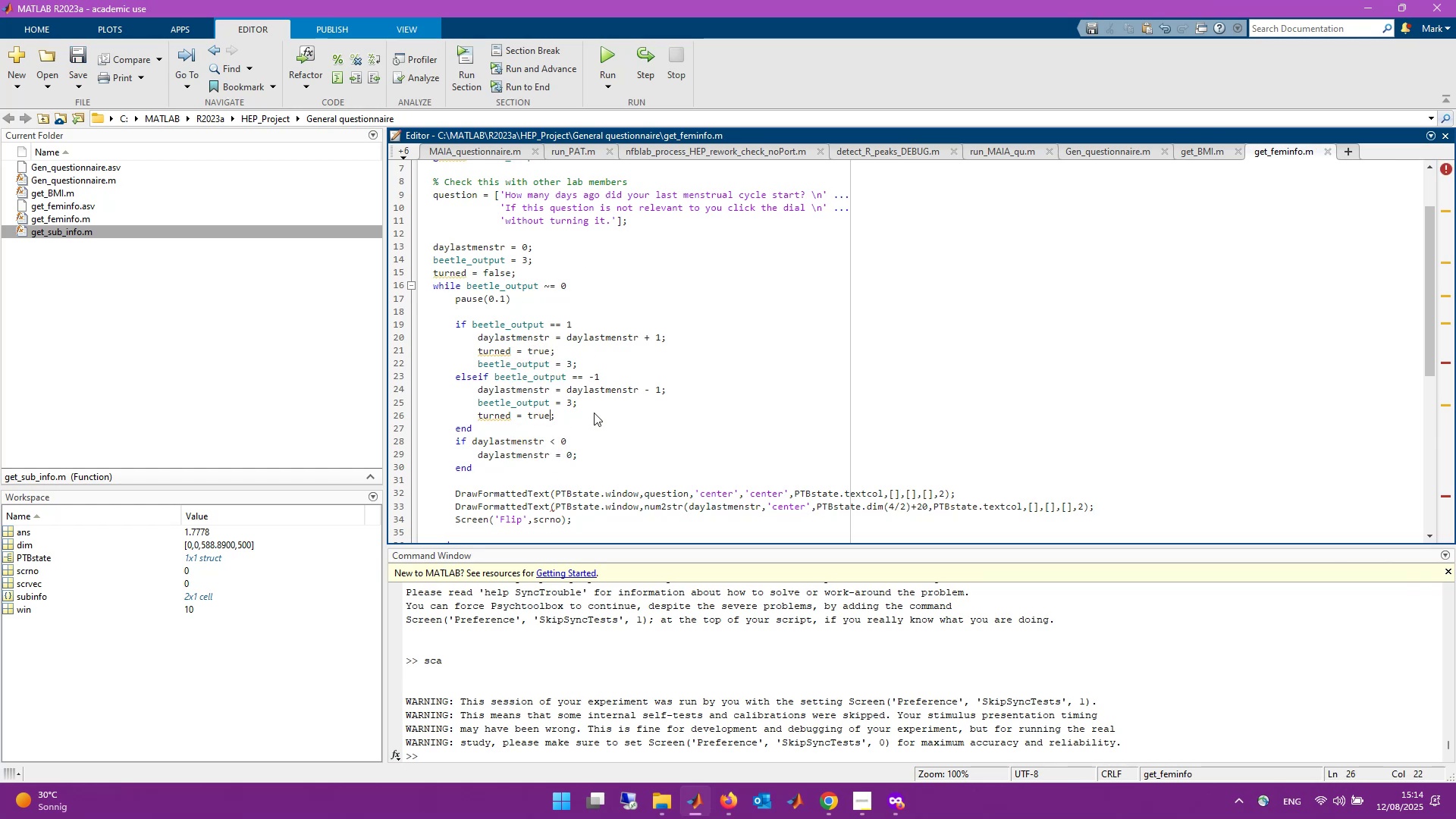 
scroll: coordinate [594, 413], scroll_direction: none, amount: 0.0
 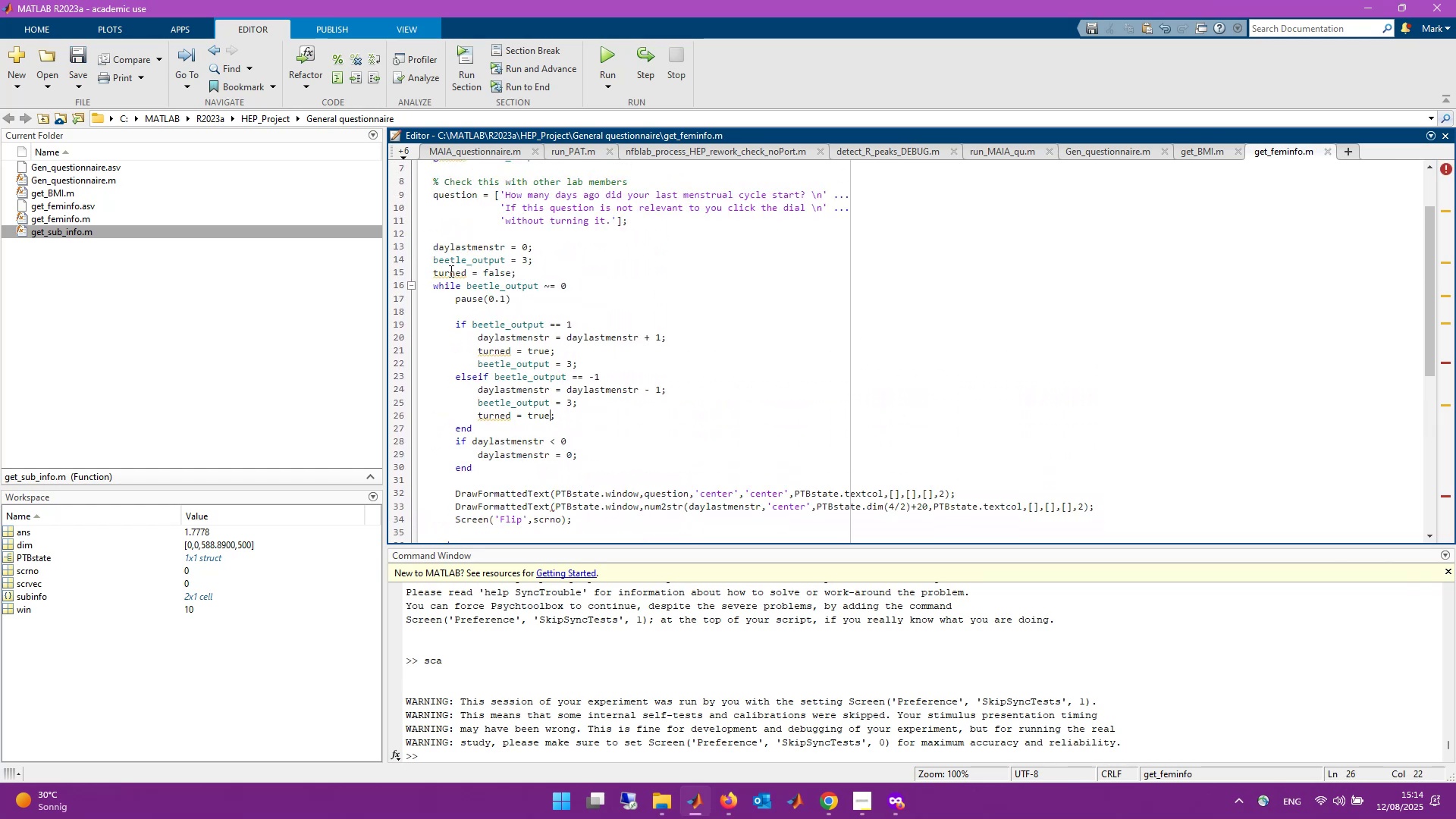 
left_click([450, 271])
 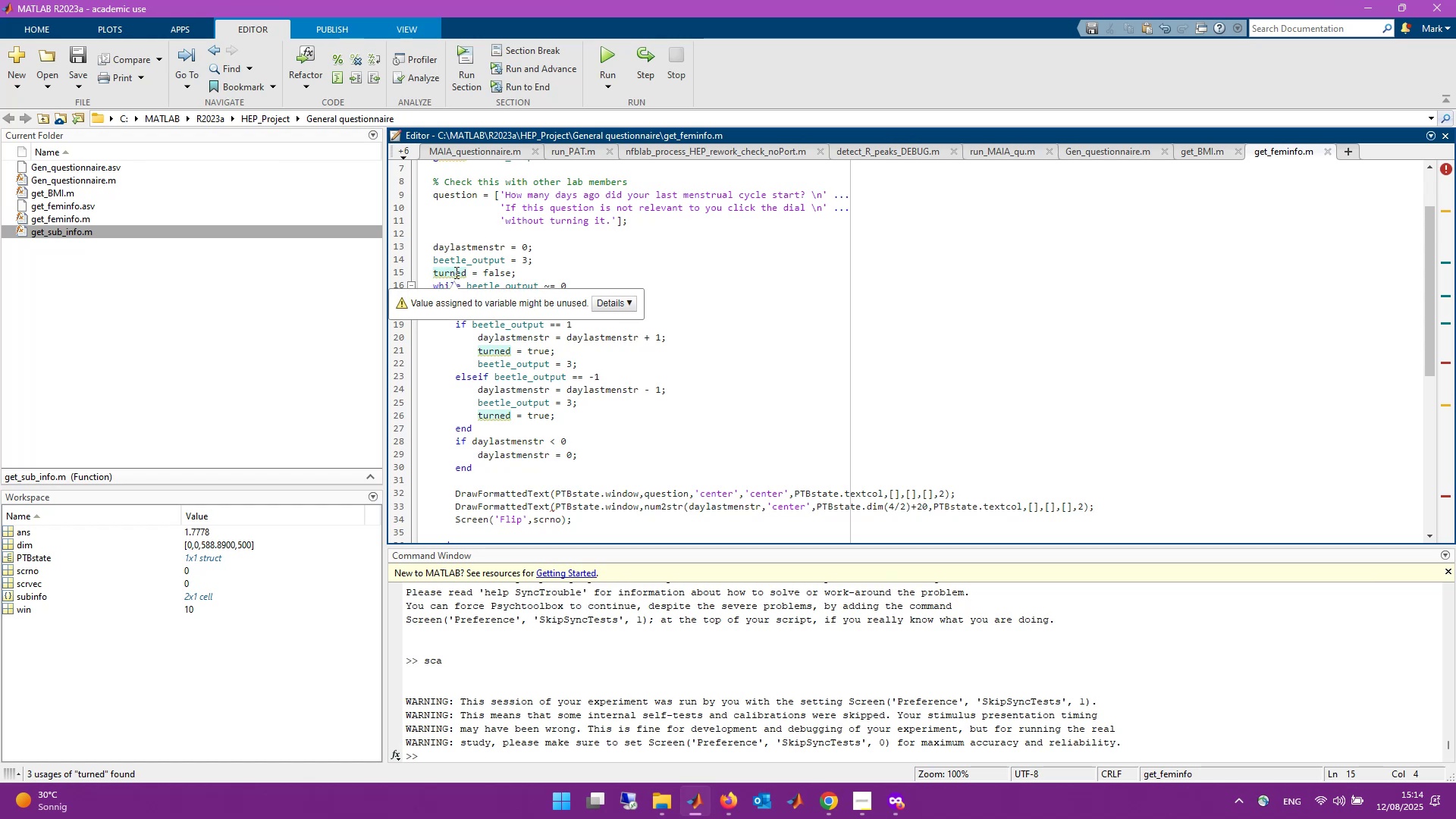 
left_click([750, 318])
 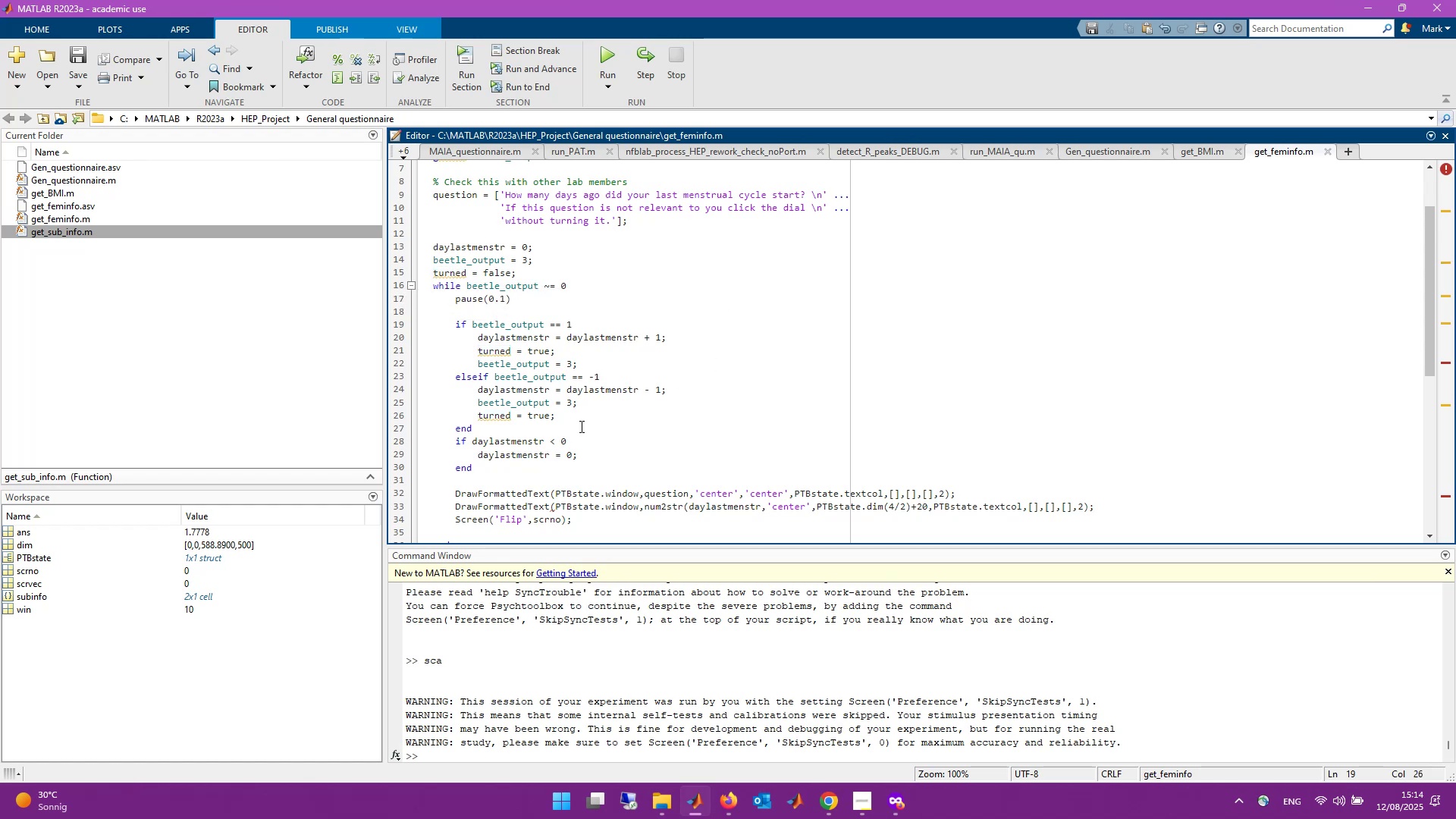 
scroll: coordinate [579, 429], scroll_direction: down, amount: 2.0
 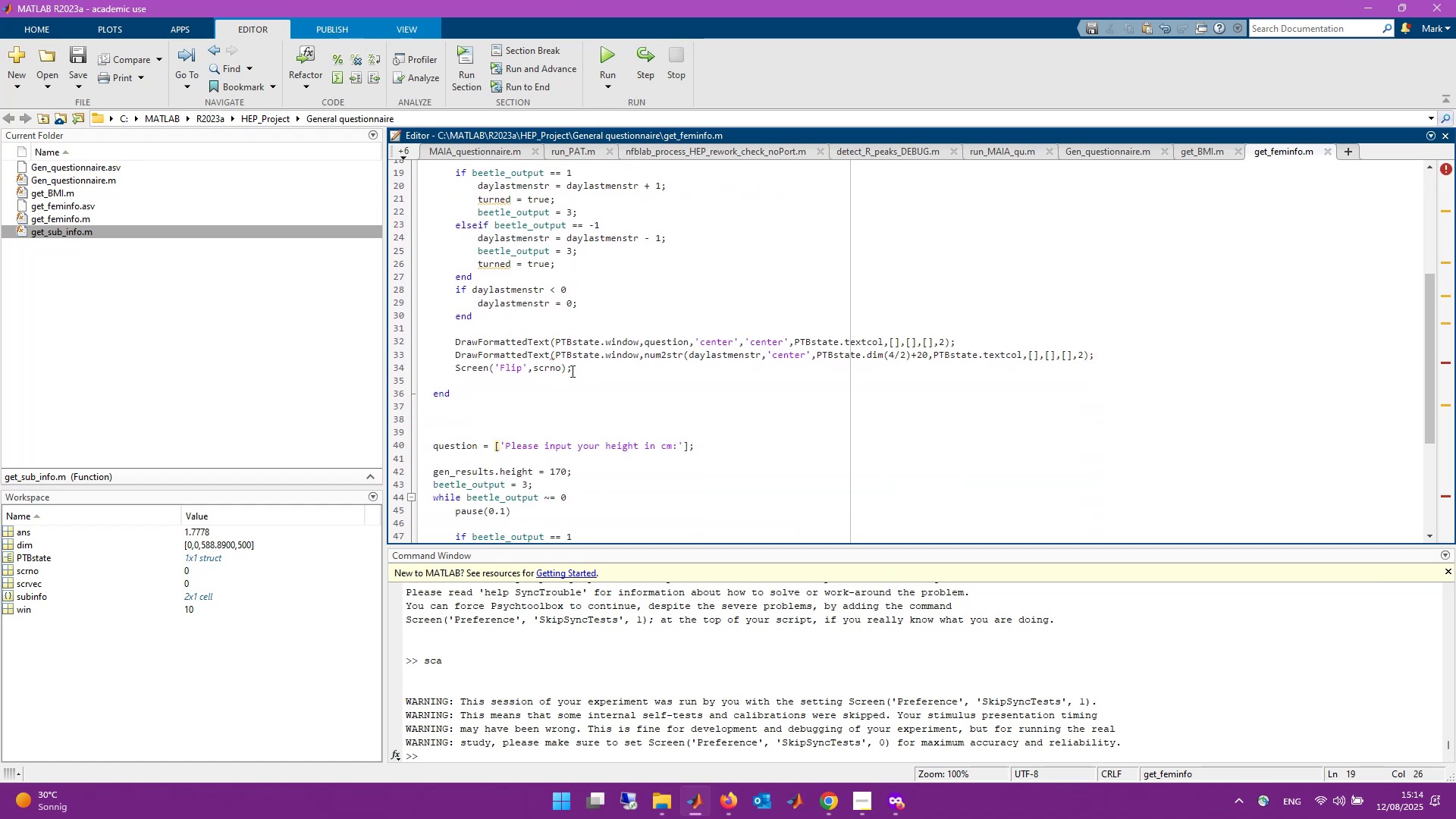 
scroll: coordinate [560, 419], scroll_direction: none, amount: 0.0
 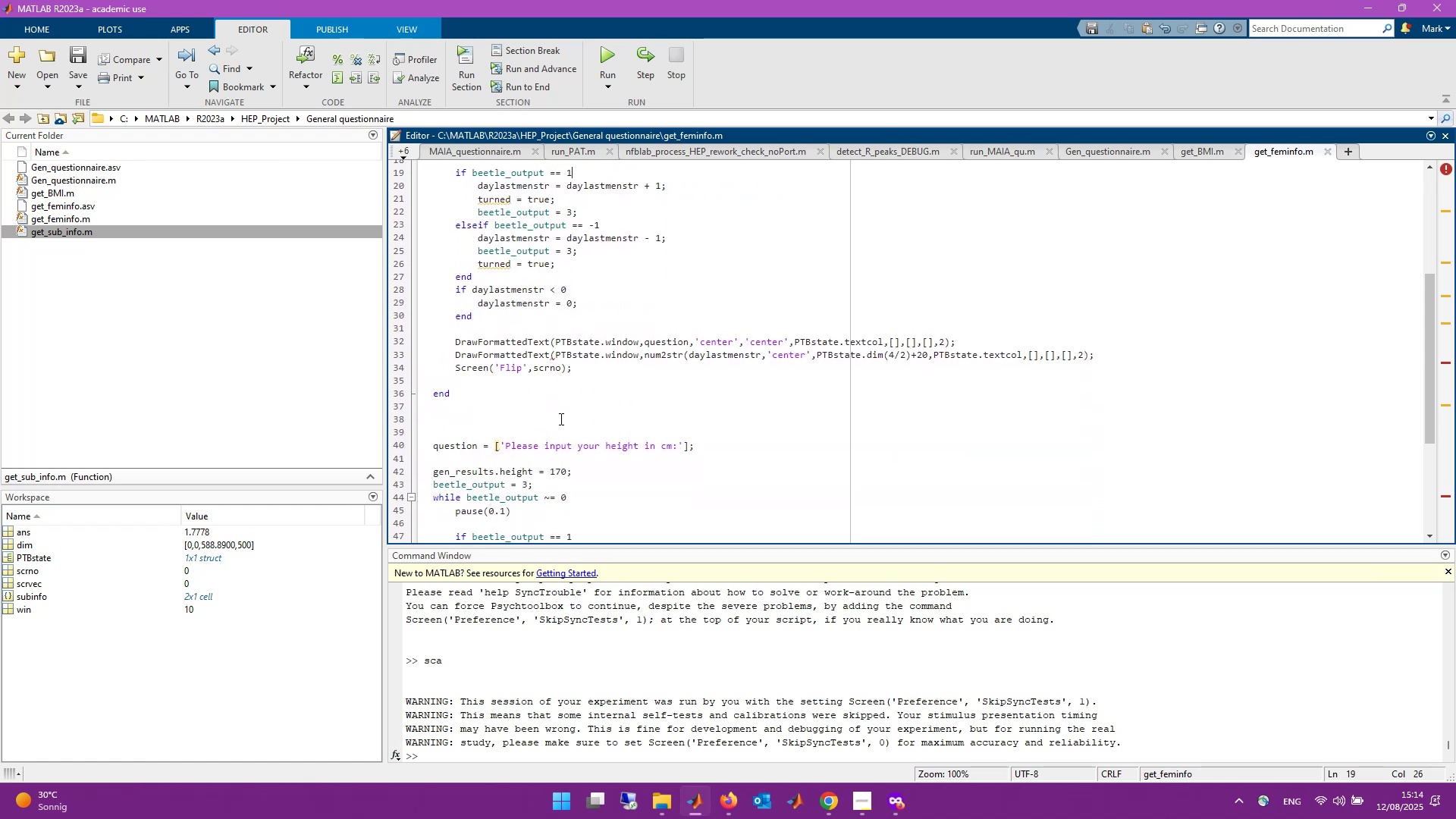 
left_click([560, 419])
 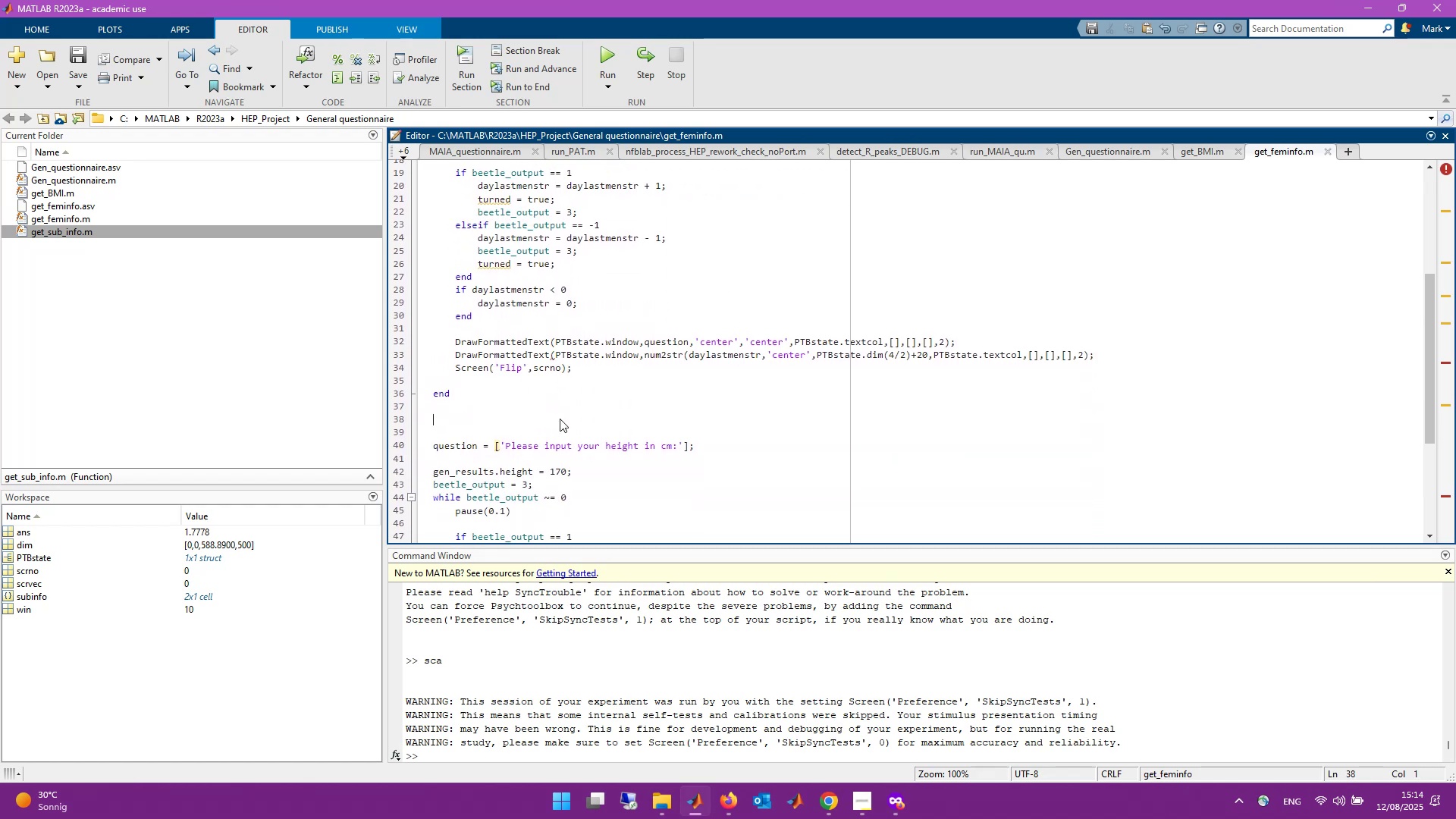 
type(if turned)
 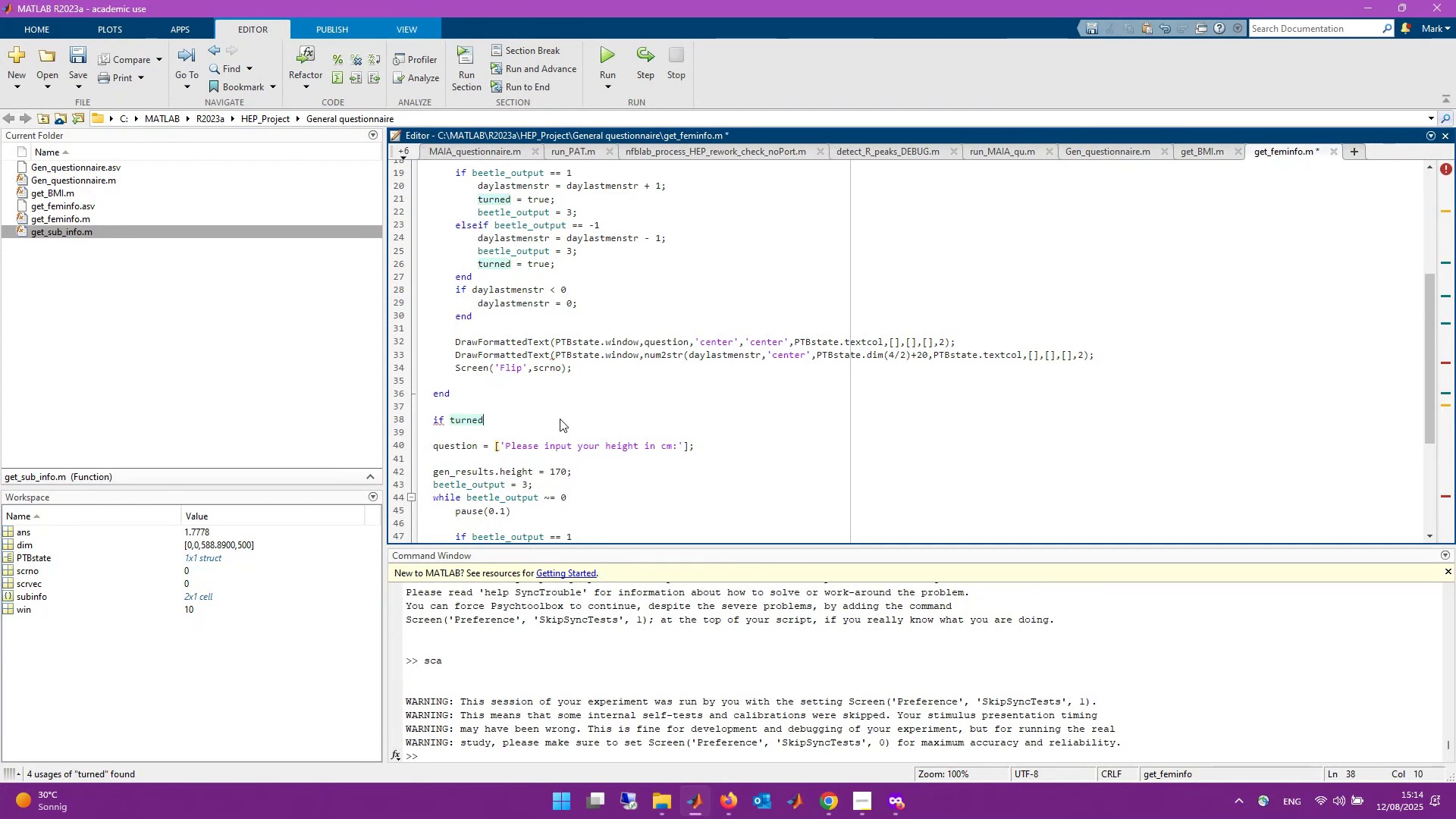 
key(Control+S)
 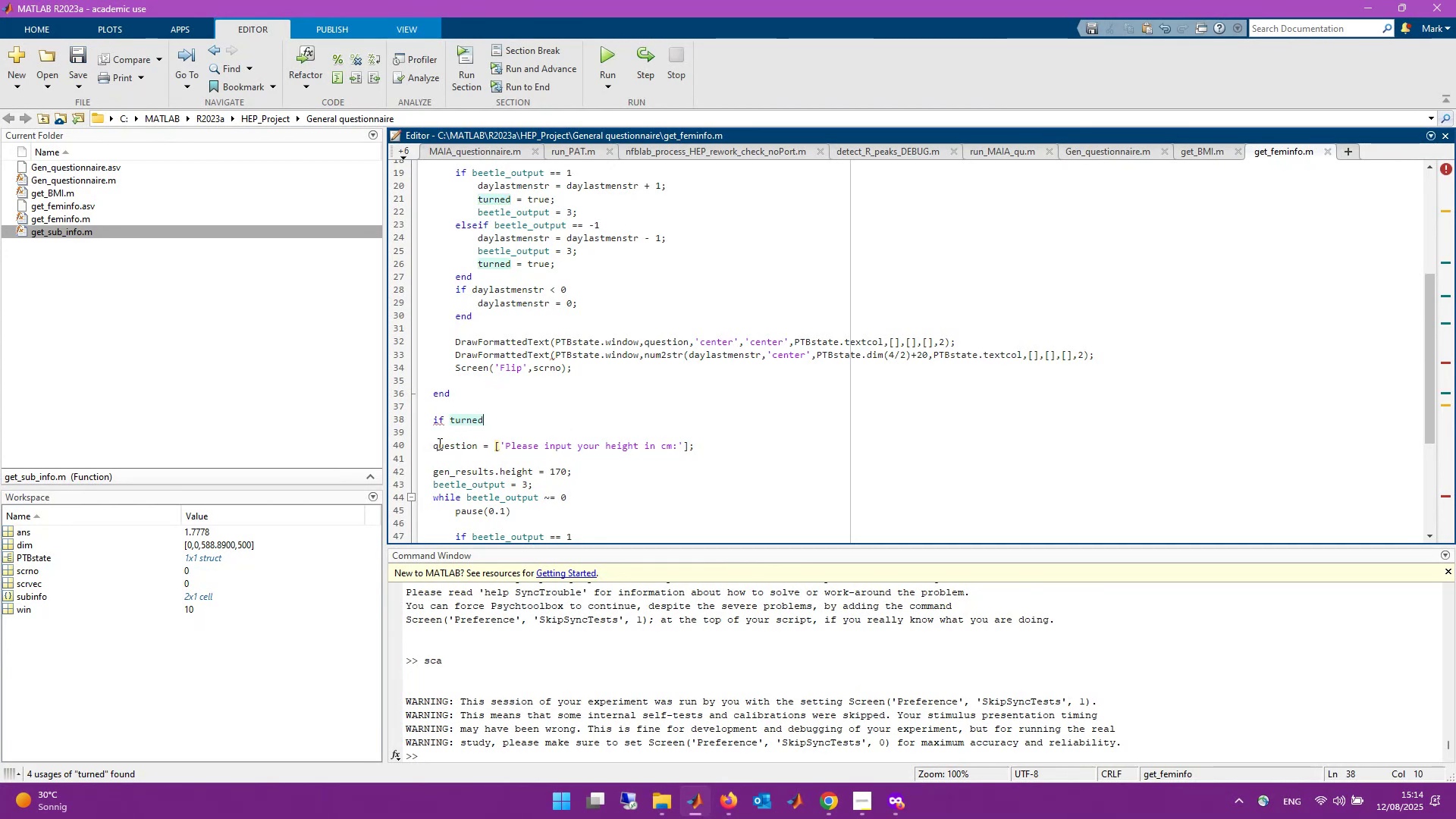 
left_click([433, 444])
 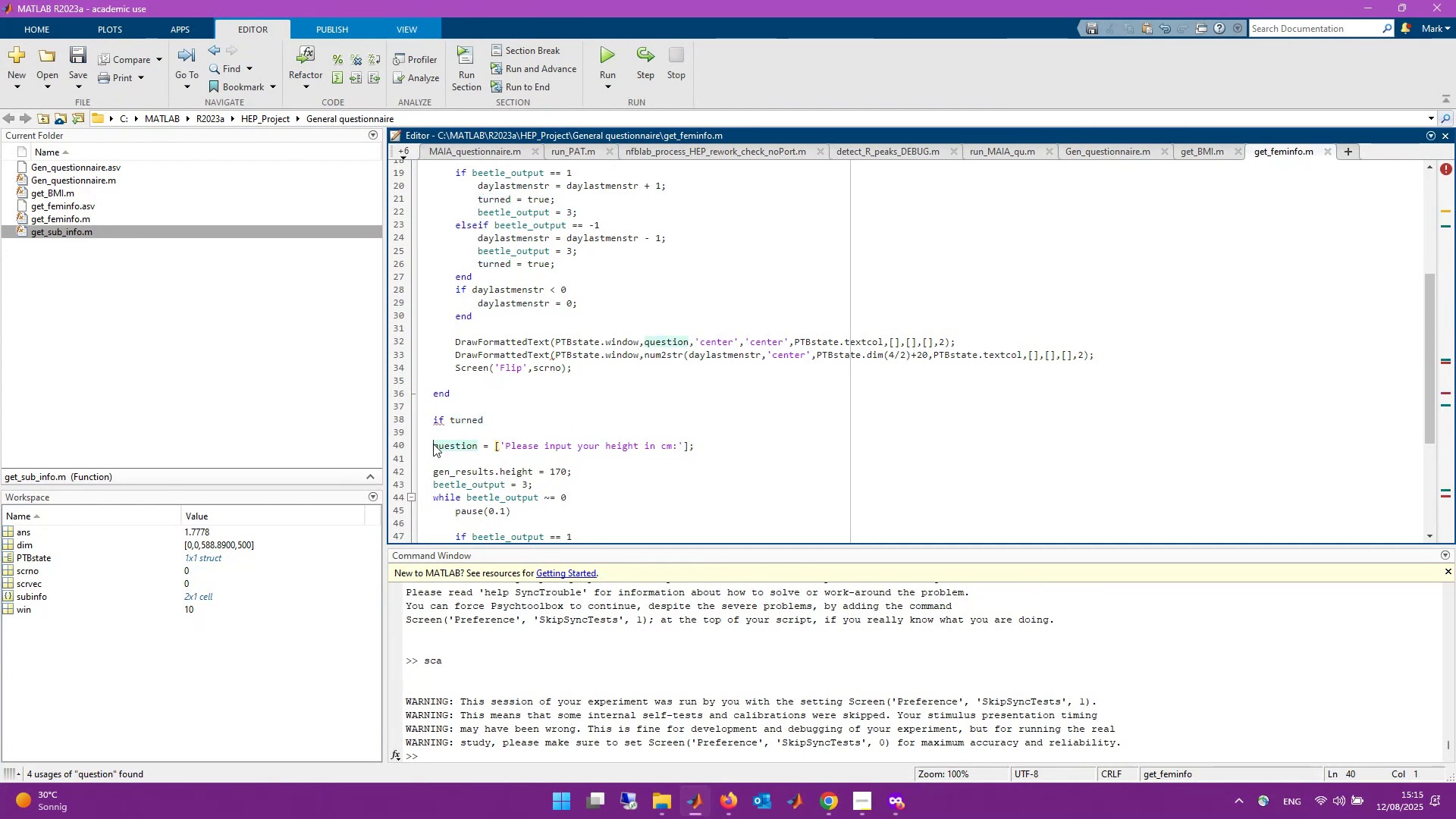 
key(Control+I)
 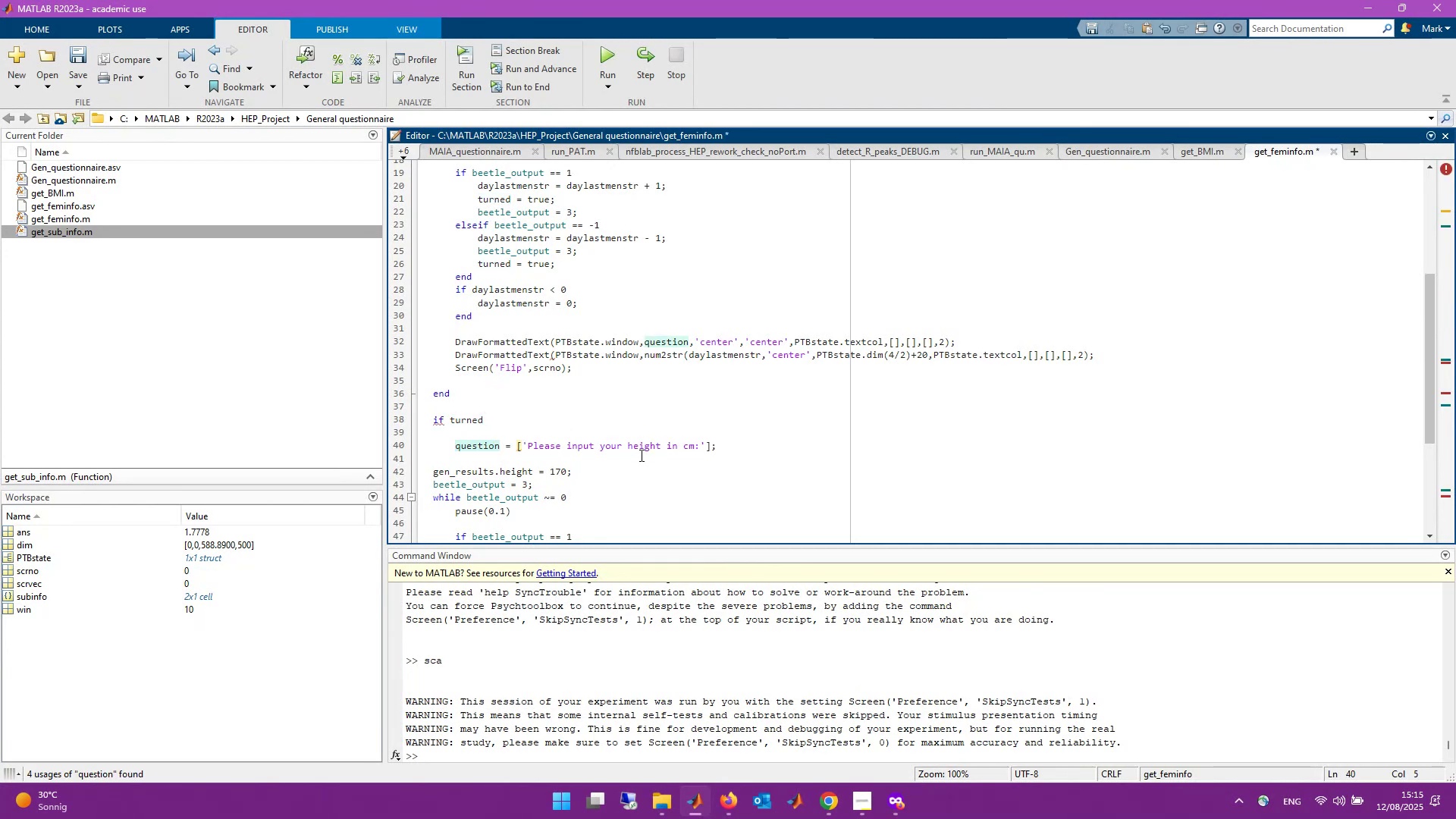 
scroll: coordinate [654, 455], scroll_direction: down, amount: 2.0
 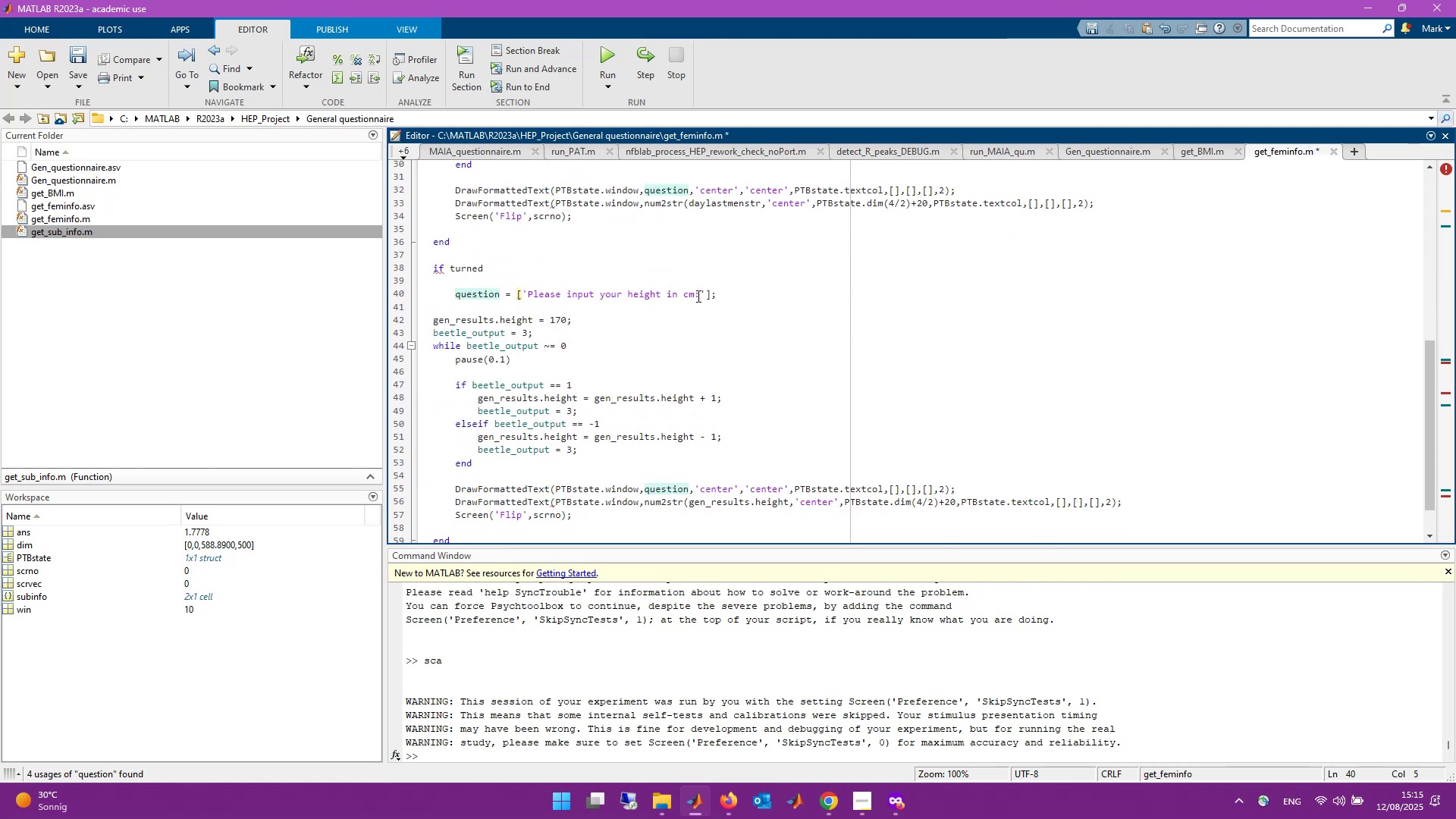 
left_click_drag(start_coordinate=[698, 296], to_coordinate=[526, 295])
 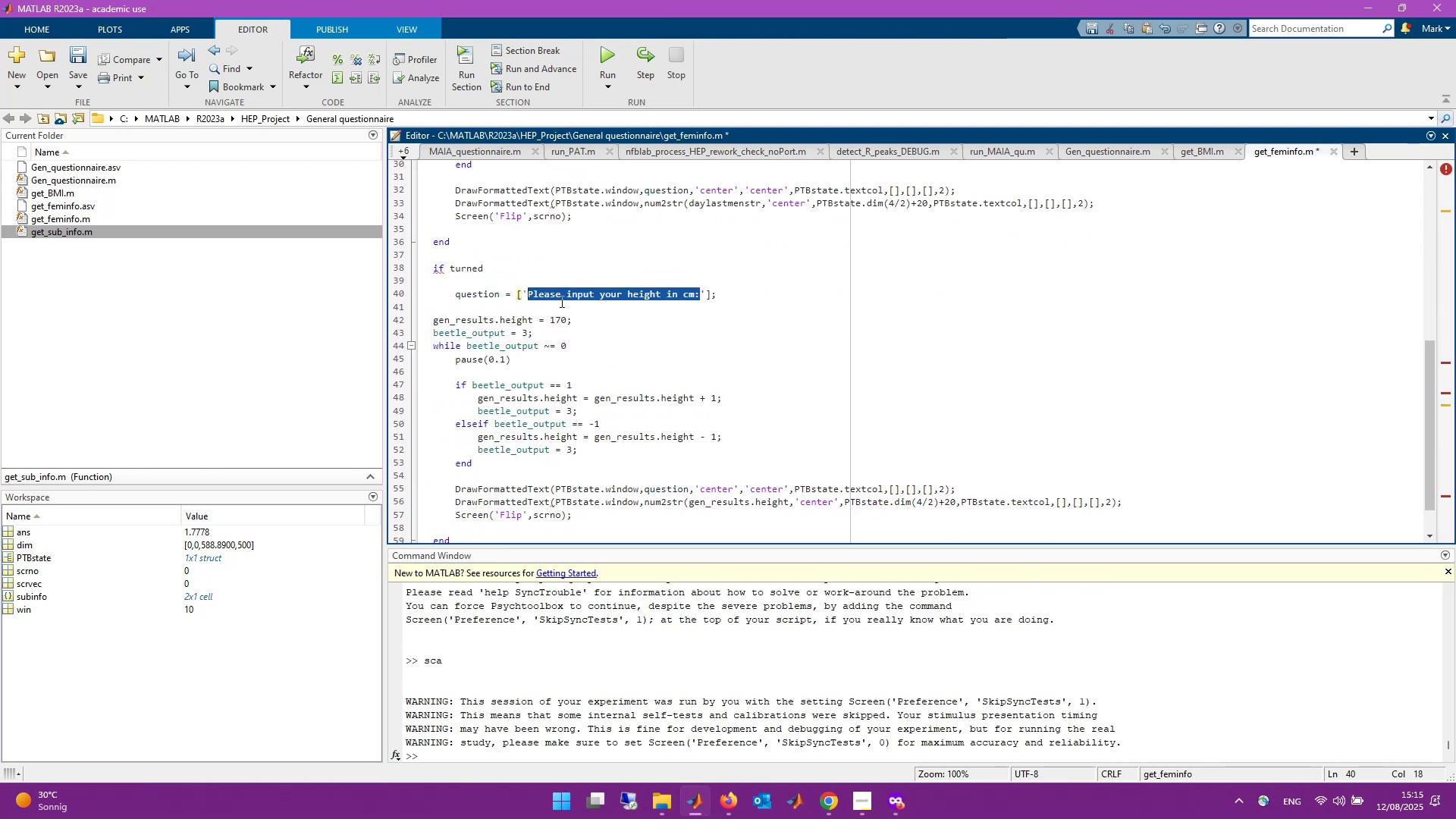 
type(Are you currently using )
 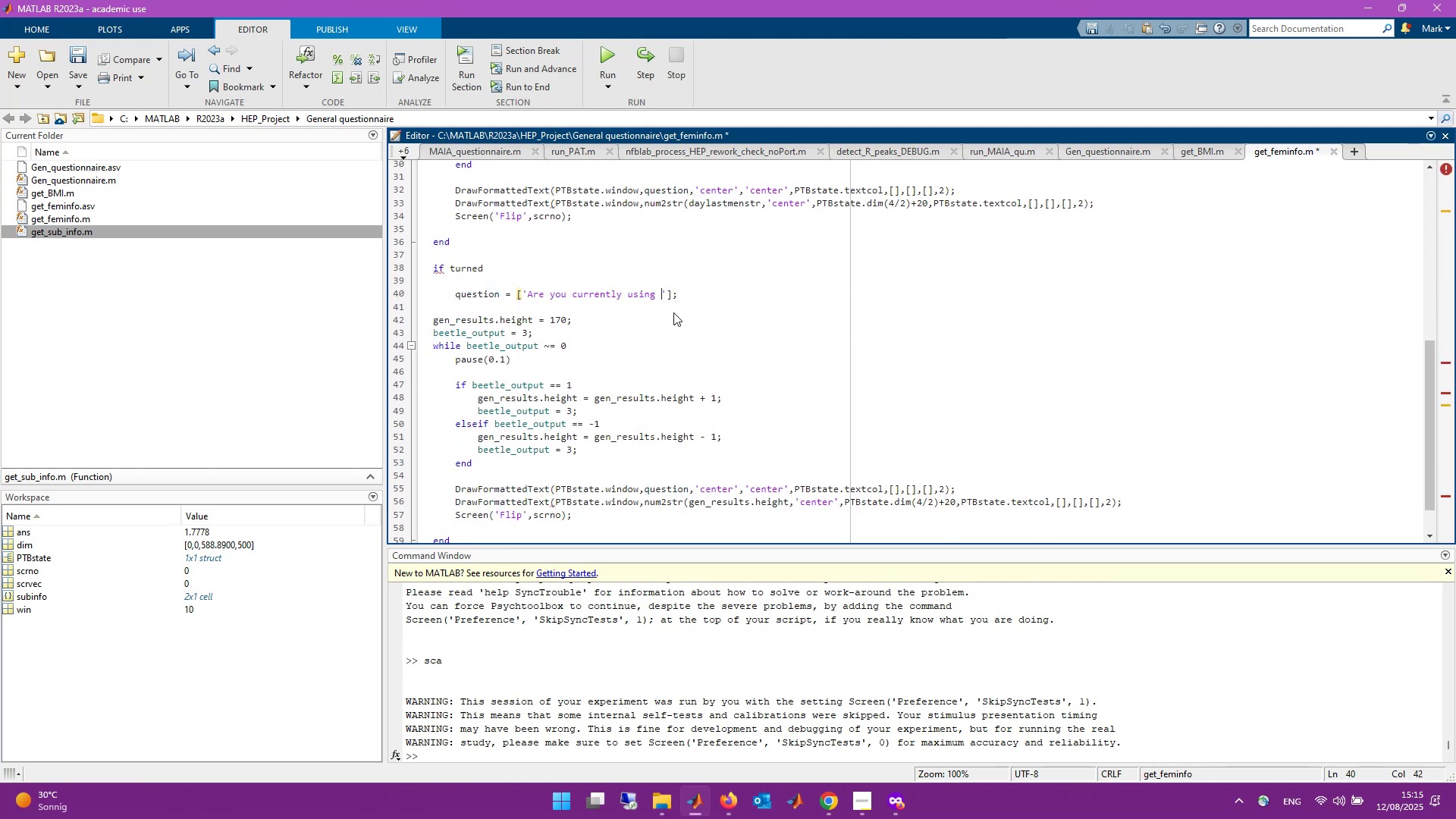 
scroll: coordinate [673, 312], scroll_direction: up, amount: 5.0
 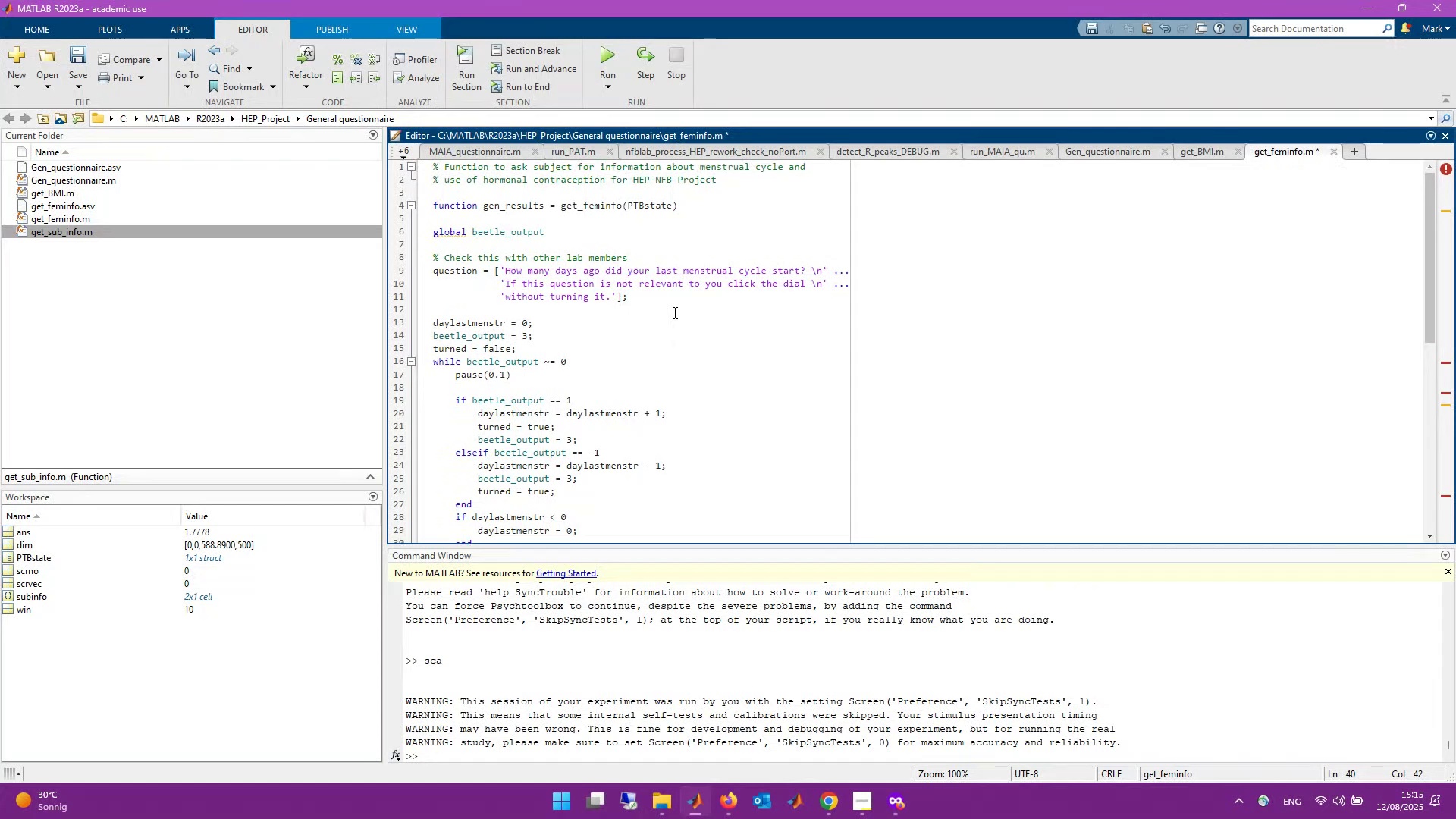 
scroll: coordinate [673, 312], scroll_direction: down, amount: 6.0
 